 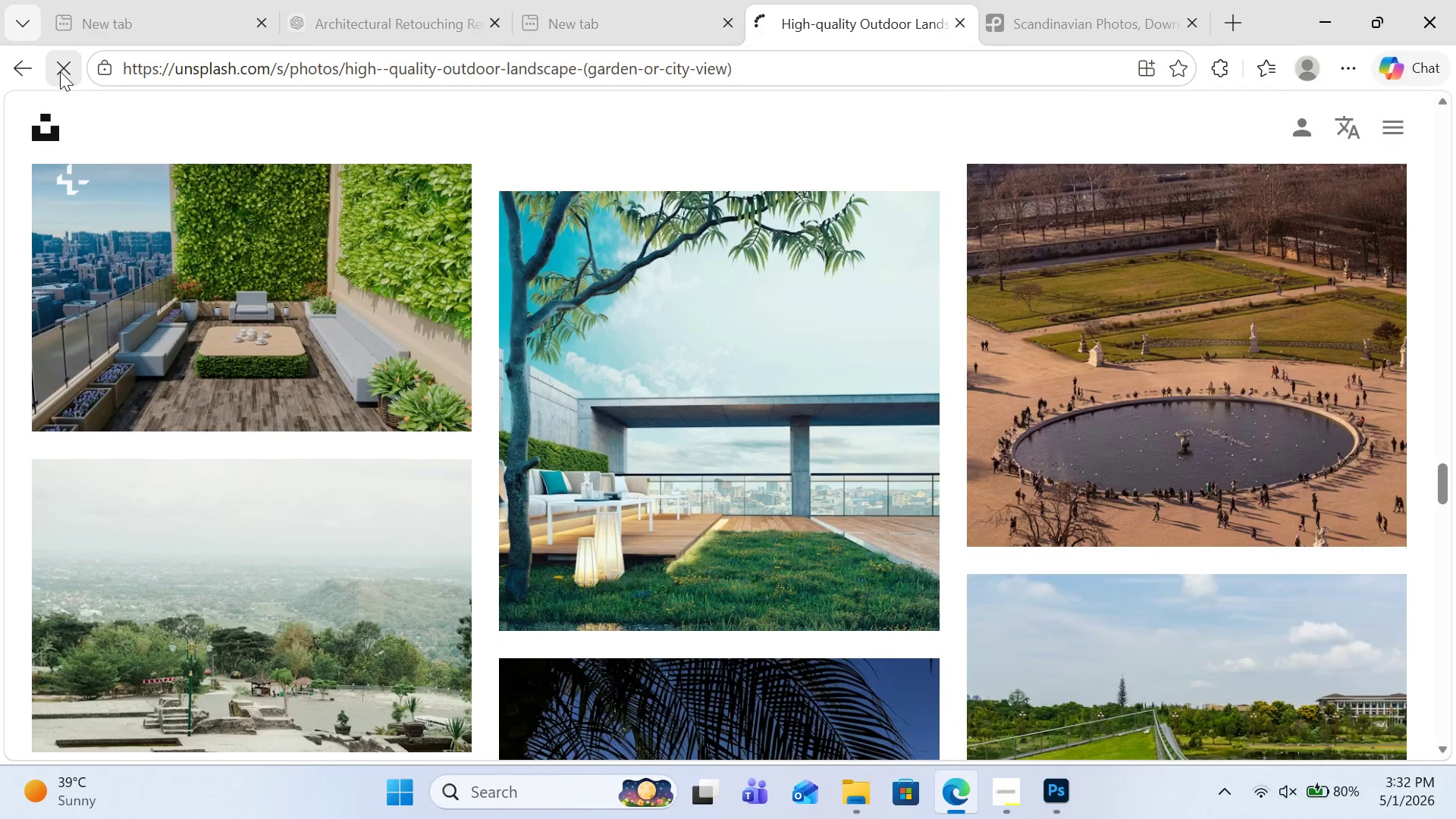 
left_click([1008, 801])
 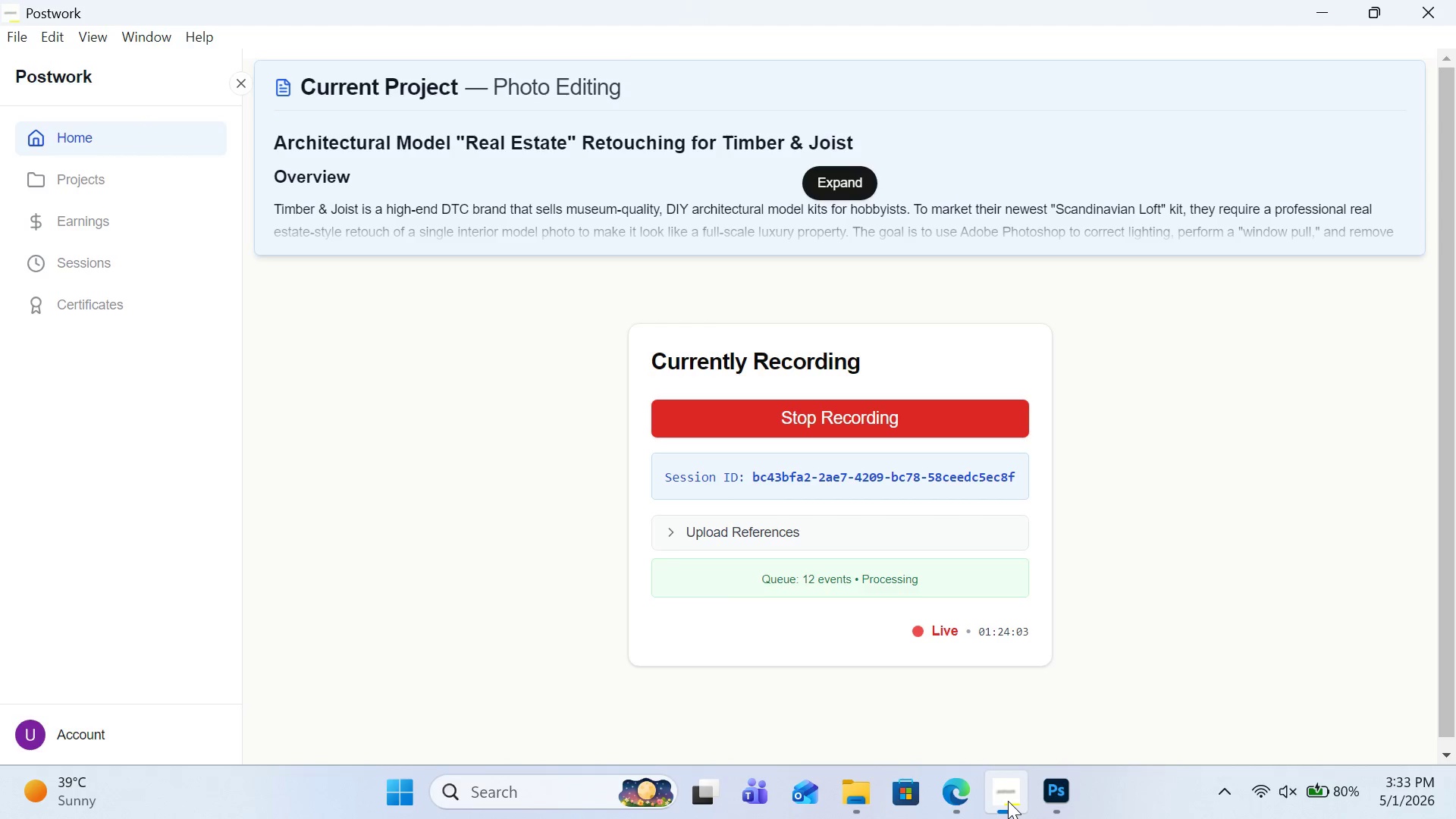 
mouse_move([1038, 780])
 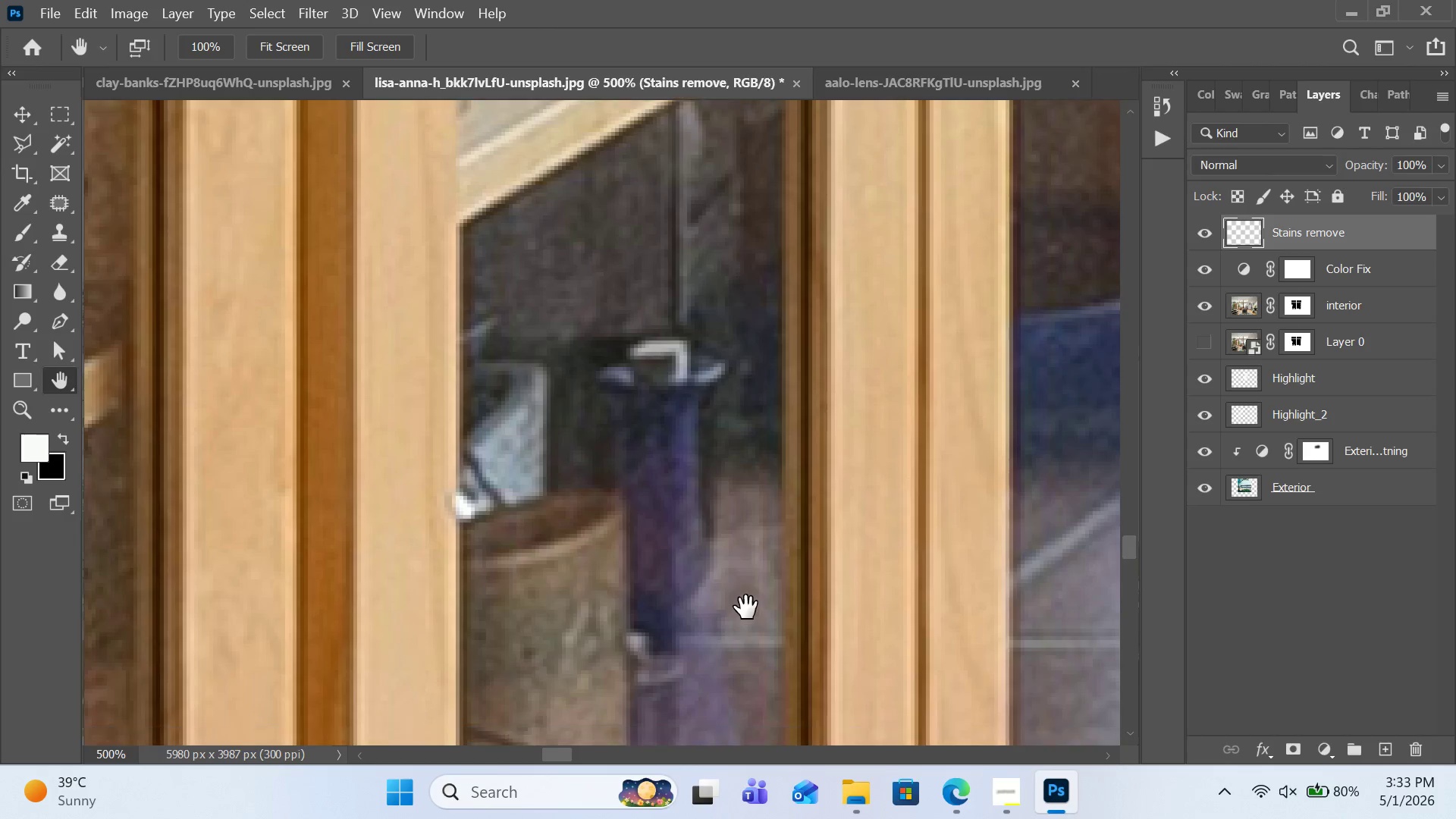 
scroll: coordinate [727, 597], scroll_direction: down, amount: 5.0
 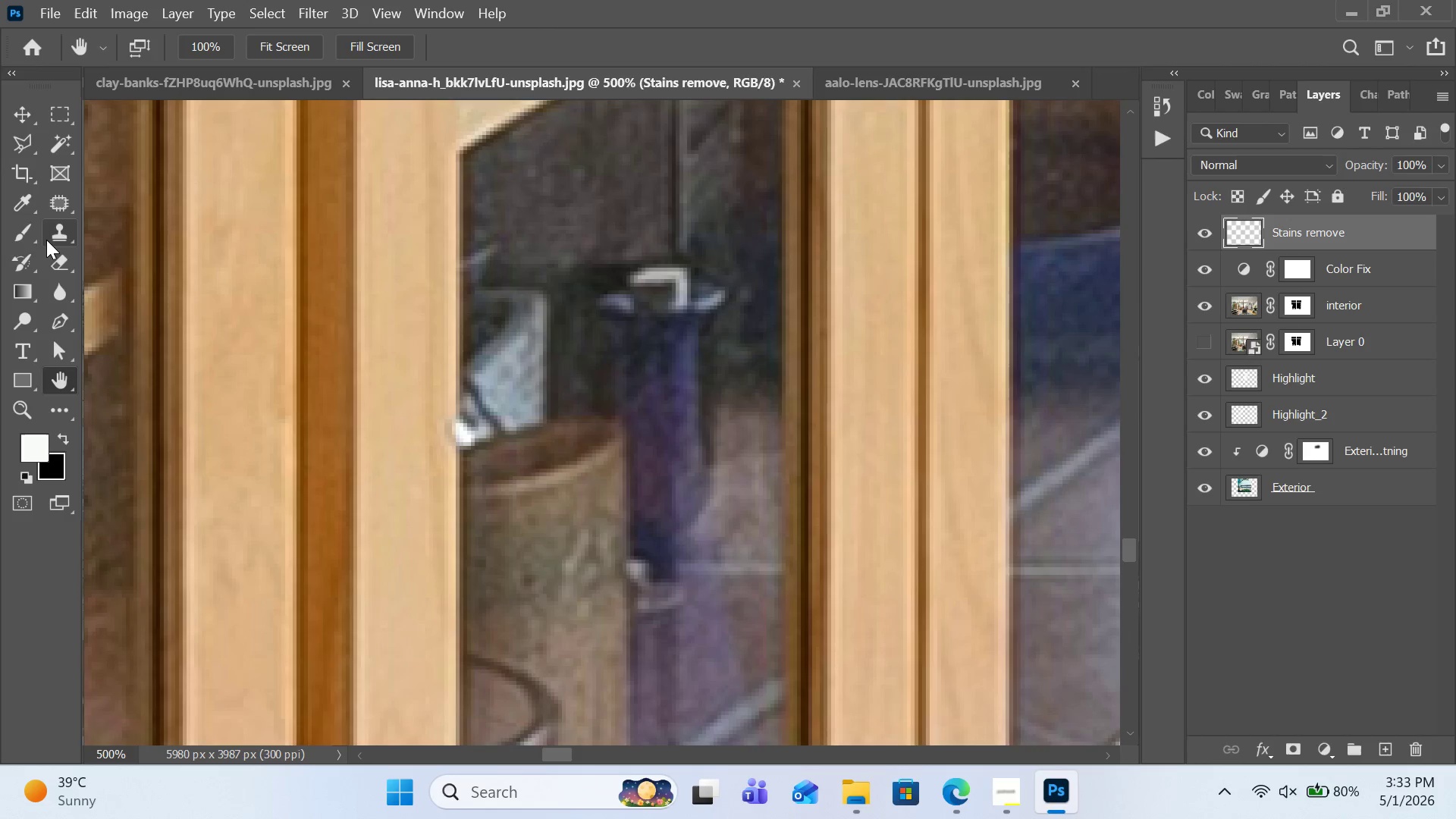 
left_click([51, 234])
 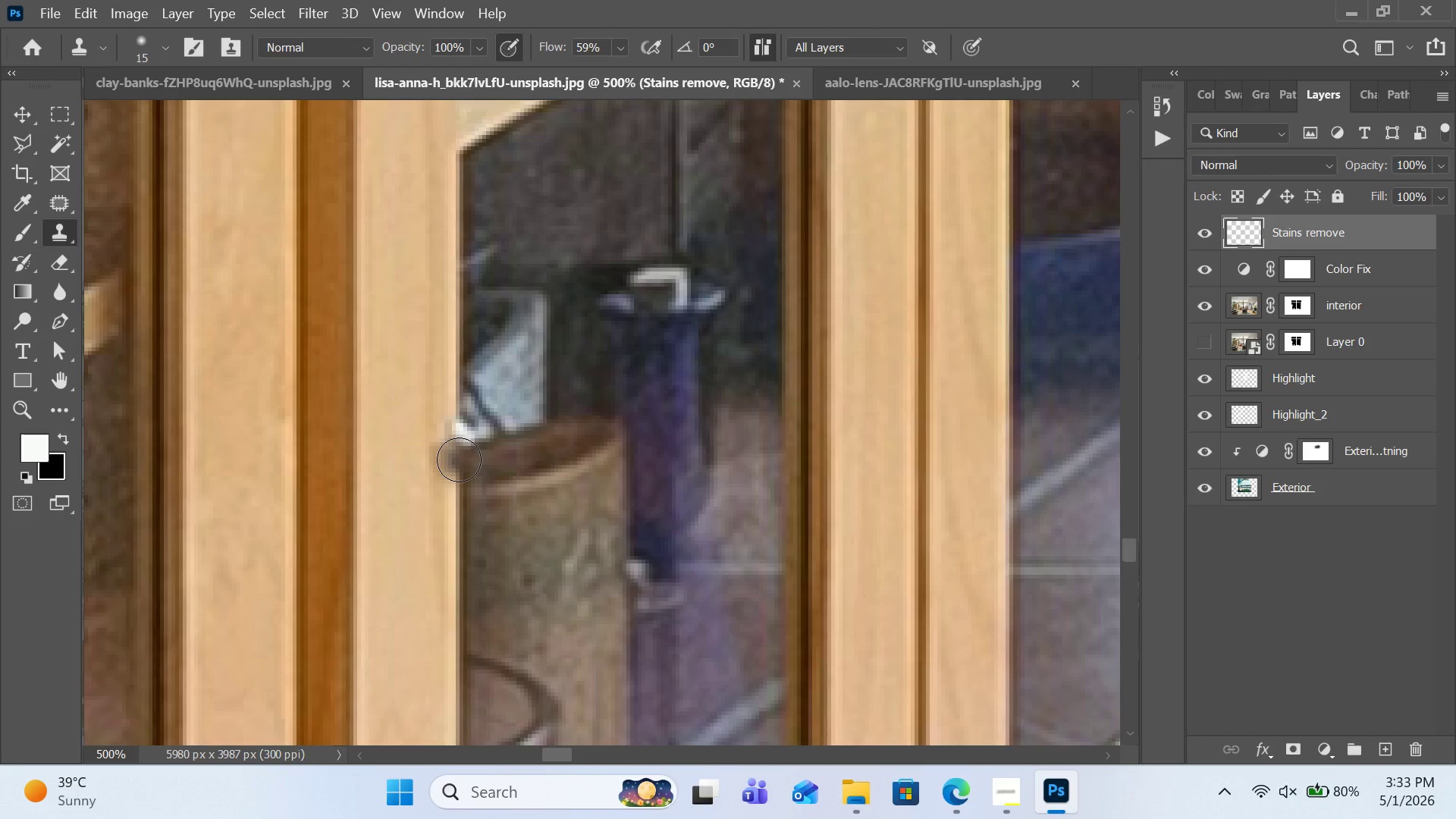 
key(BracketLeft)
 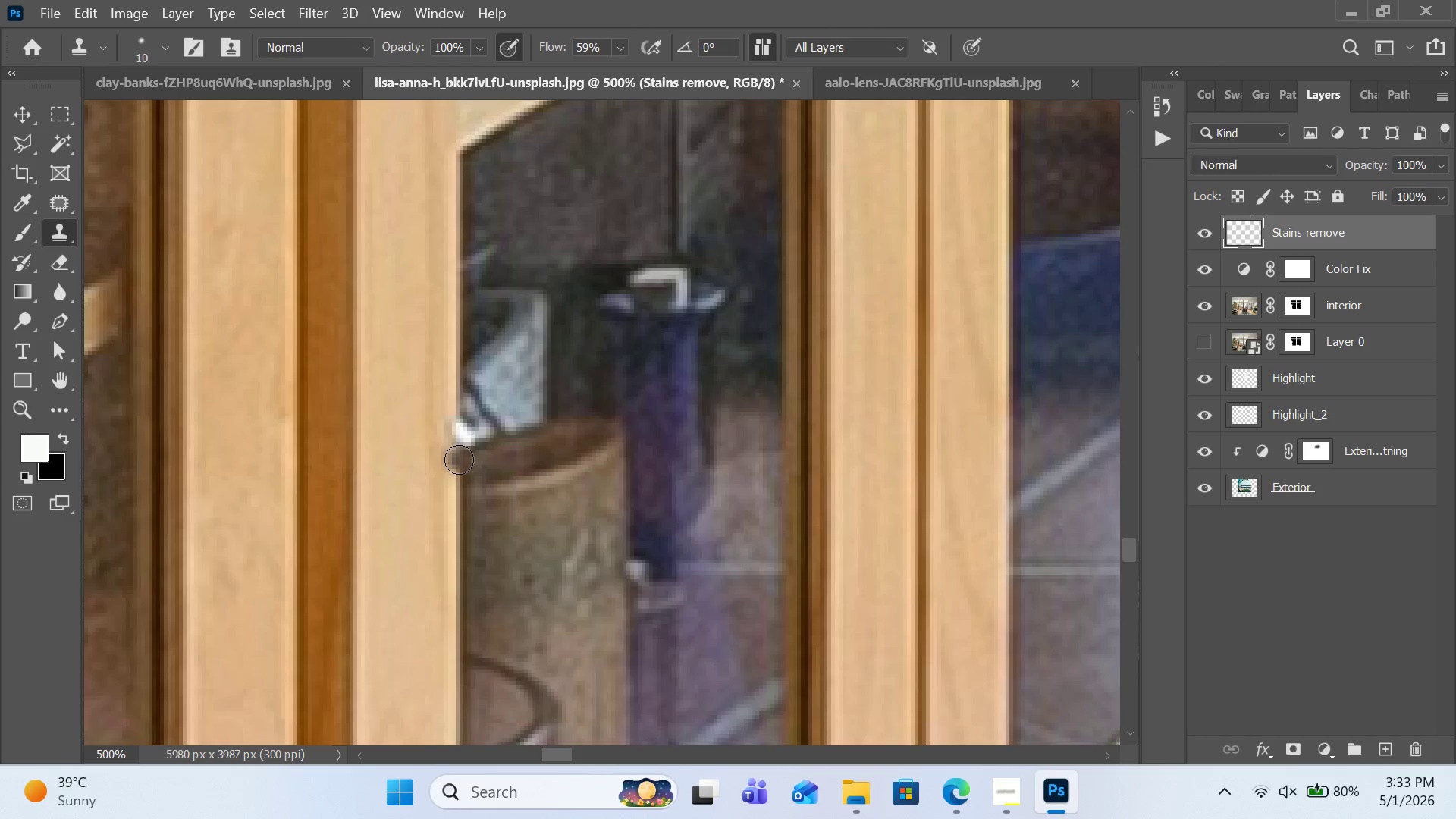 
key(BracketLeft)
 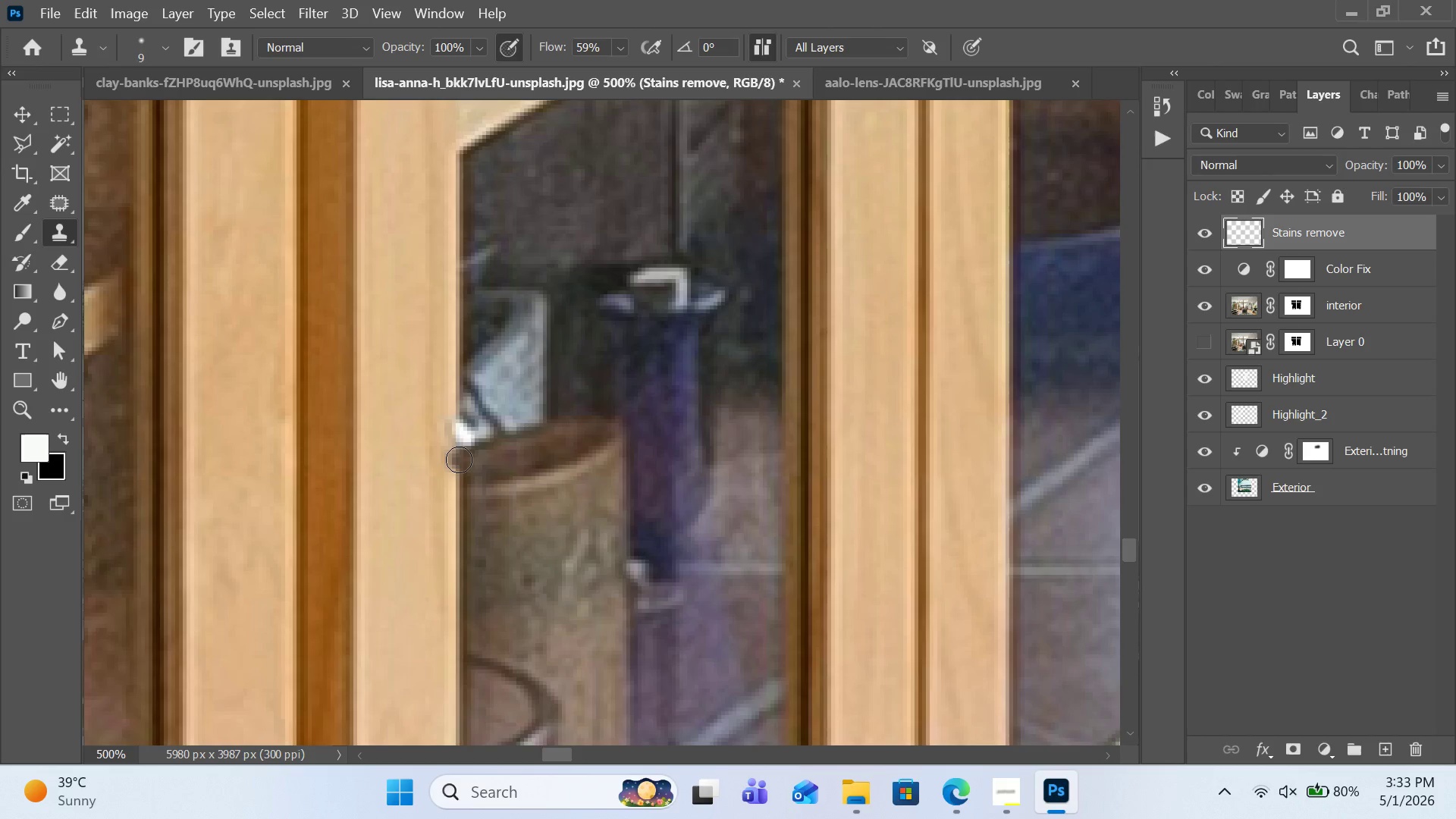 
key(BracketRight)
 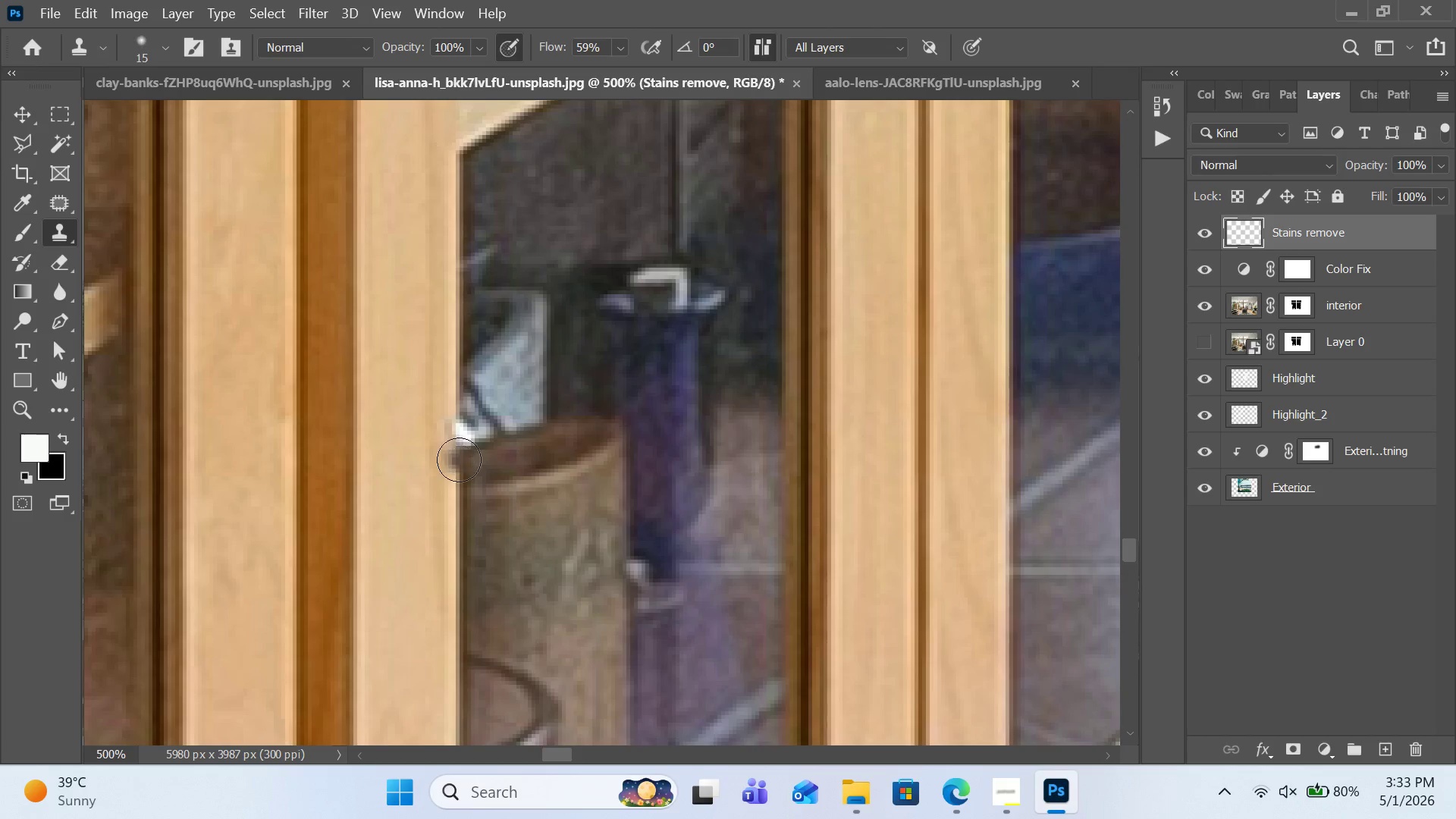 
key(BracketRight)
 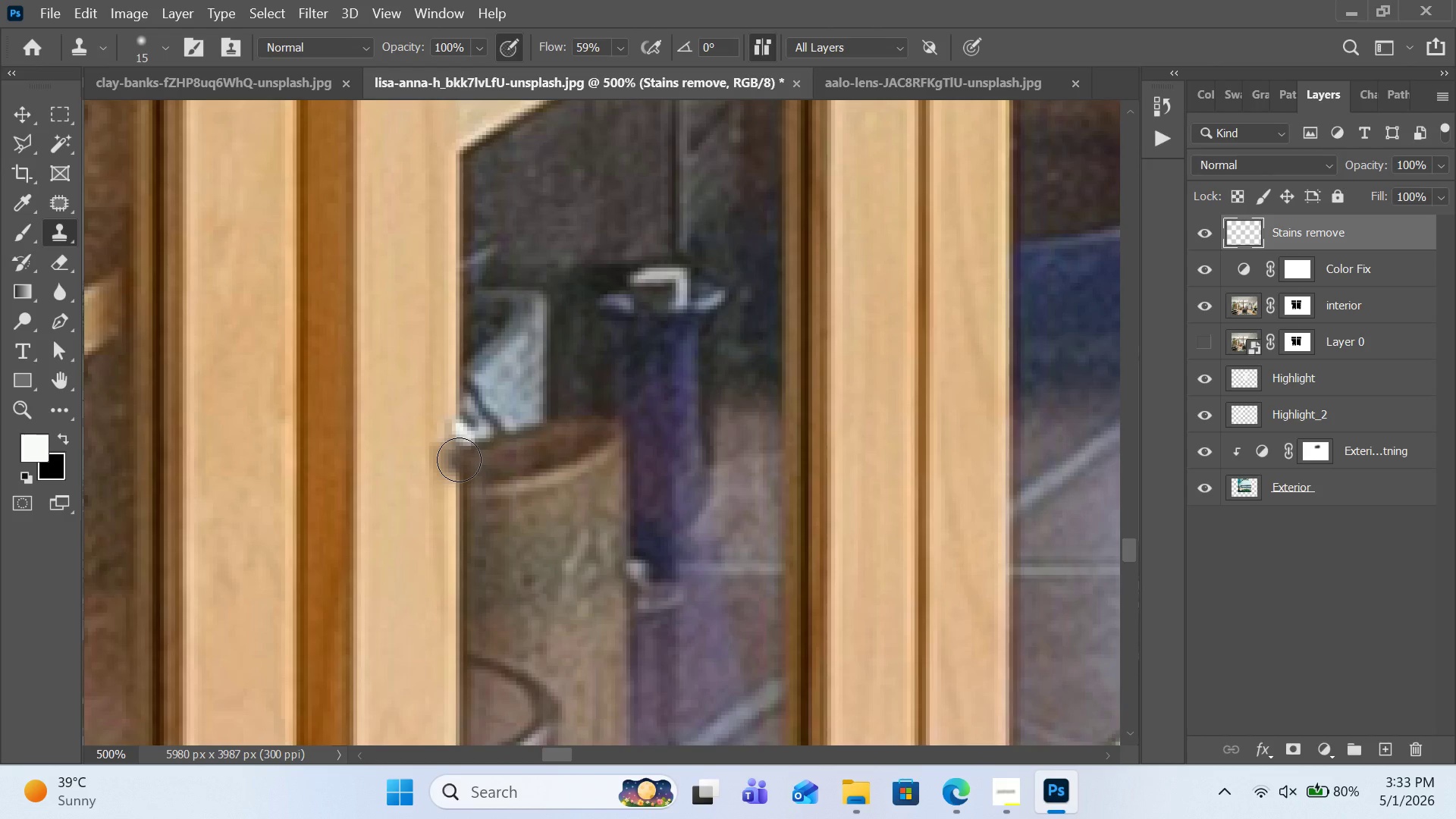 
key(BracketLeft)
 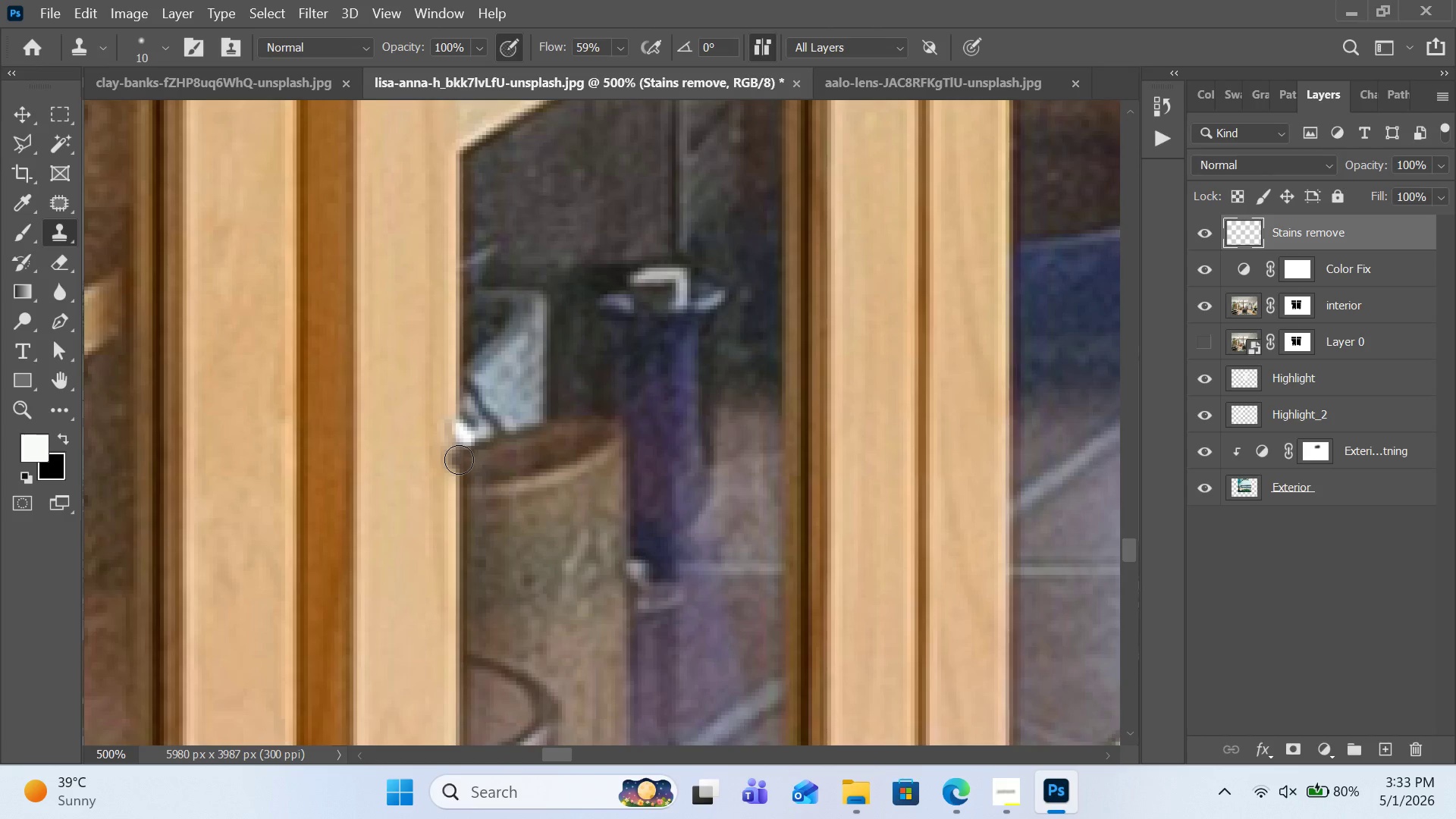 
hold_key(key=AltLeft, duration=1.2)
left_click([457, 395])
 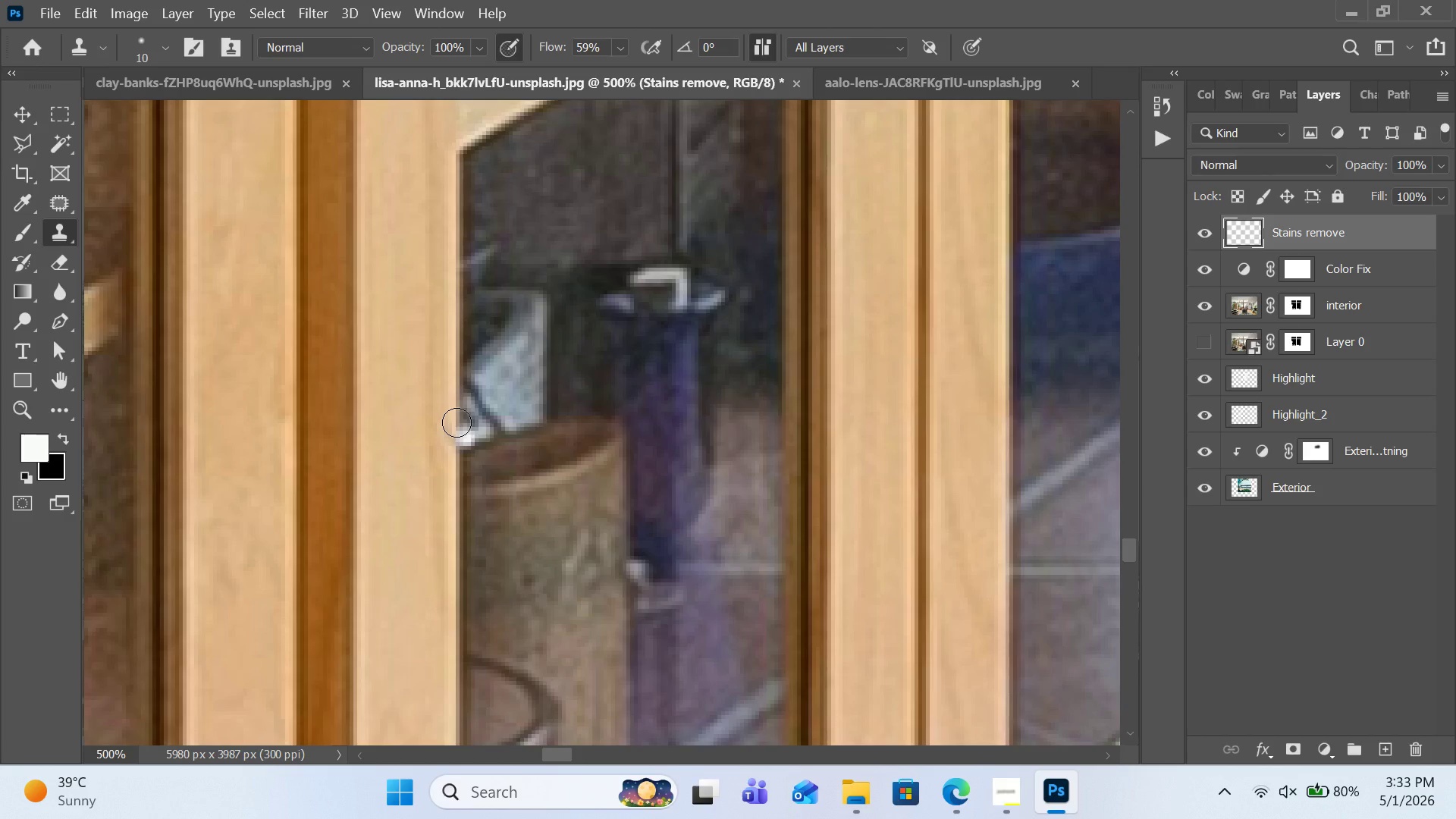 
left_click_drag(start_coordinate=[457, 422], to_coordinate=[472, 434])
 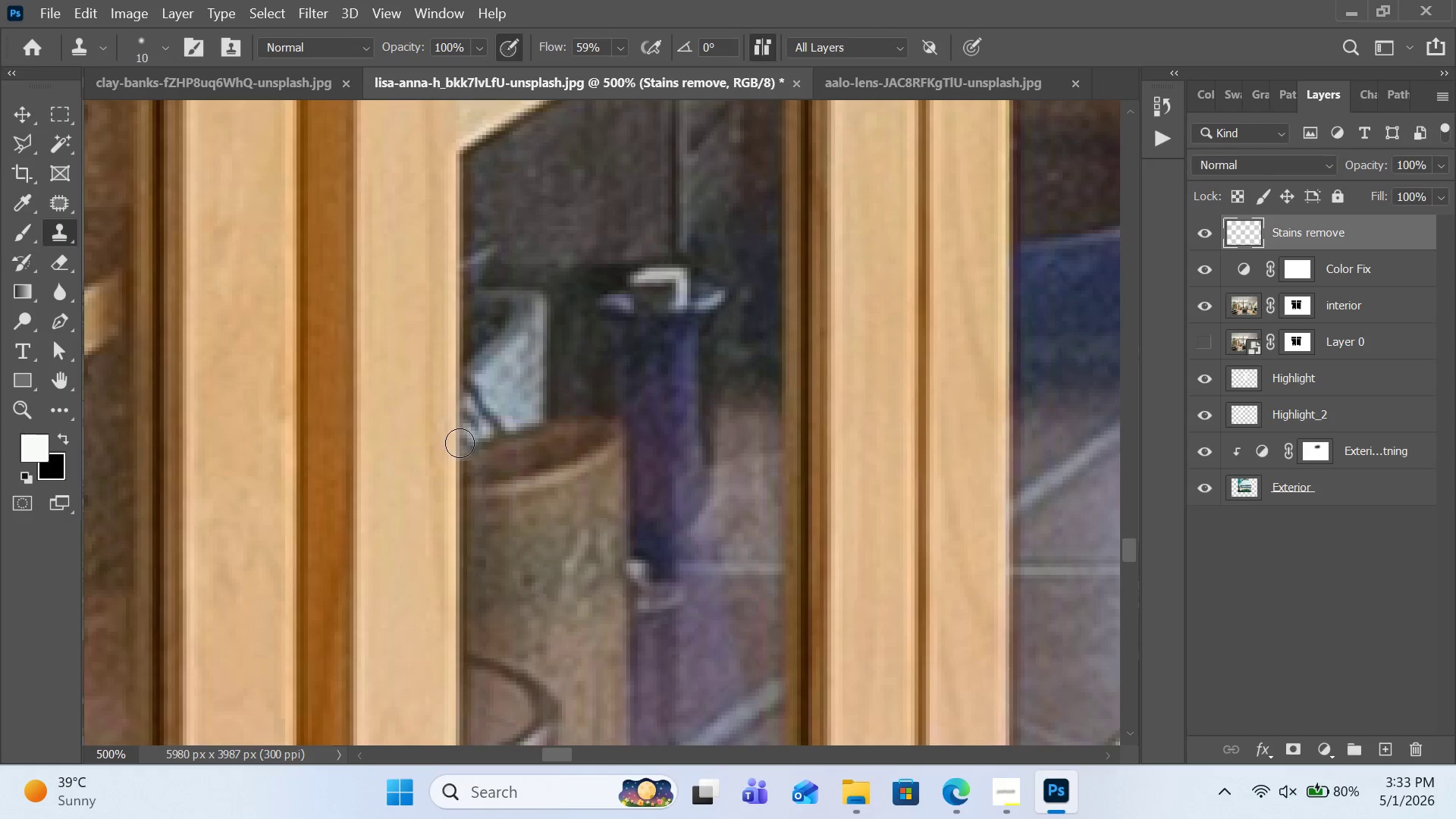 
left_click([460, 443])
 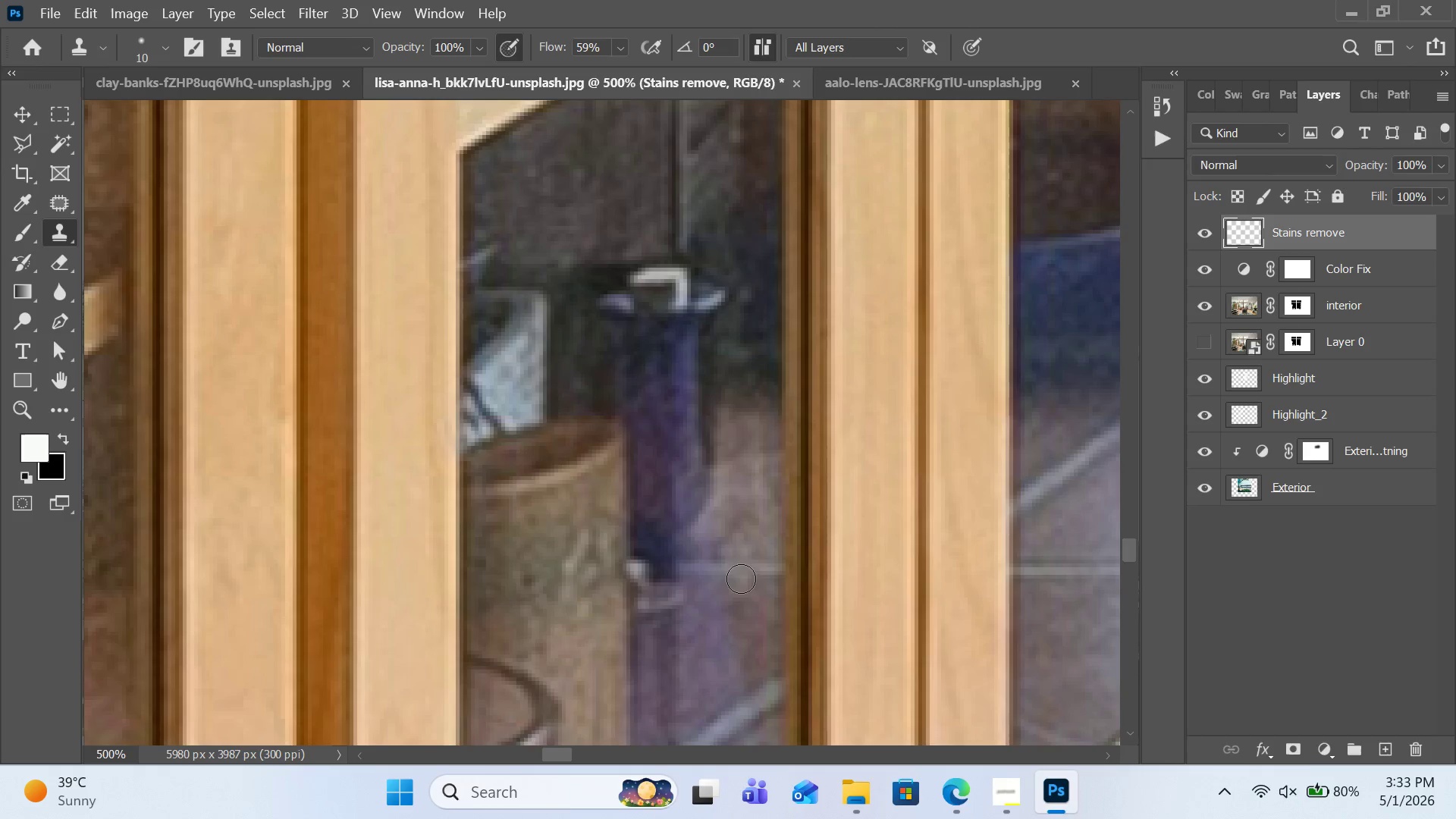 
hold_key(key=AltLeft, duration=2.05)
left_click([628, 541])
 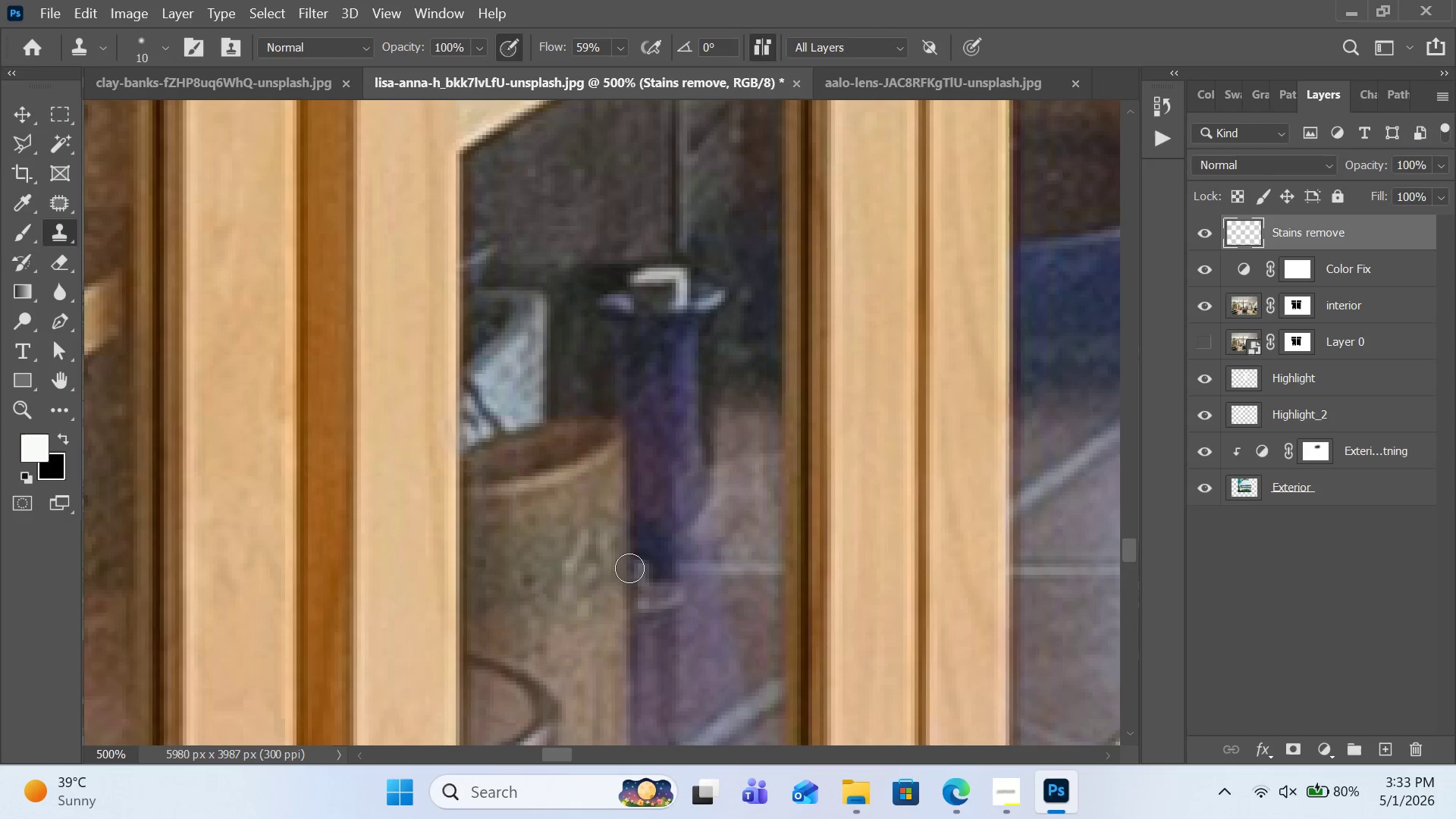 
left_click([629, 570])
 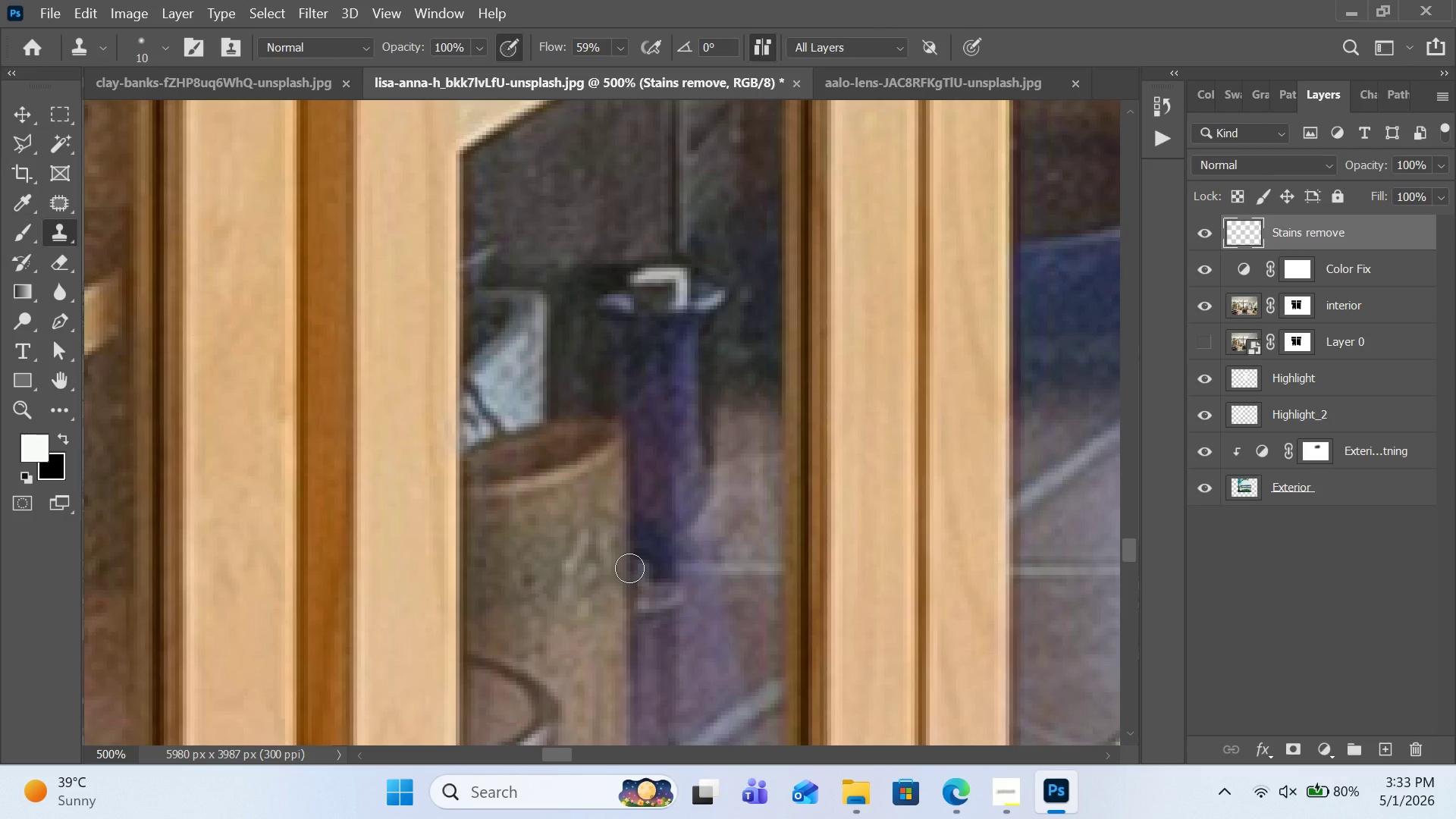 
hold_key(key=AltLeft, duration=0.55)
left_click([629, 548])
 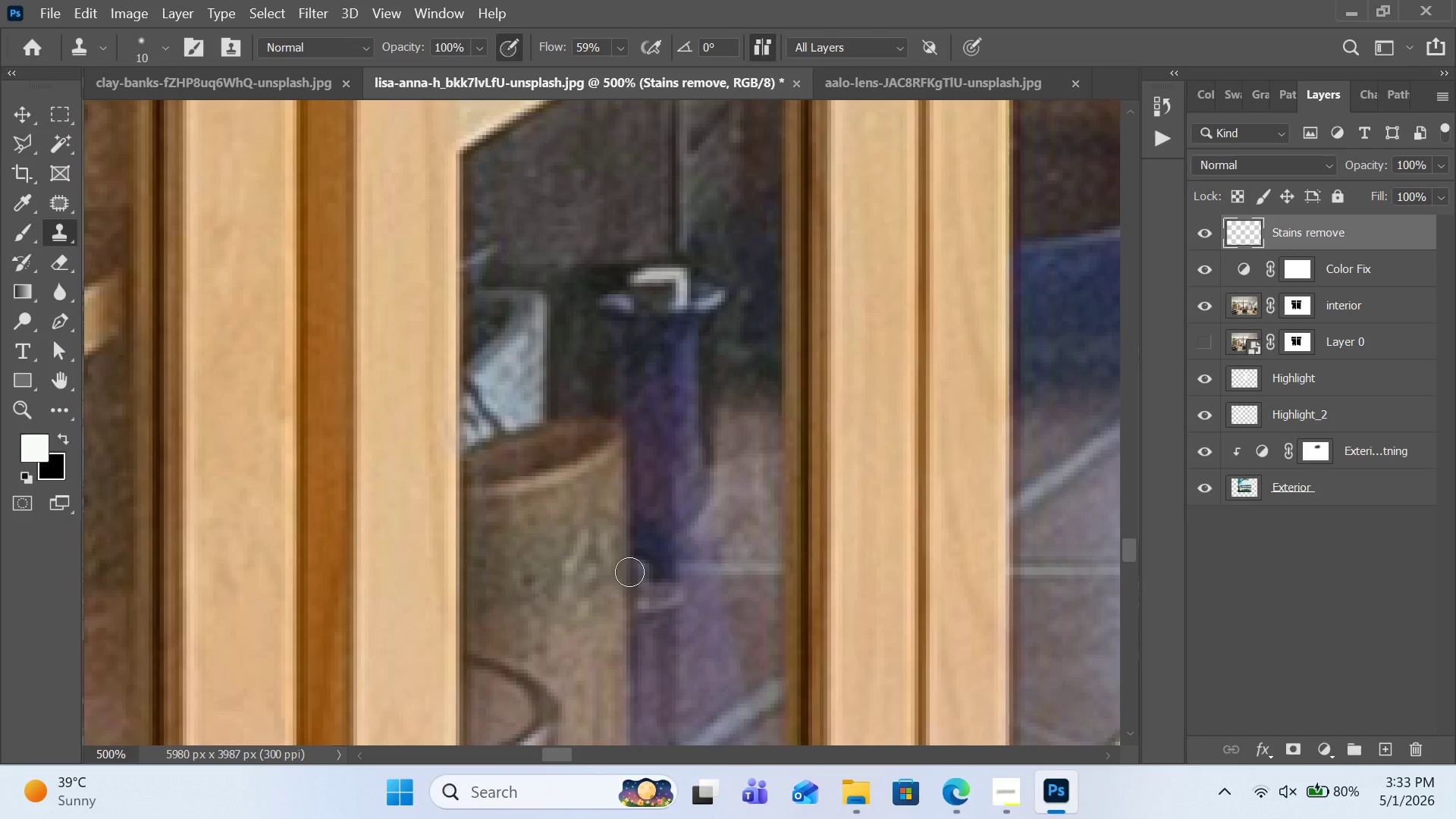 
left_click_drag(start_coordinate=[629, 572], to_coordinate=[647, 578])
 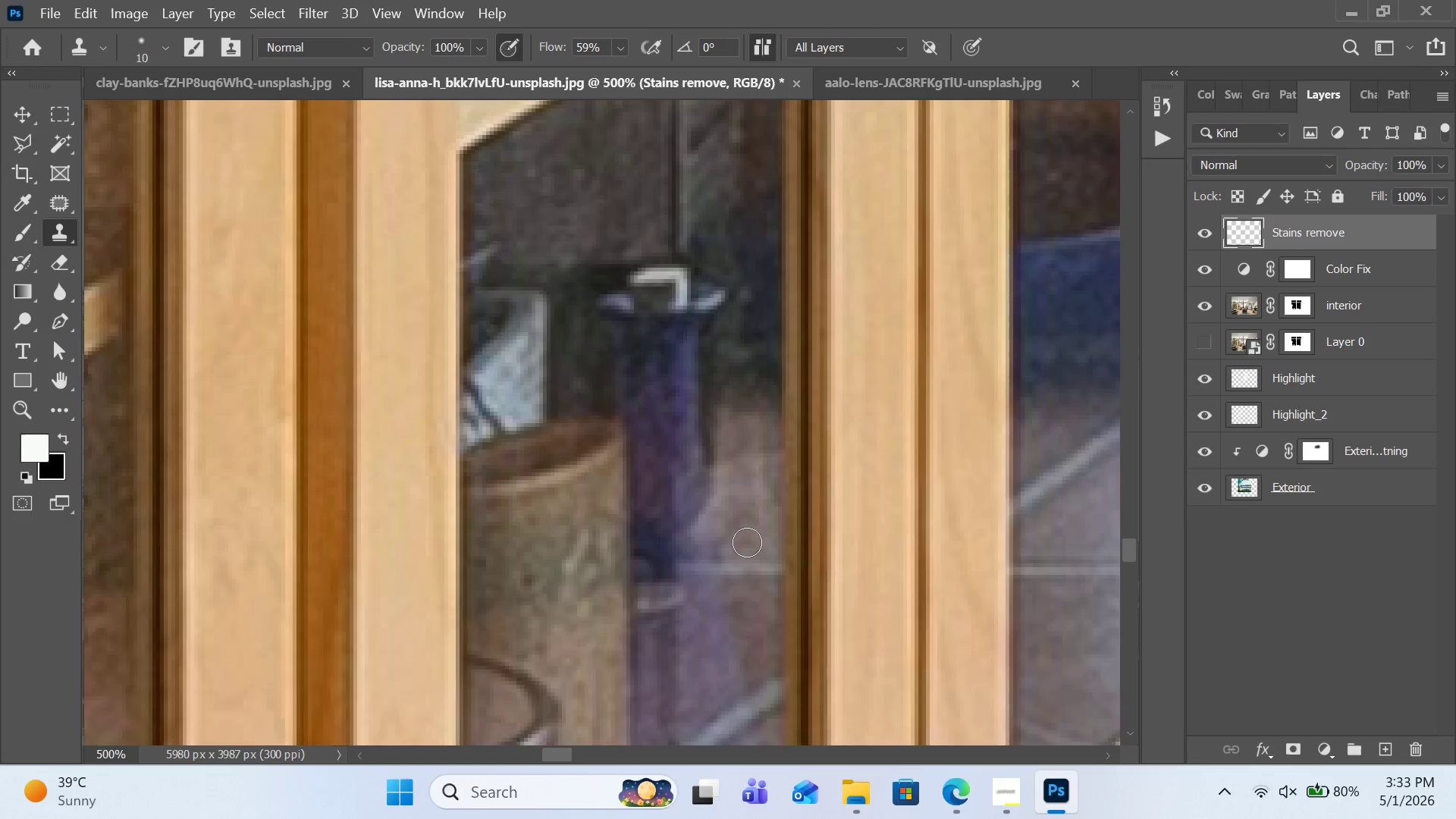 
hold_key(key=AltLeft, duration=1.11)
 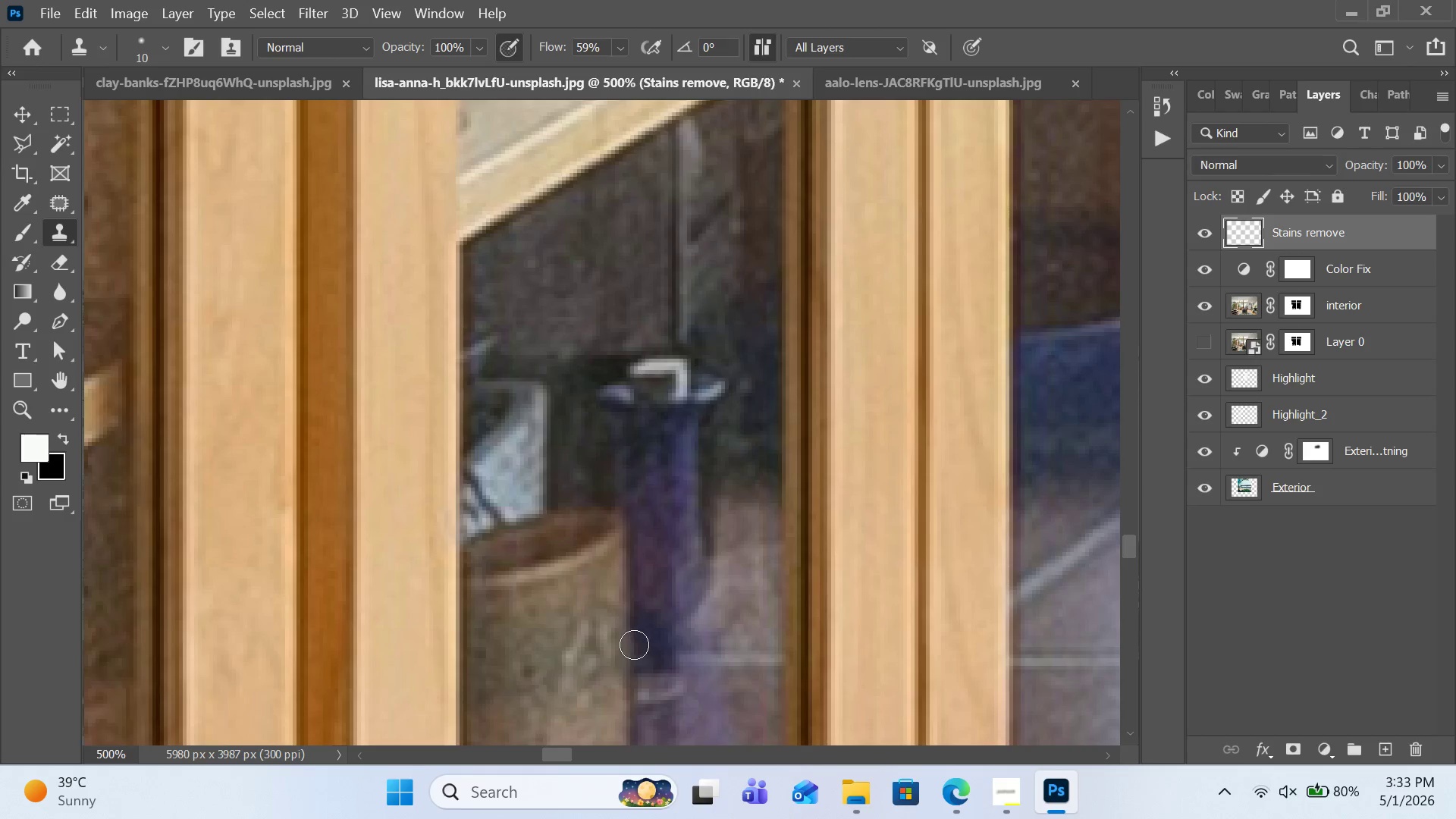 
scroll: coordinate [747, 542], scroll_direction: up, amount: 5.0
 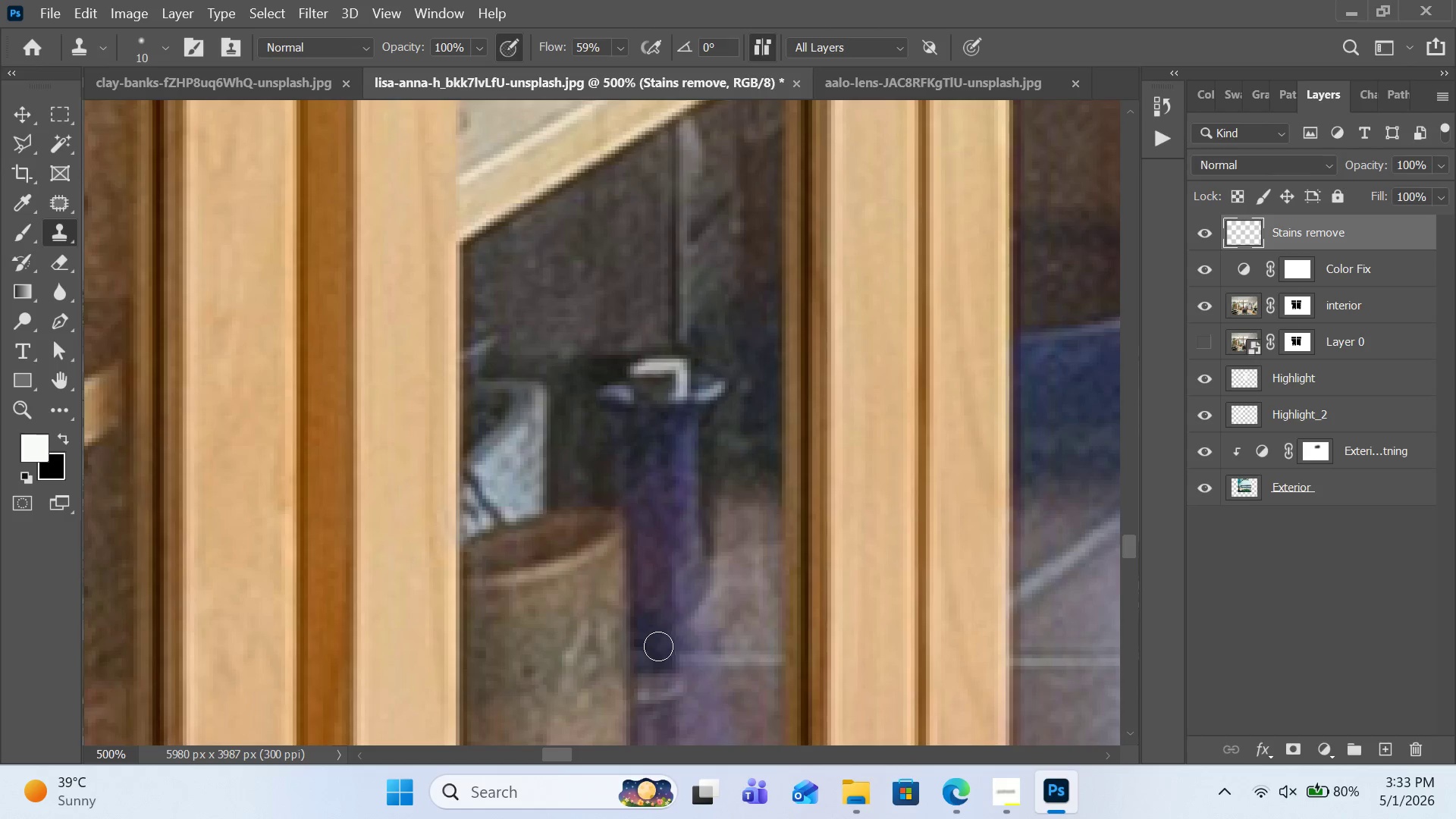 
left_click([633, 635])
 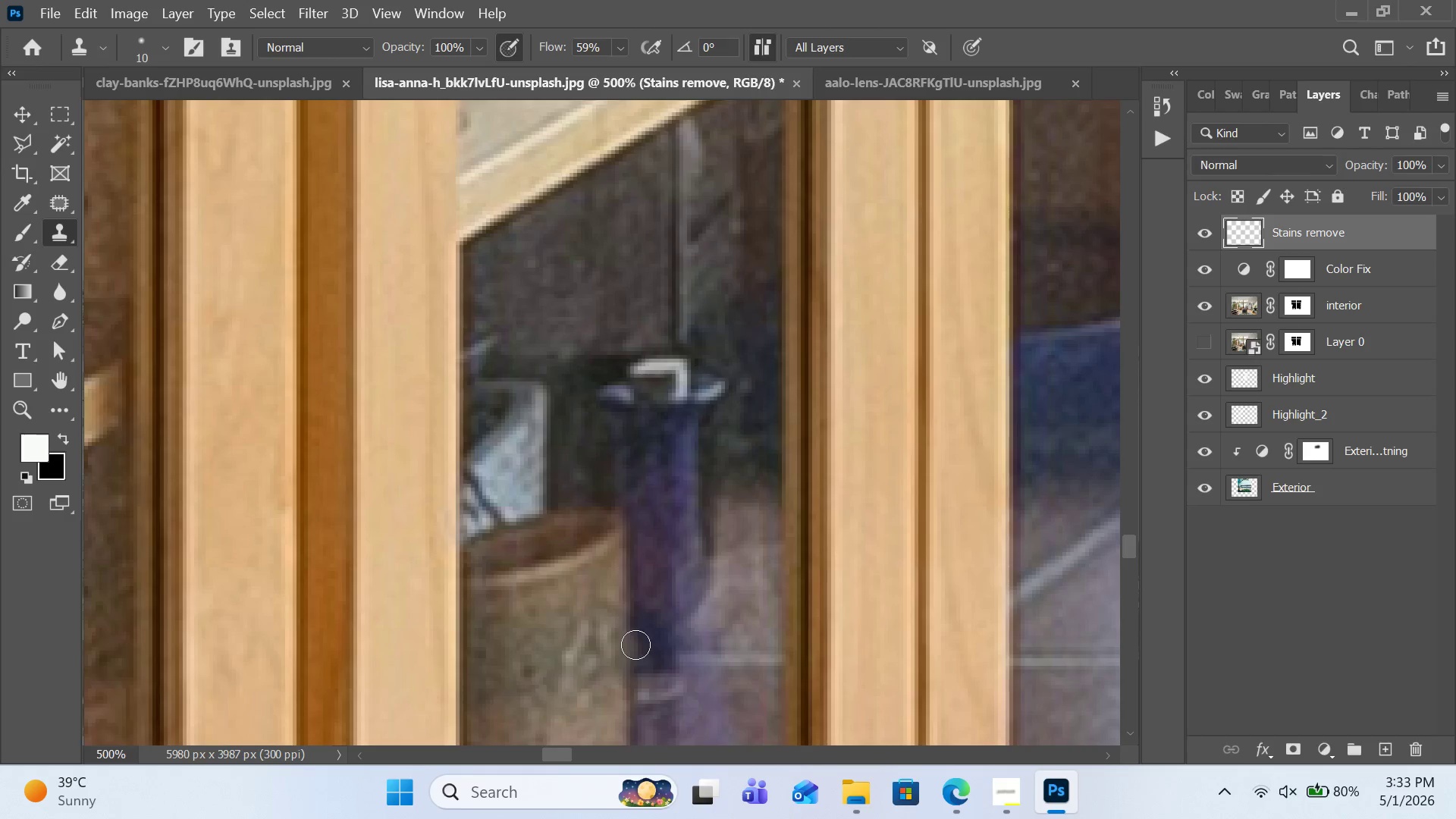 
hold_key(key=AltLeft, duration=0.73)
left_click([629, 628])
 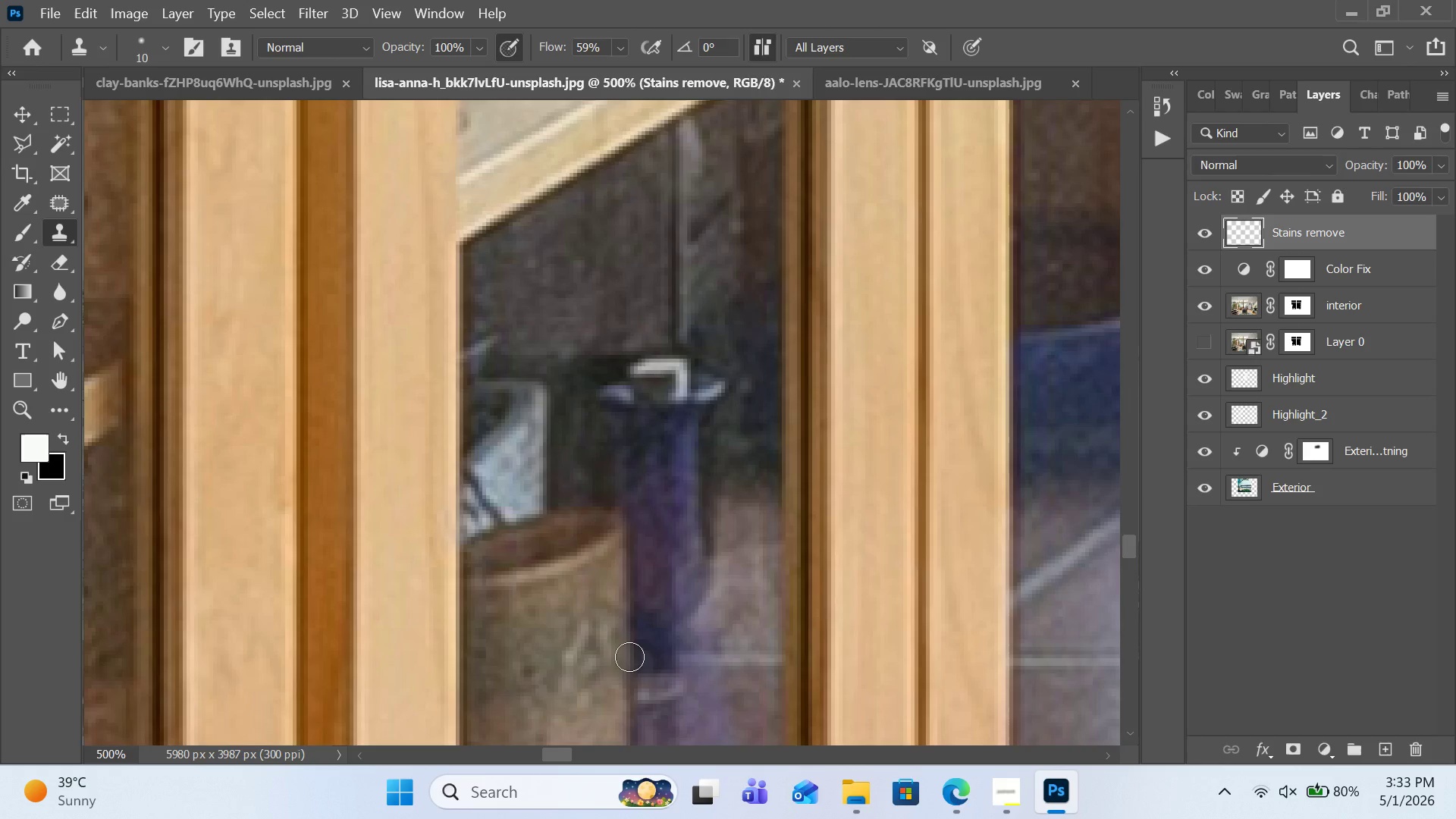 
left_click_drag(start_coordinate=[627, 657], to_coordinate=[656, 658])
 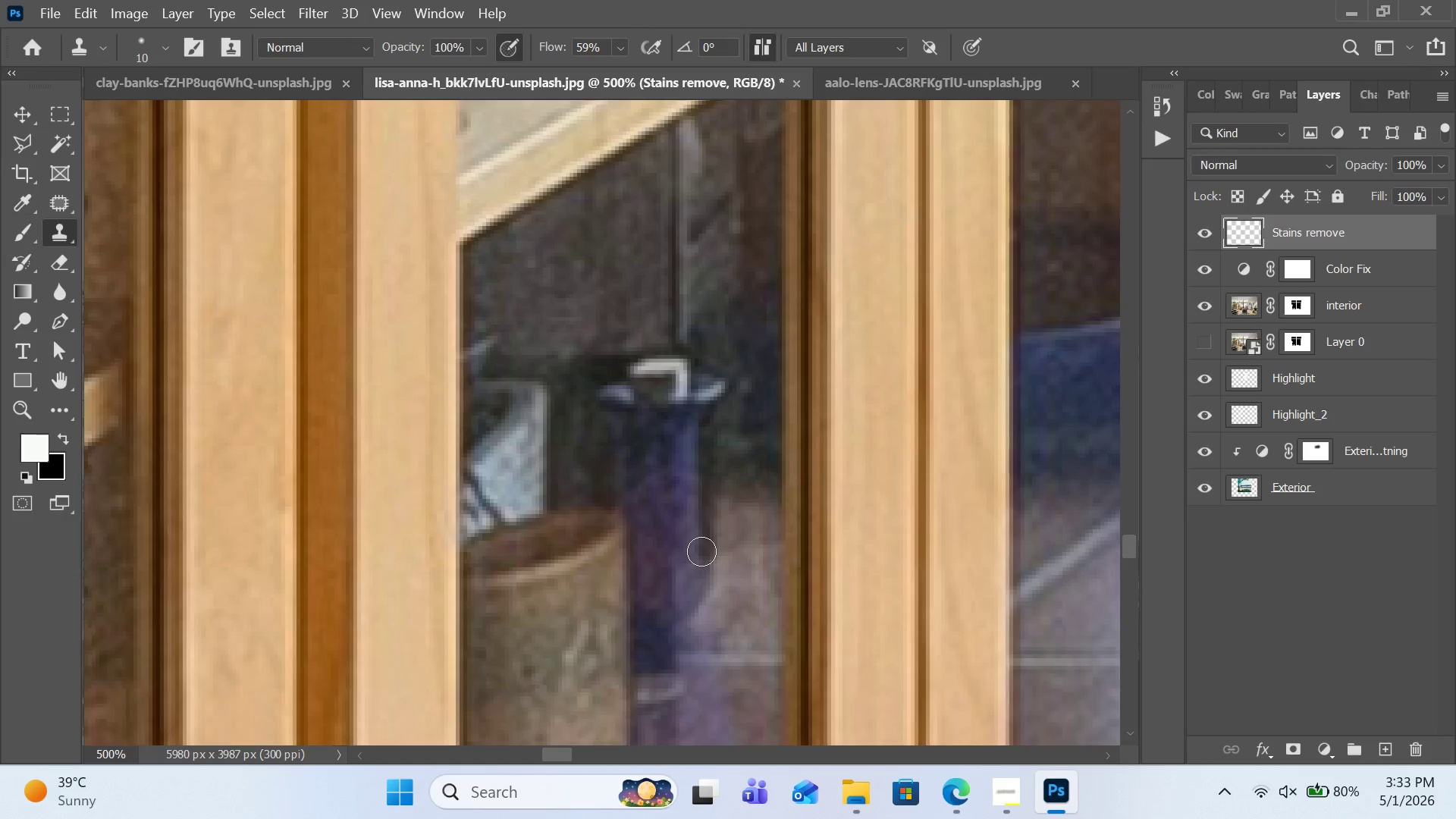 
scroll: coordinate [780, 497], scroll_direction: up, amount: 119.0
 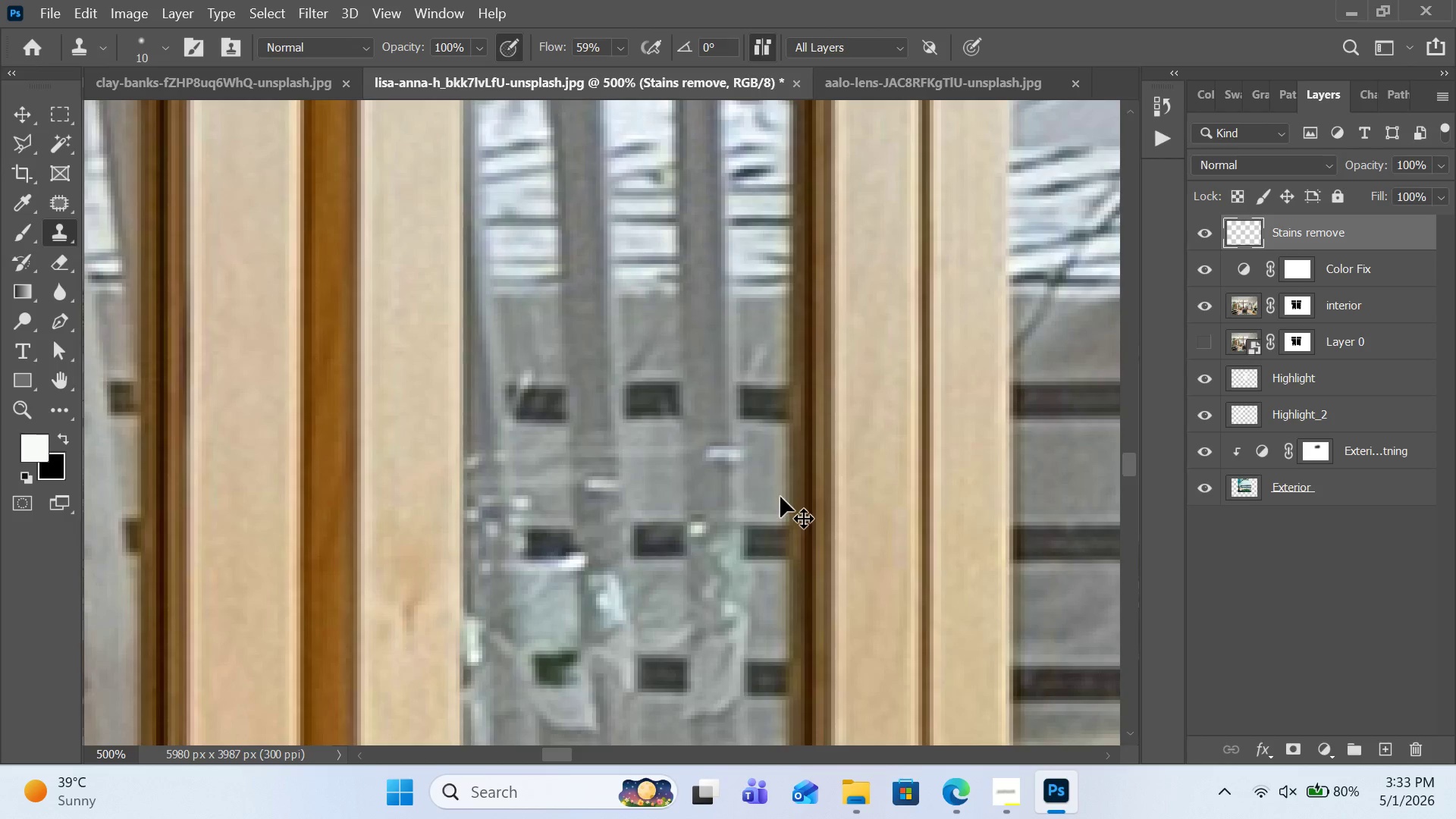 
key(Control+Minus)
 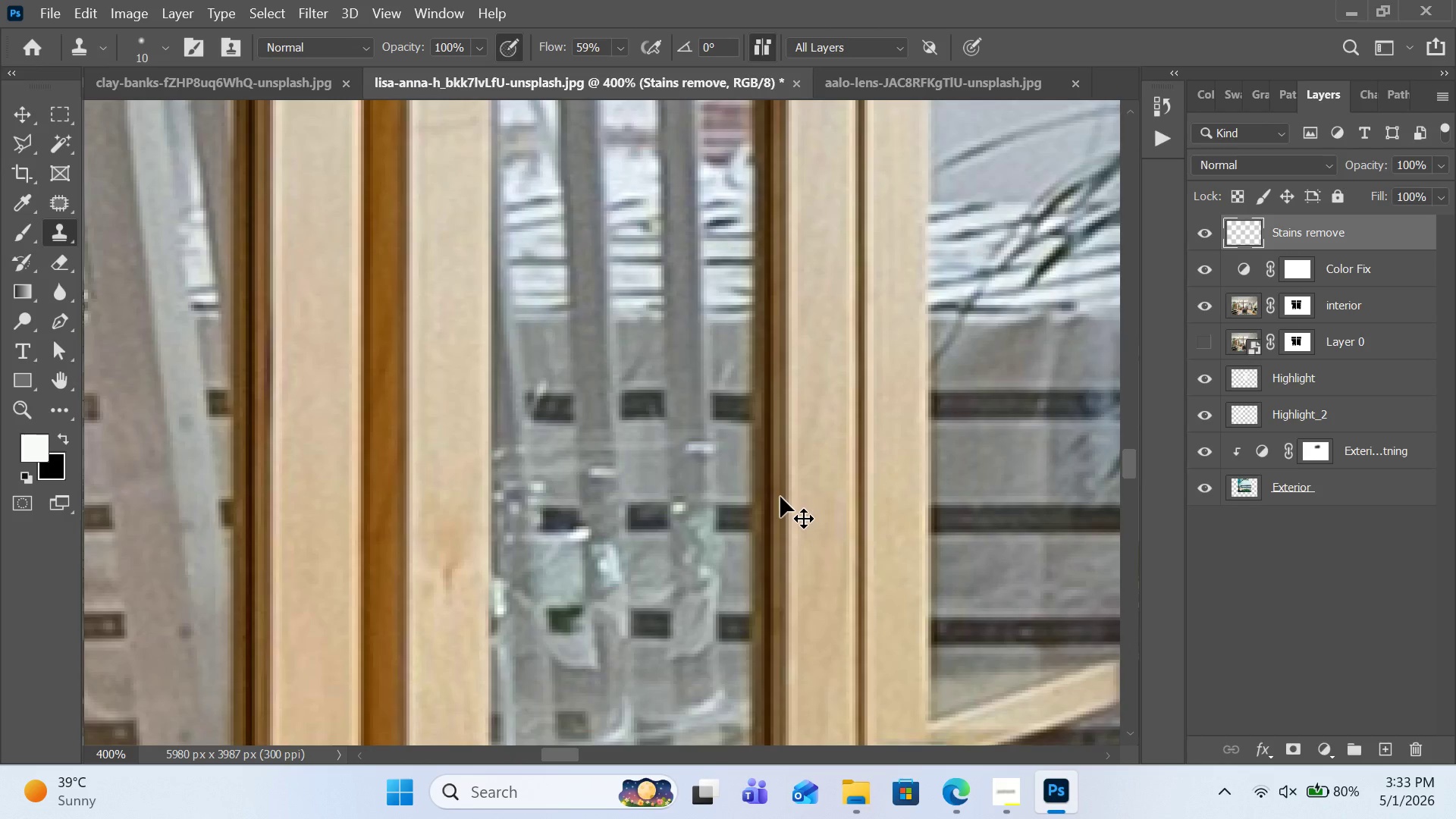 
key(Control+Minus)
 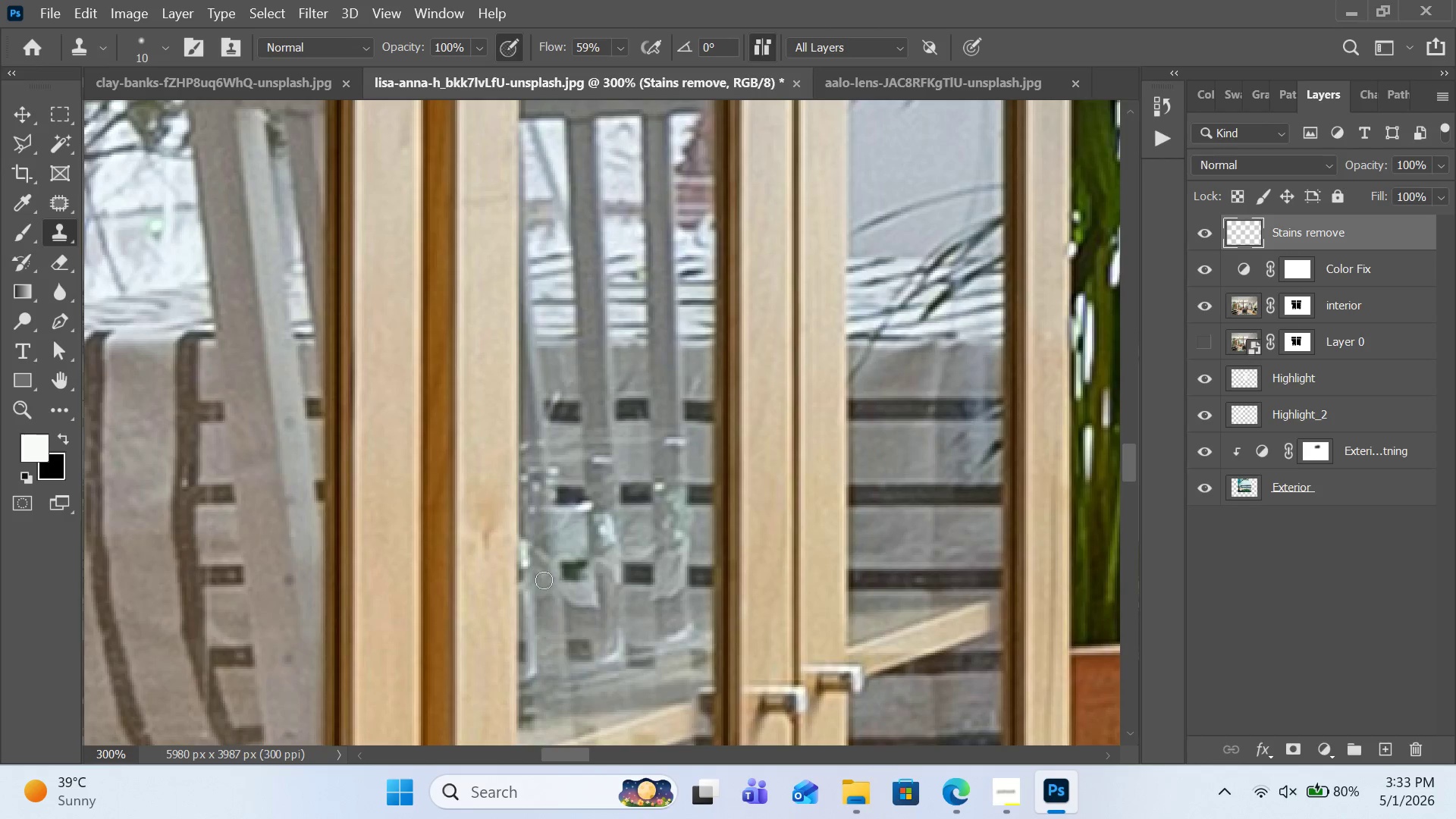 
scroll: coordinate [554, 584], scroll_direction: down, amount: 4.0
 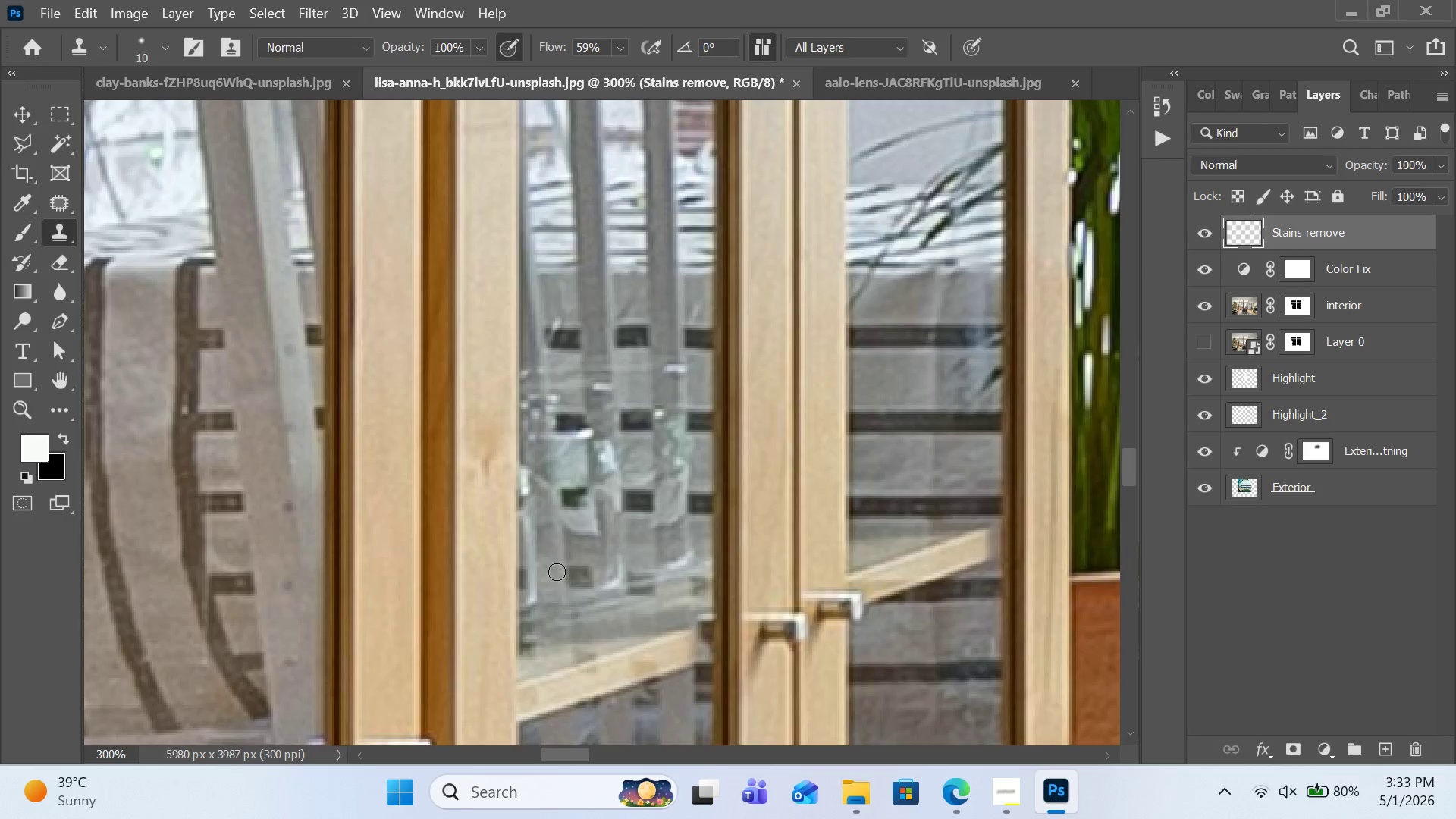 
scroll: coordinate [558, 572], scroll_direction: up, amount: 38.0
 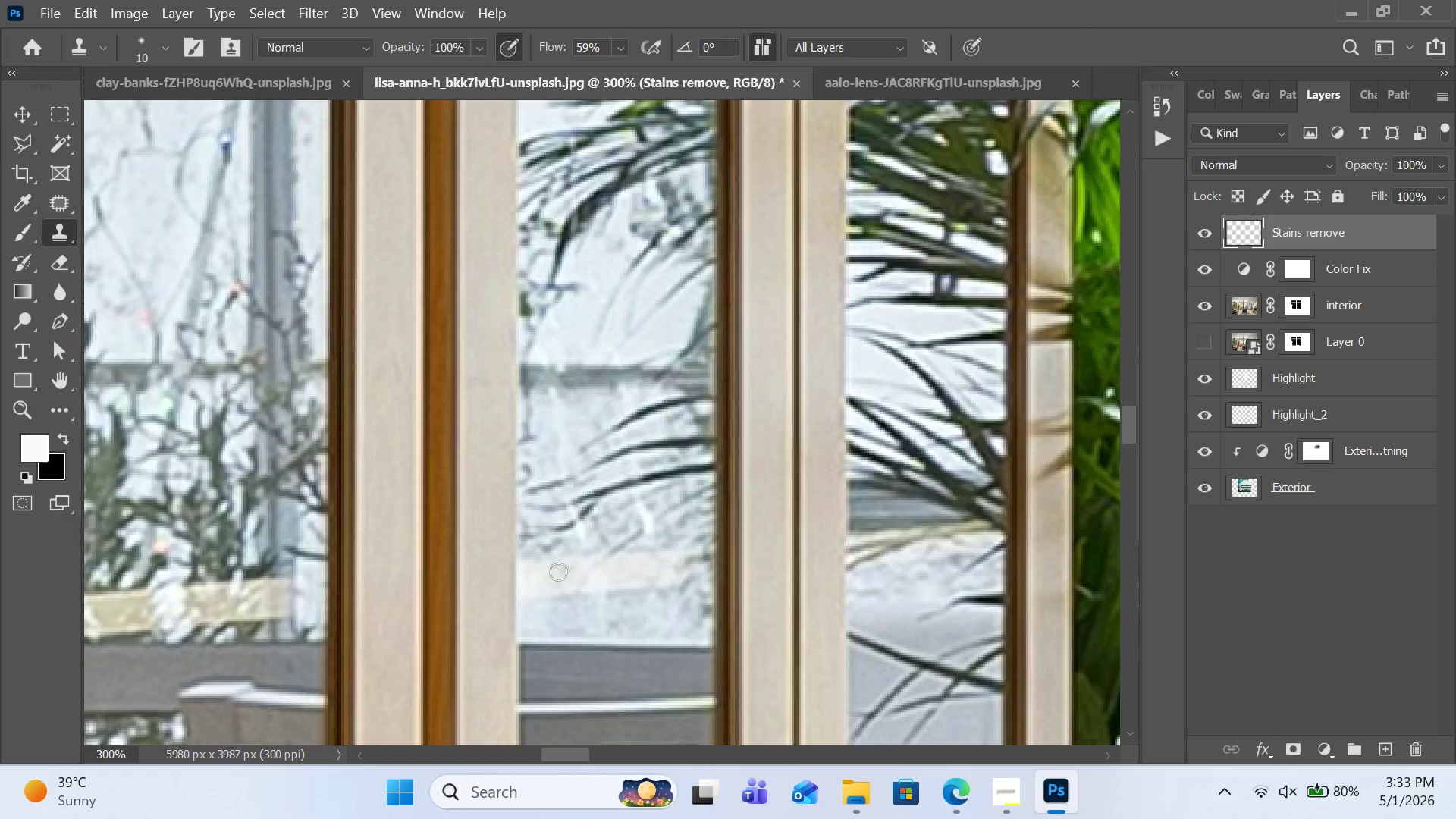 
key(Control+Minus)
 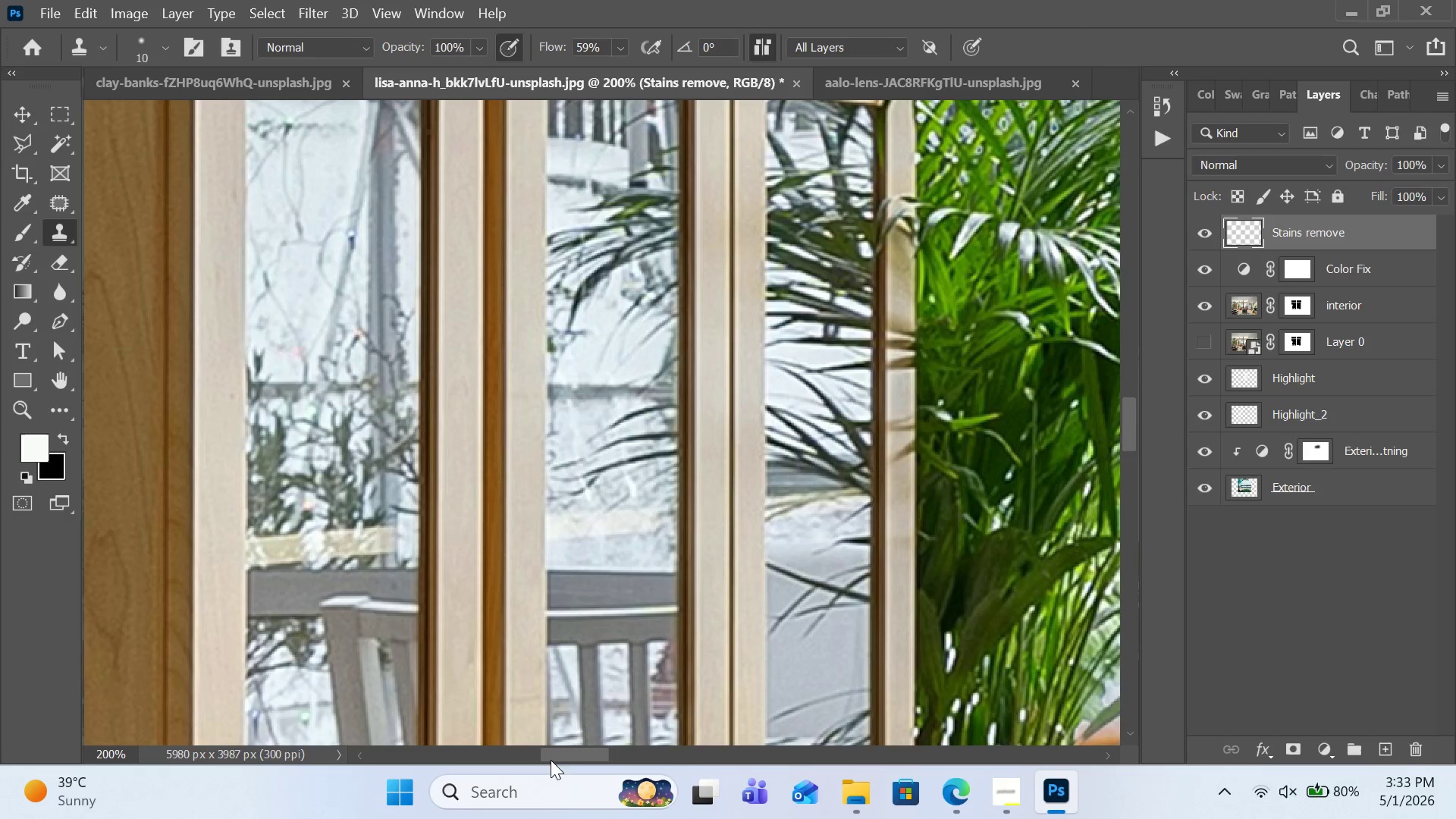 
left_click_drag(start_coordinate=[560, 750], to_coordinate=[589, 752])
 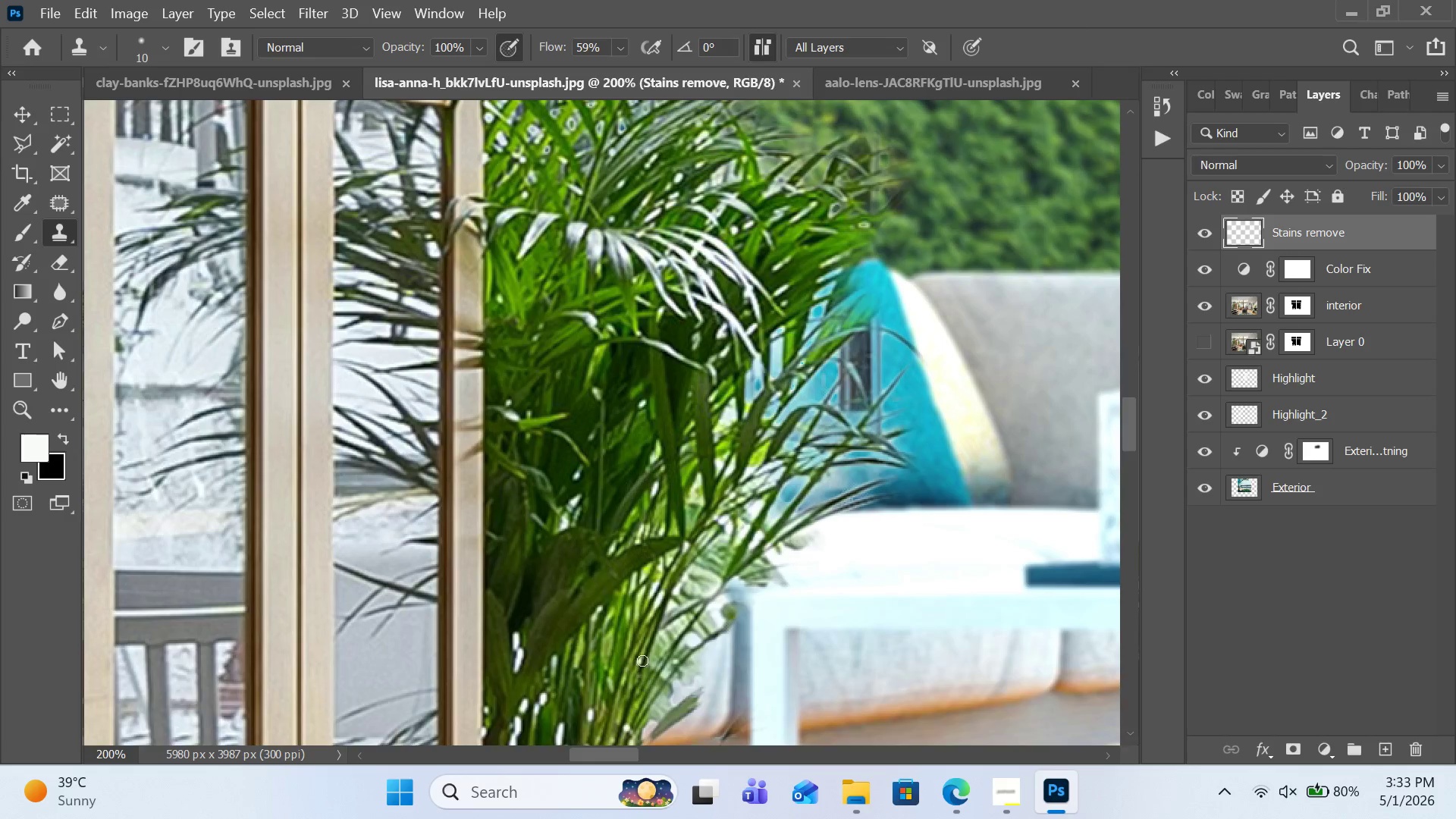 
scroll: coordinate [642, 659], scroll_direction: up, amount: 12.0
 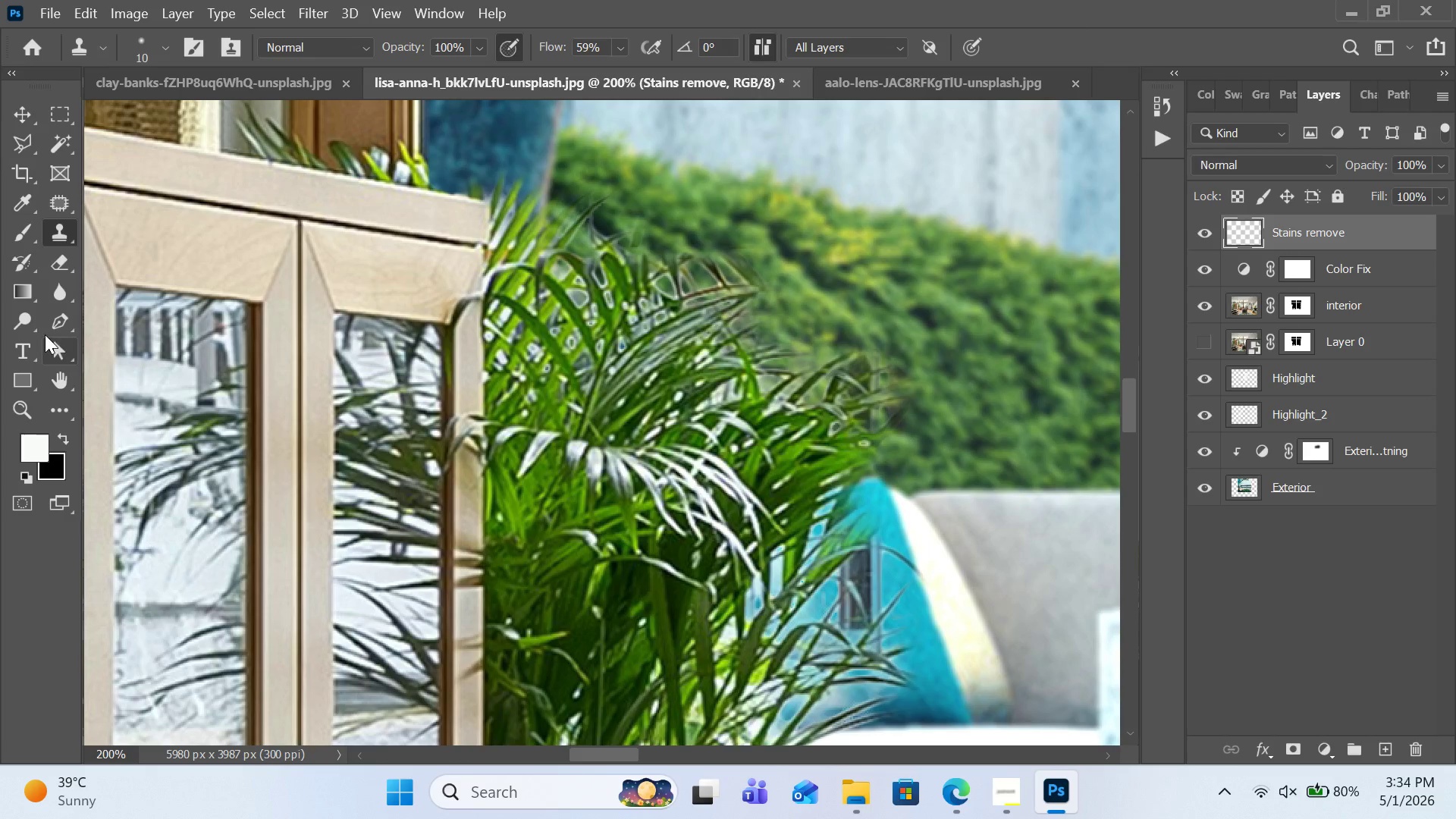 
double_click([24, 231])
 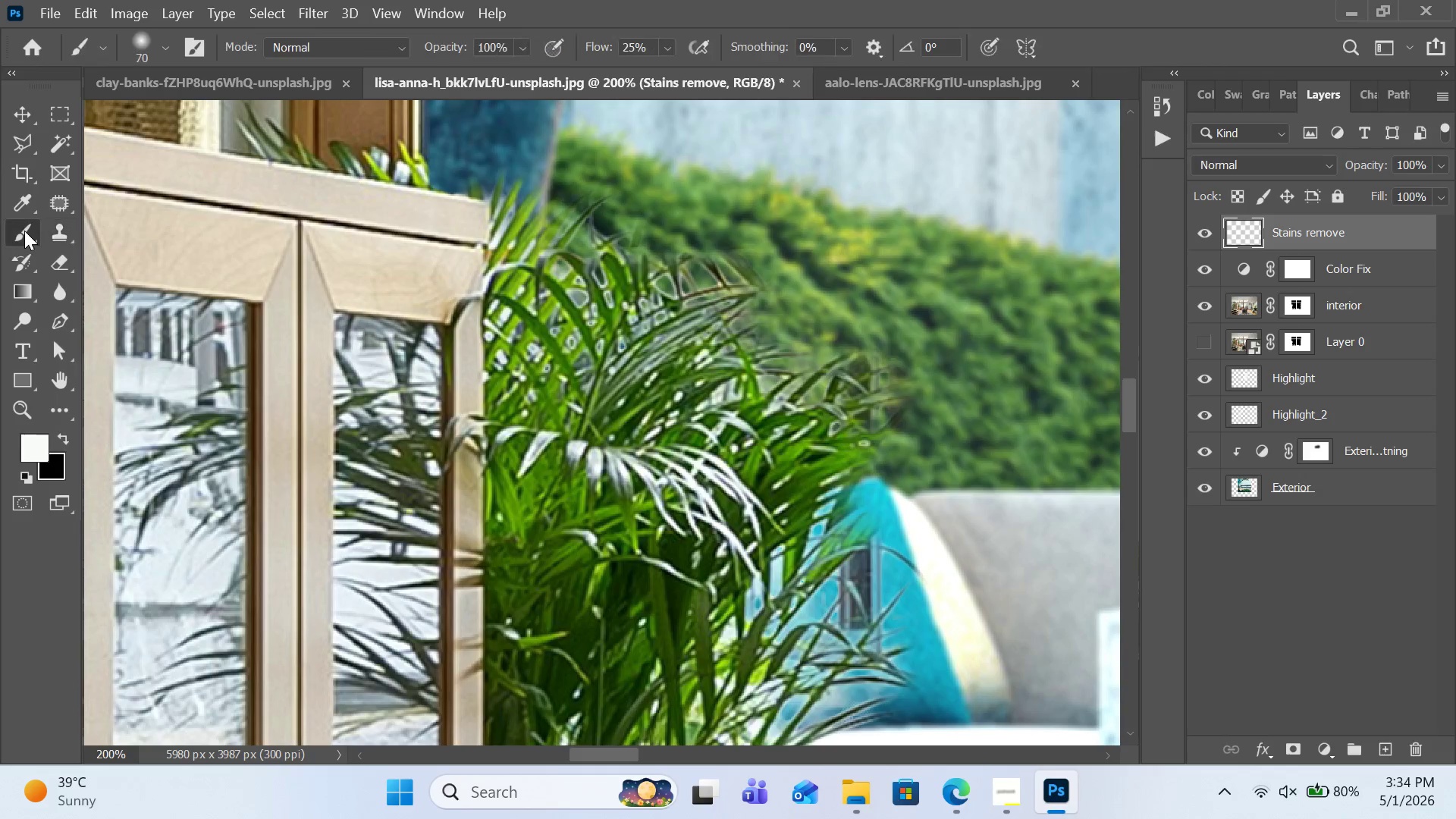 
triple_click([24, 231])
 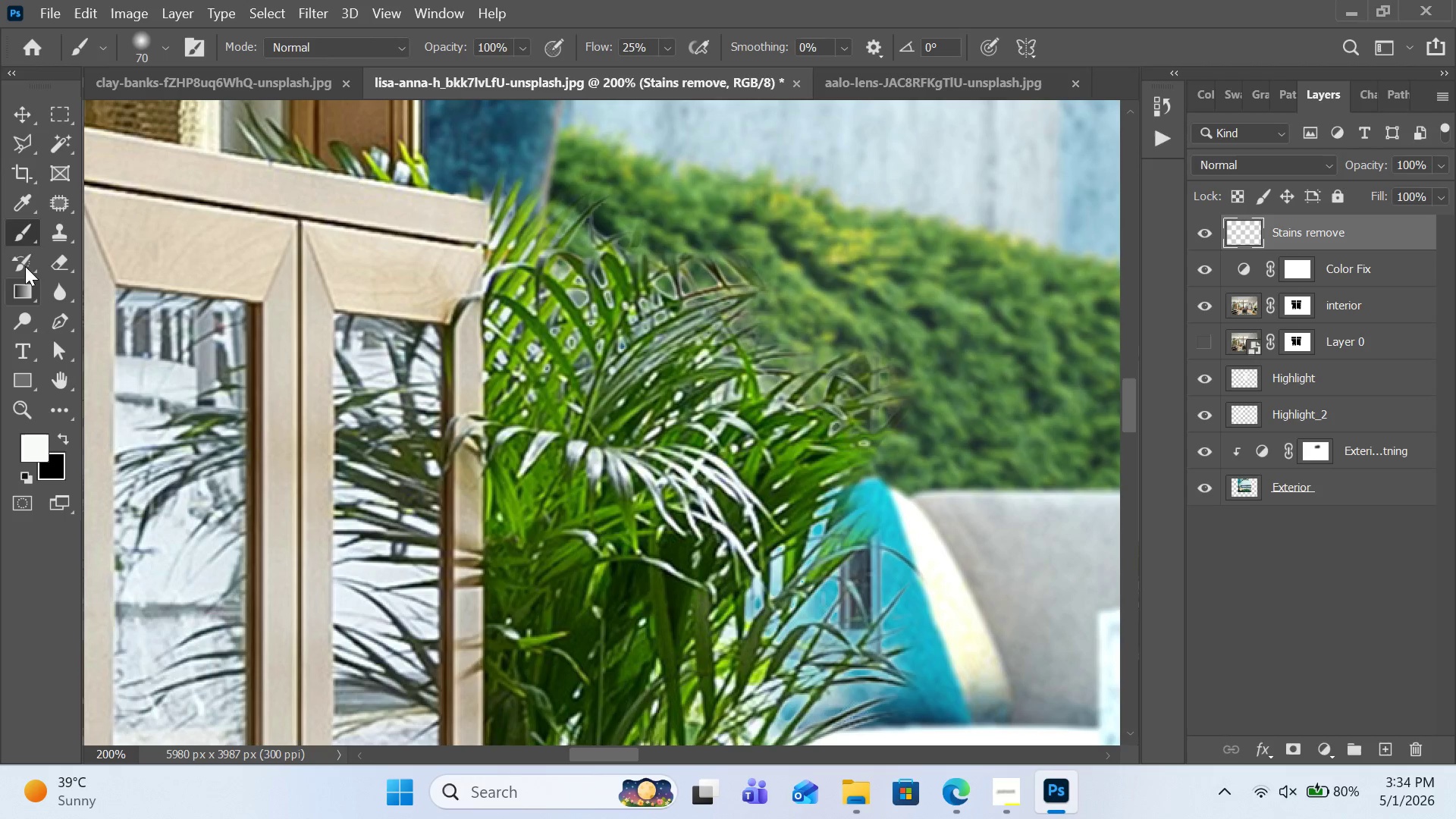 
left_click([21, 202])
 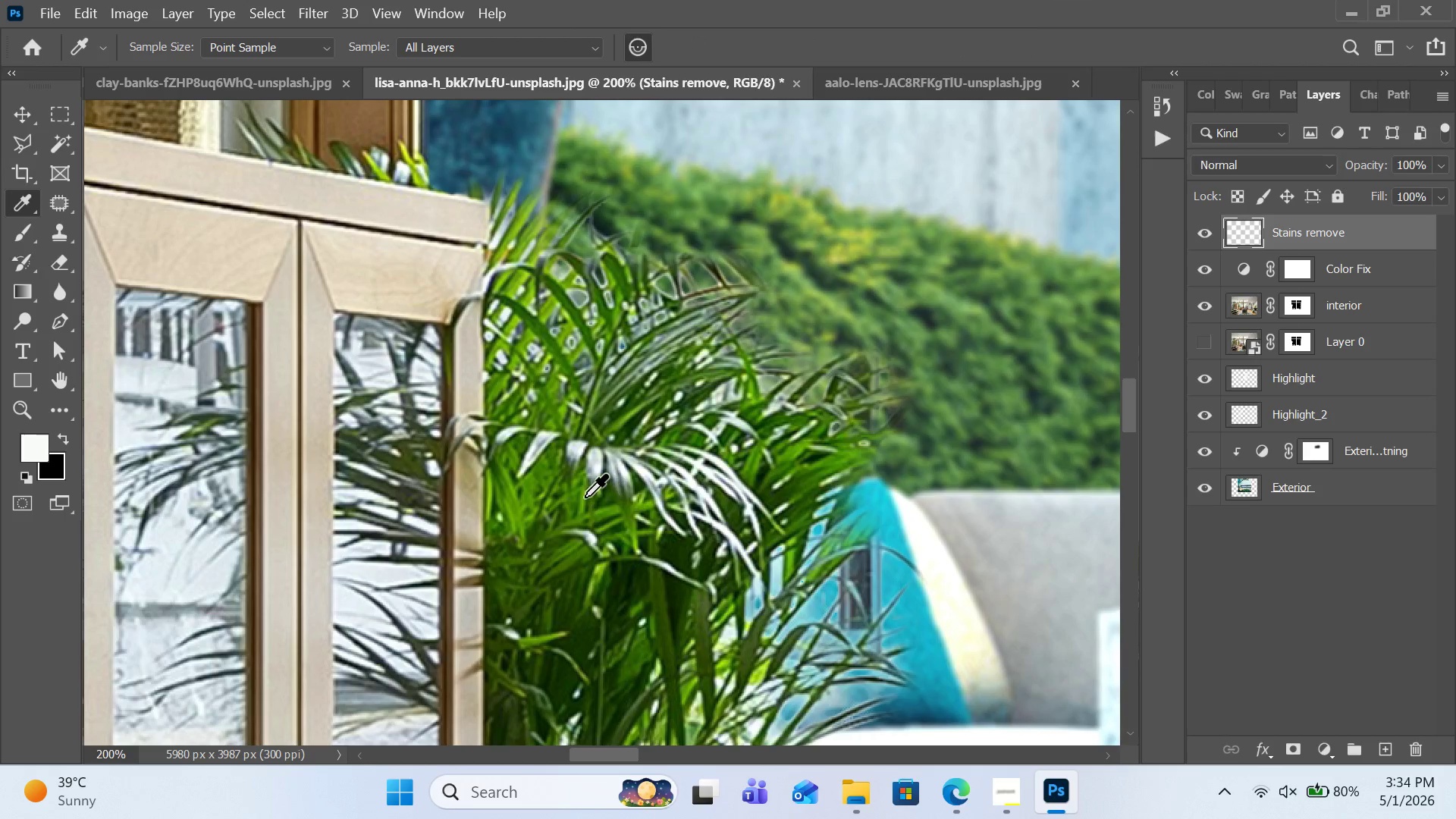 
left_click([582, 496])
 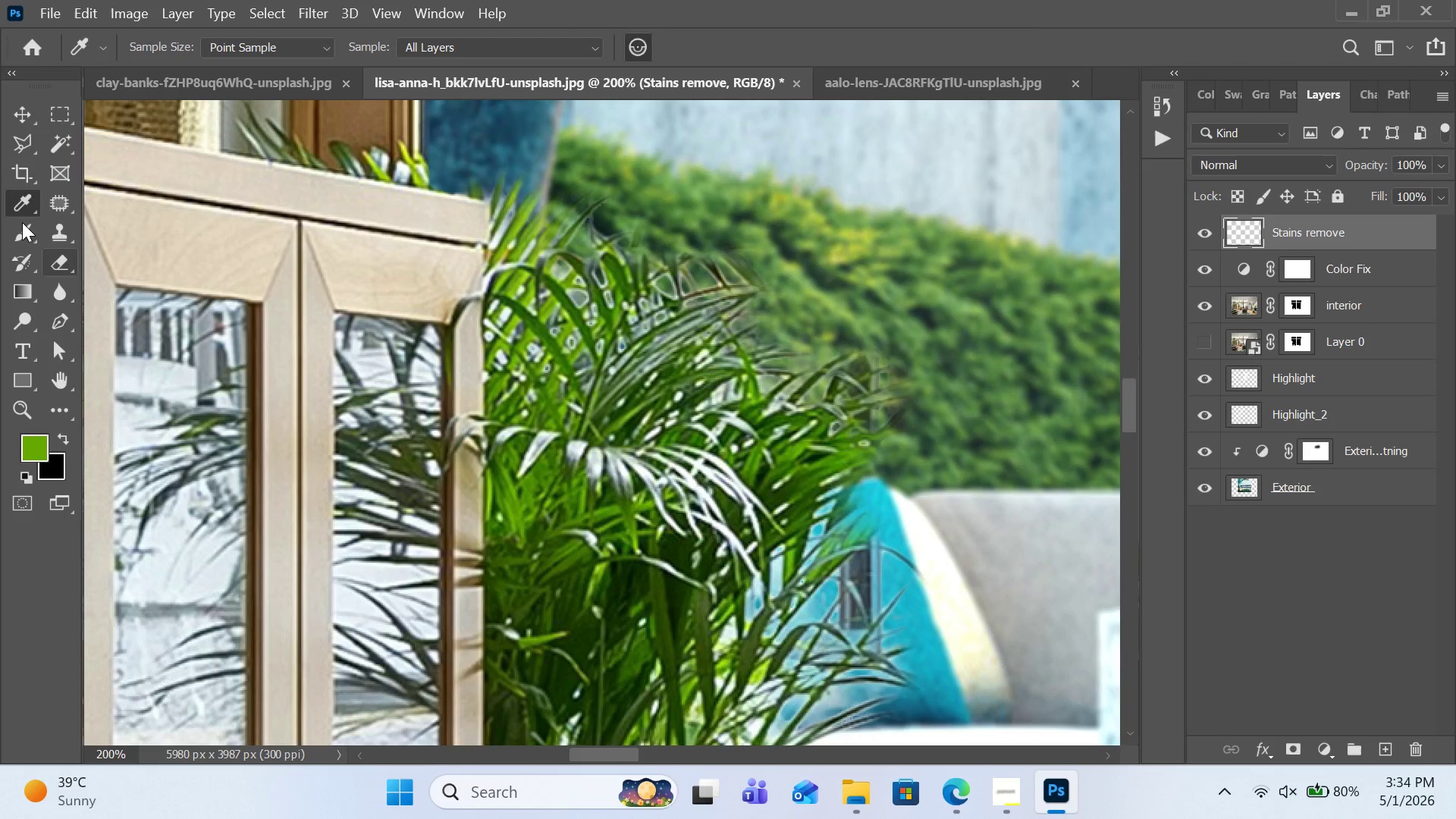 
left_click([22, 222])
 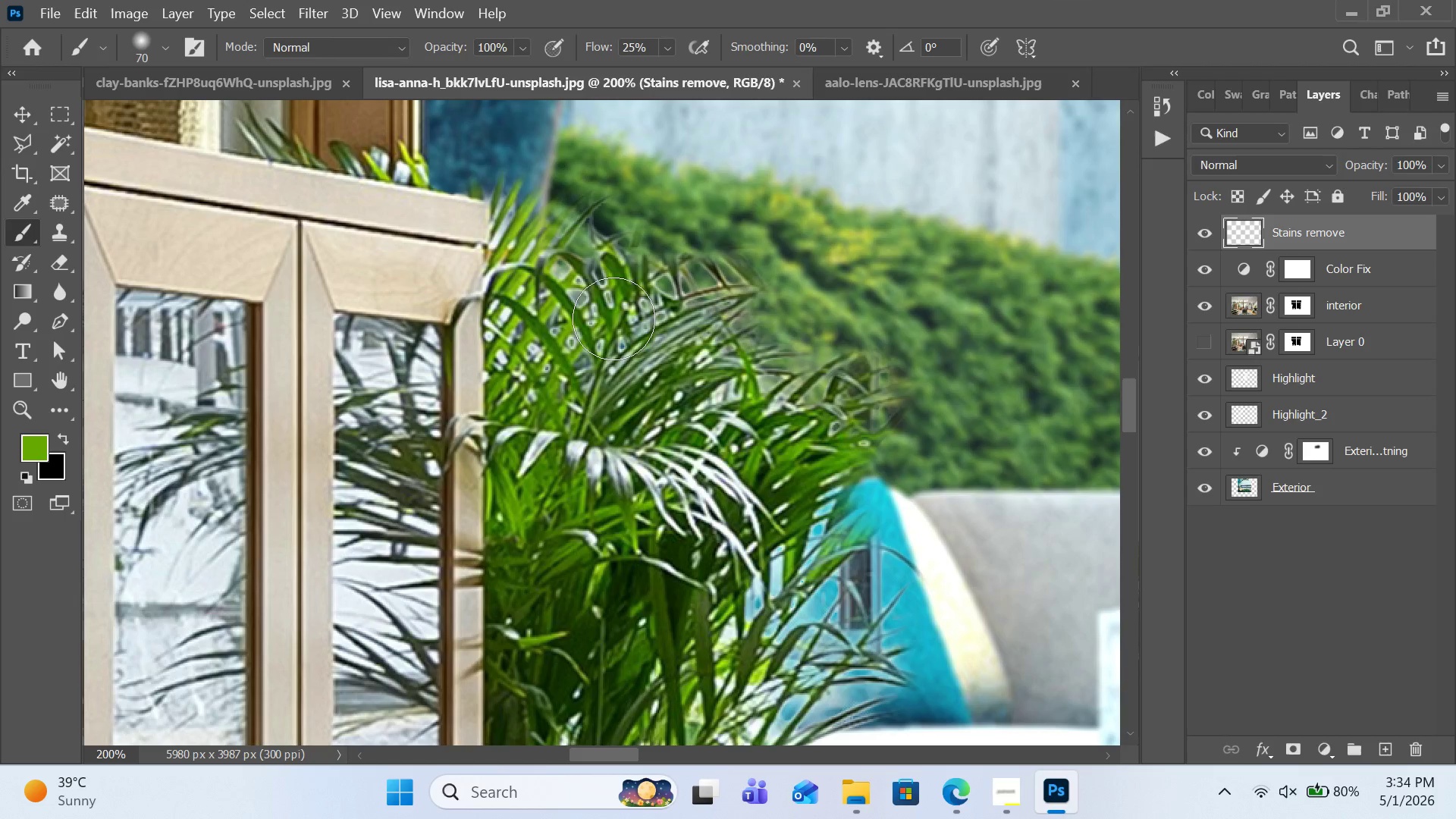 
left_click_drag(start_coordinate=[607, 324], to_coordinate=[593, 345])
 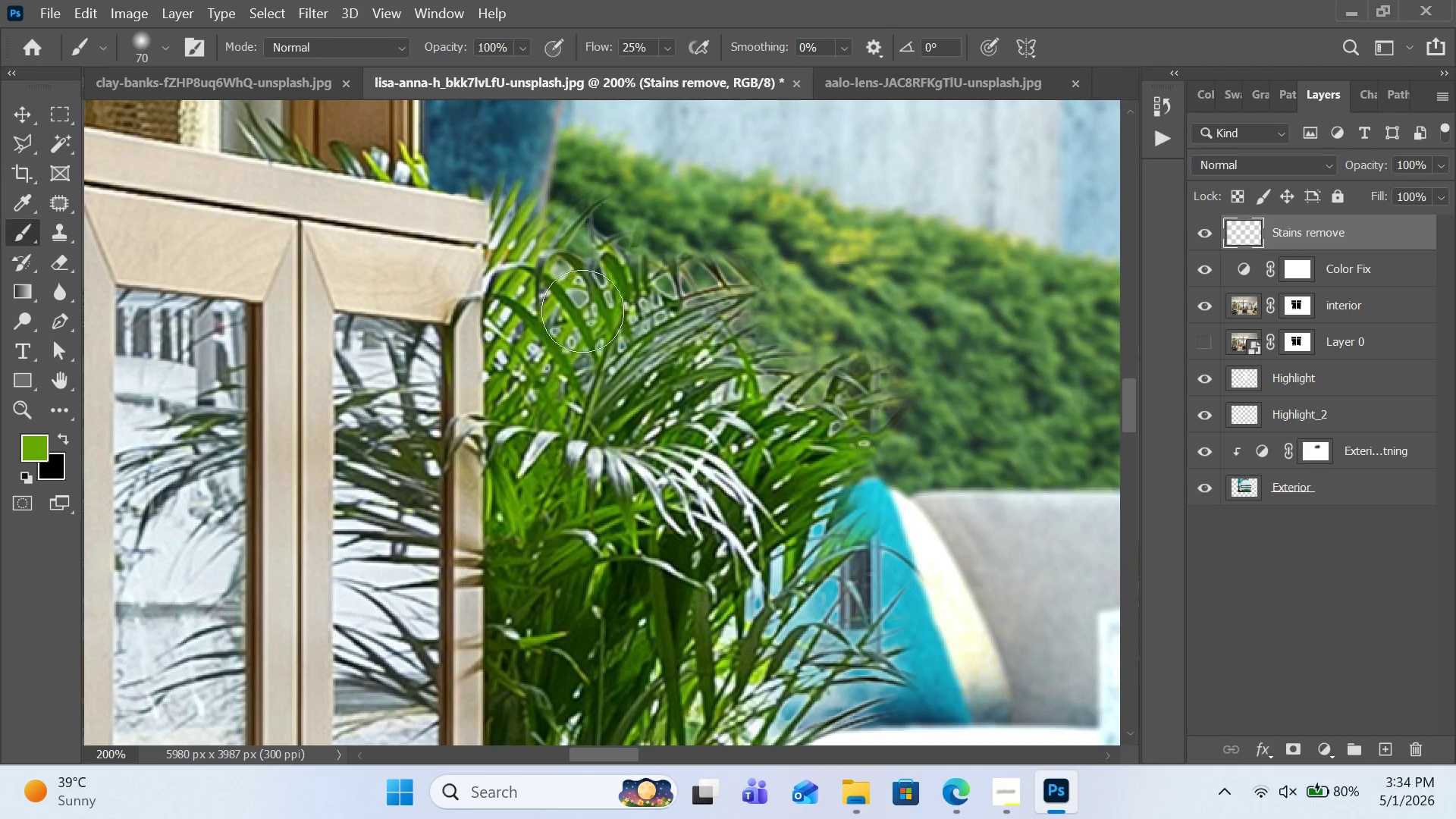 
left_click_drag(start_coordinate=[582, 311], to_coordinate=[563, 341])
 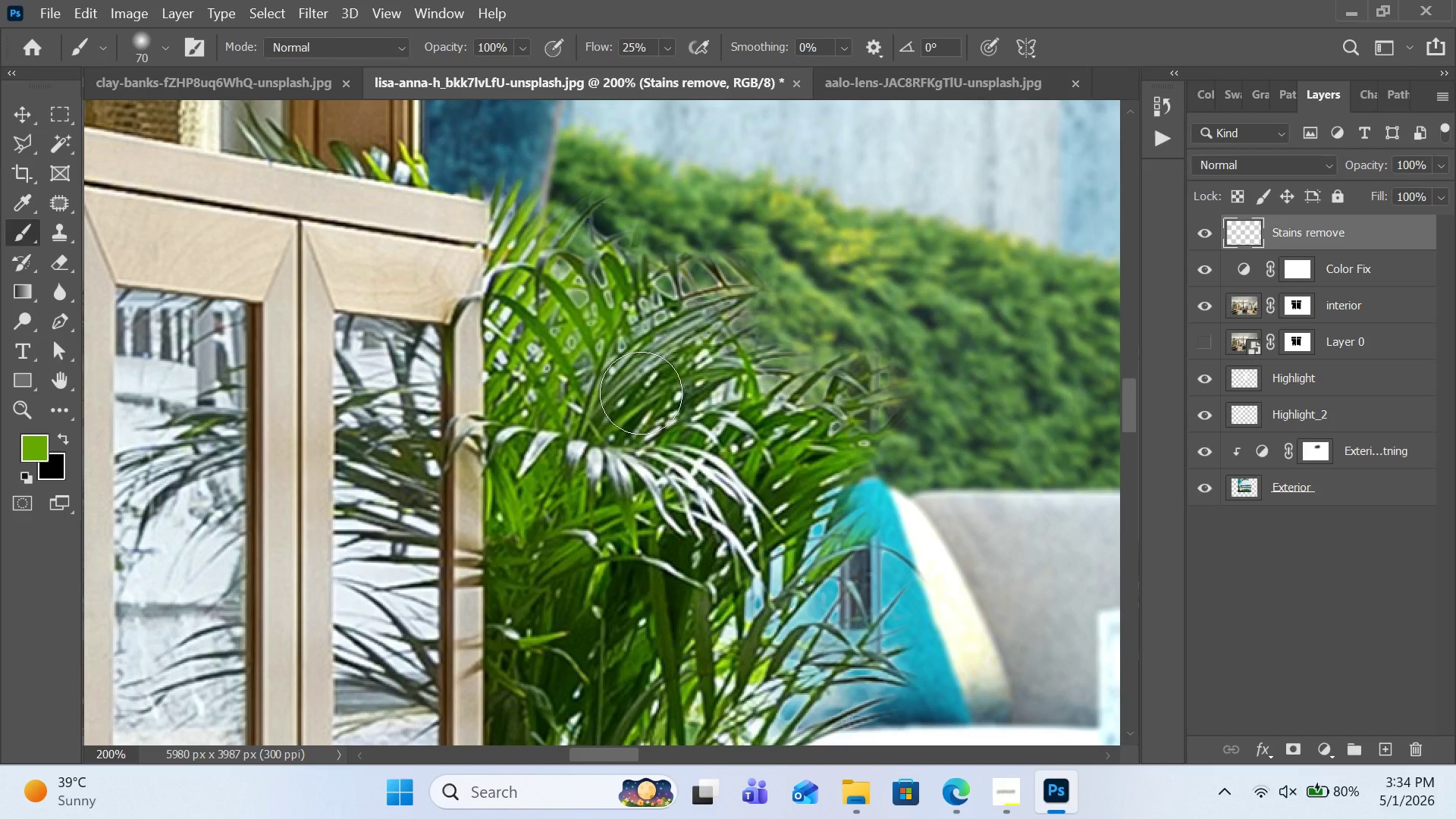 
key(Control+Z)
 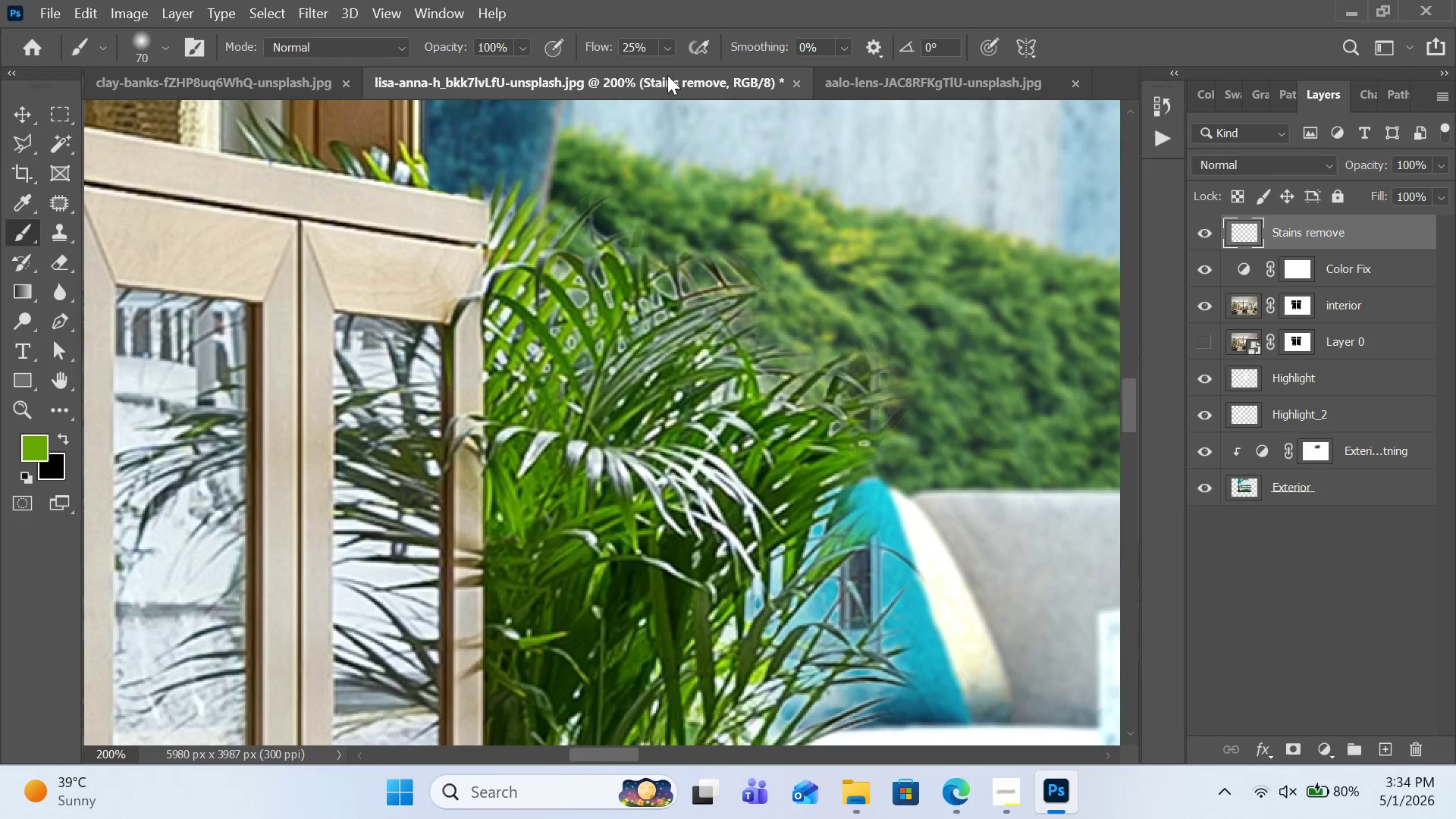 
left_click([663, 49])
 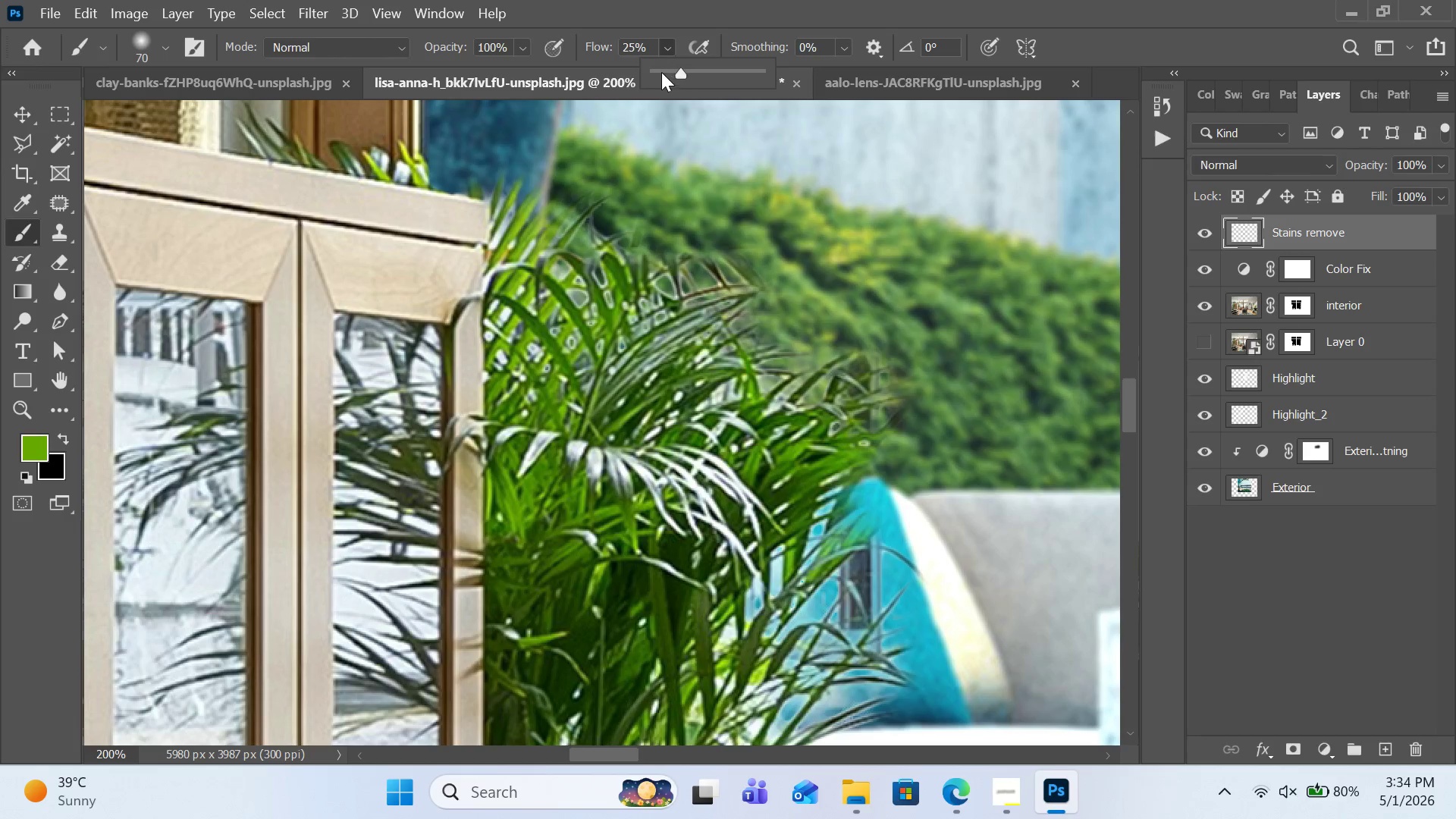 
left_click([659, 72])
 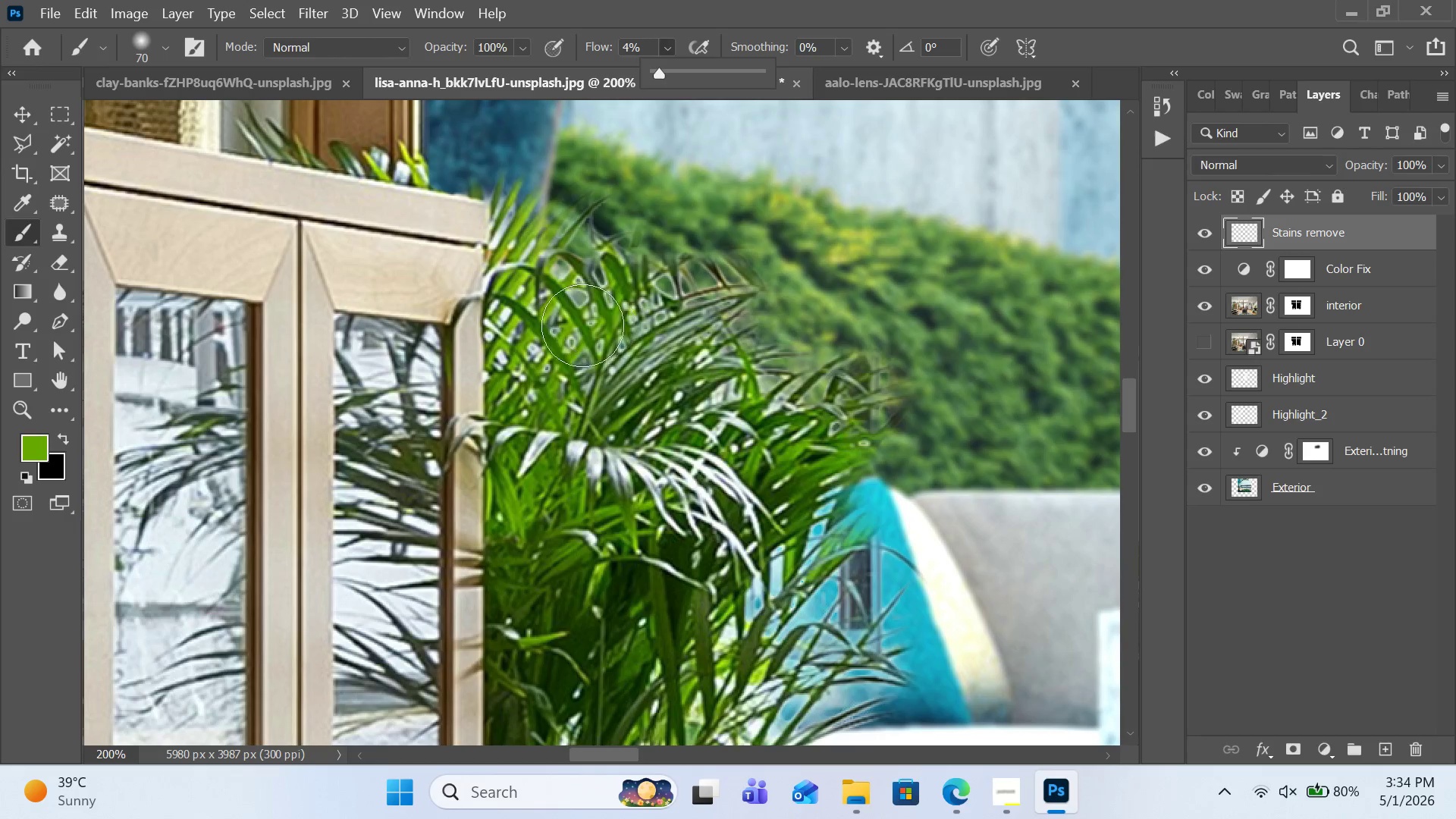 
left_click_drag(start_coordinate=[576, 331], to_coordinate=[566, 384])
 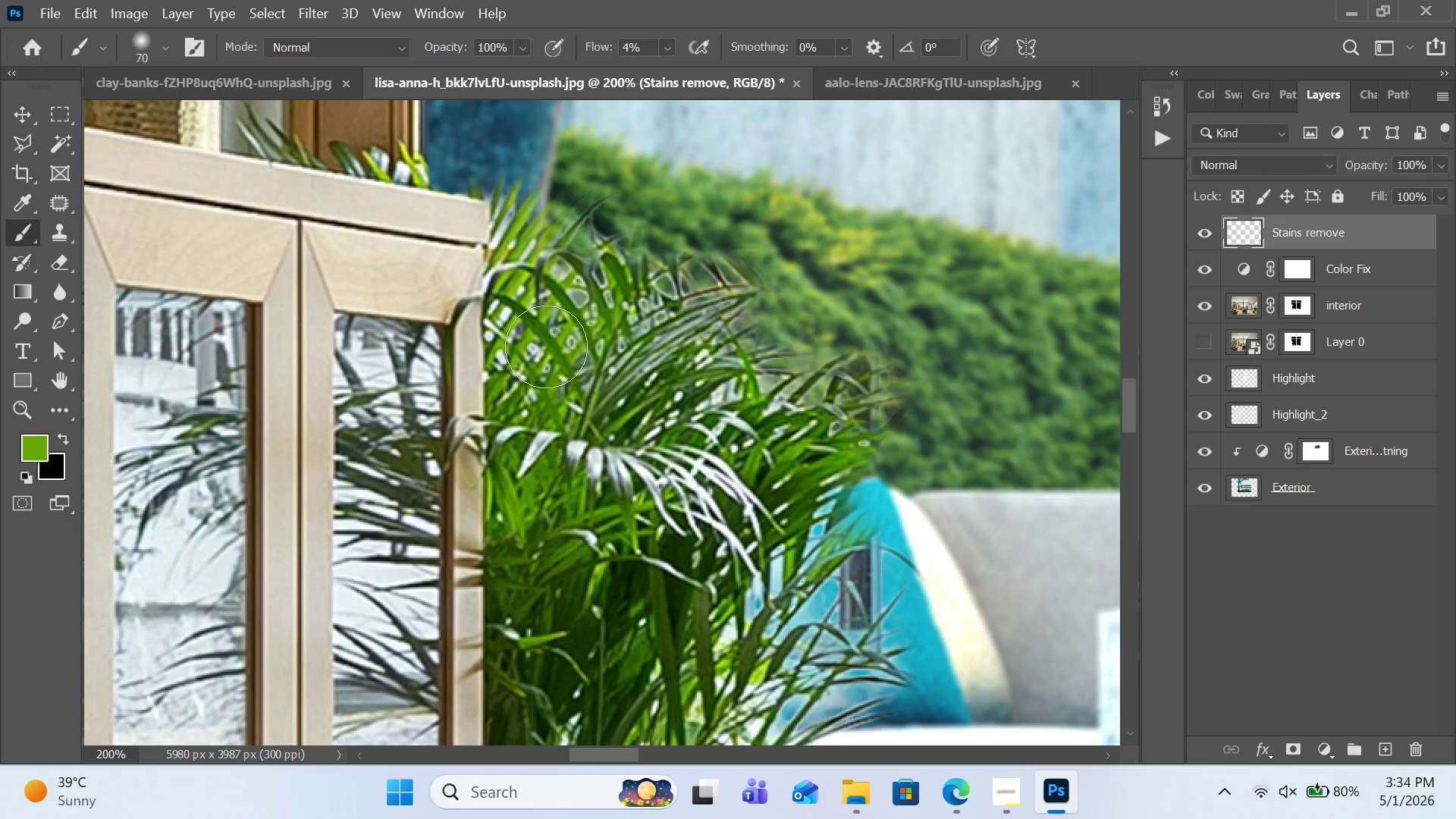 
left_click_drag(start_coordinate=[545, 344], to_coordinate=[550, 376])
 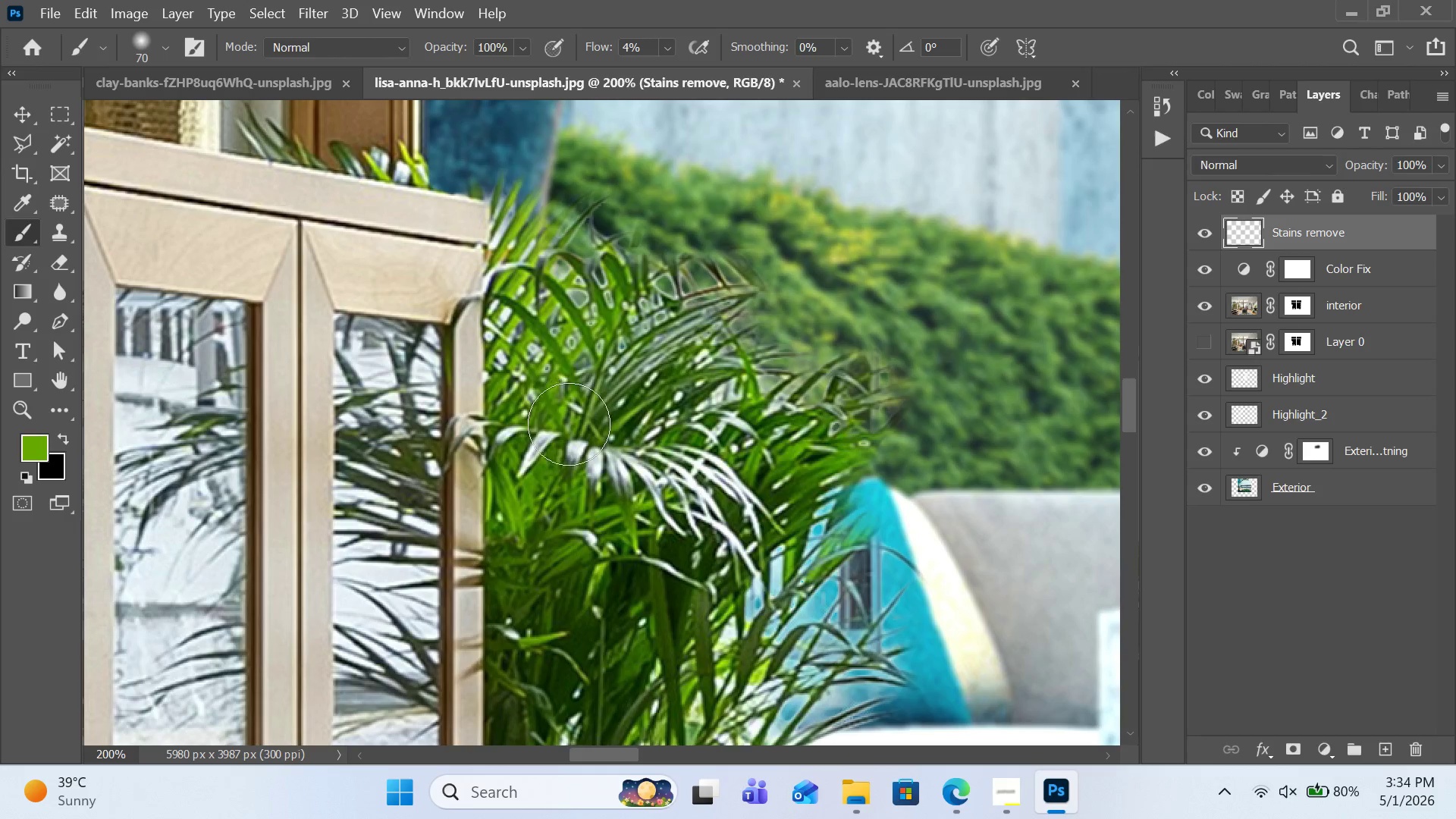 
left_click_drag(start_coordinate=[572, 444], to_coordinate=[620, 479])
 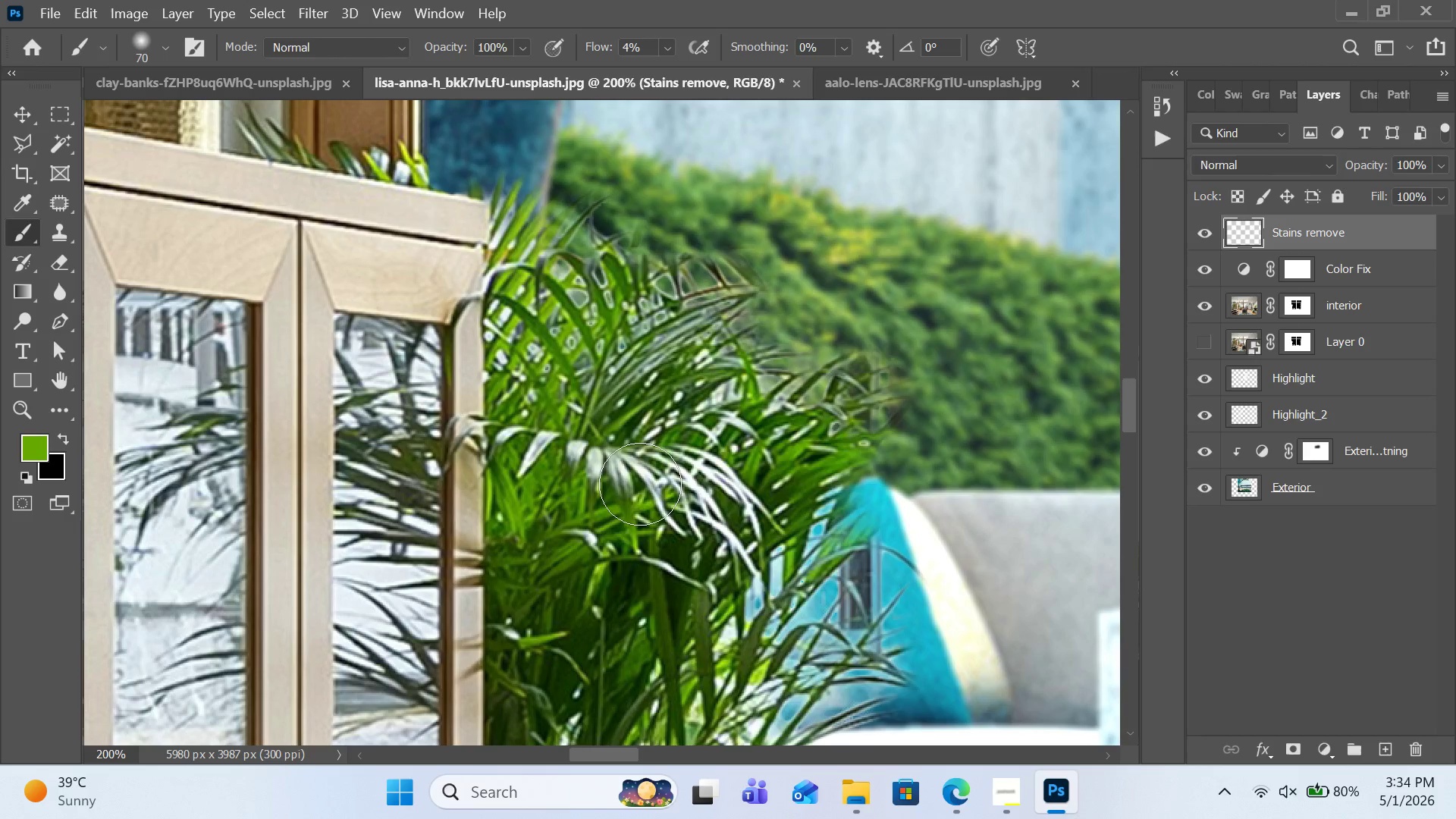 
left_click_drag(start_coordinate=[607, 469], to_coordinate=[661, 485])
 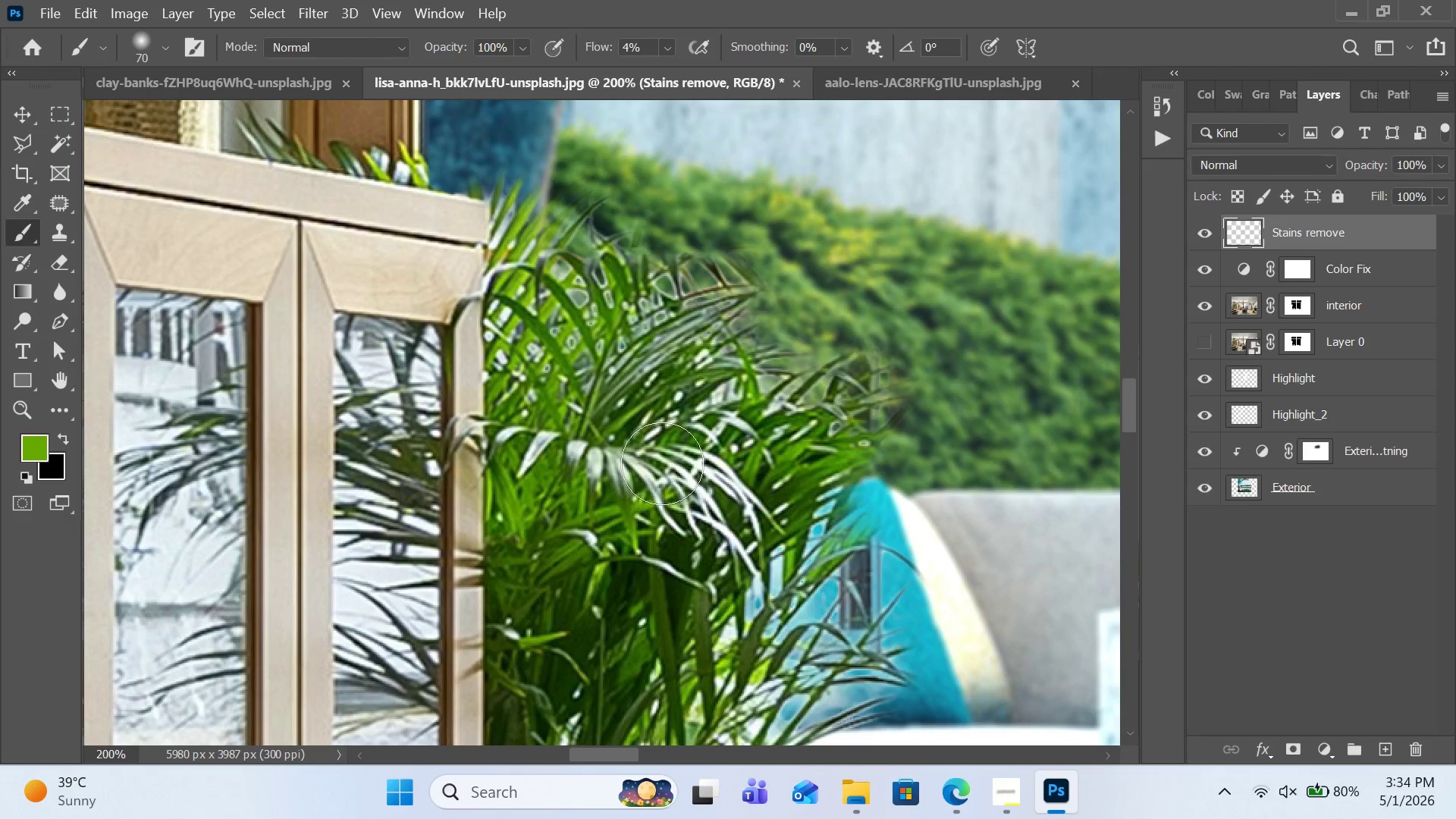 
left_click_drag(start_coordinate=[662, 463], to_coordinate=[690, 502])
 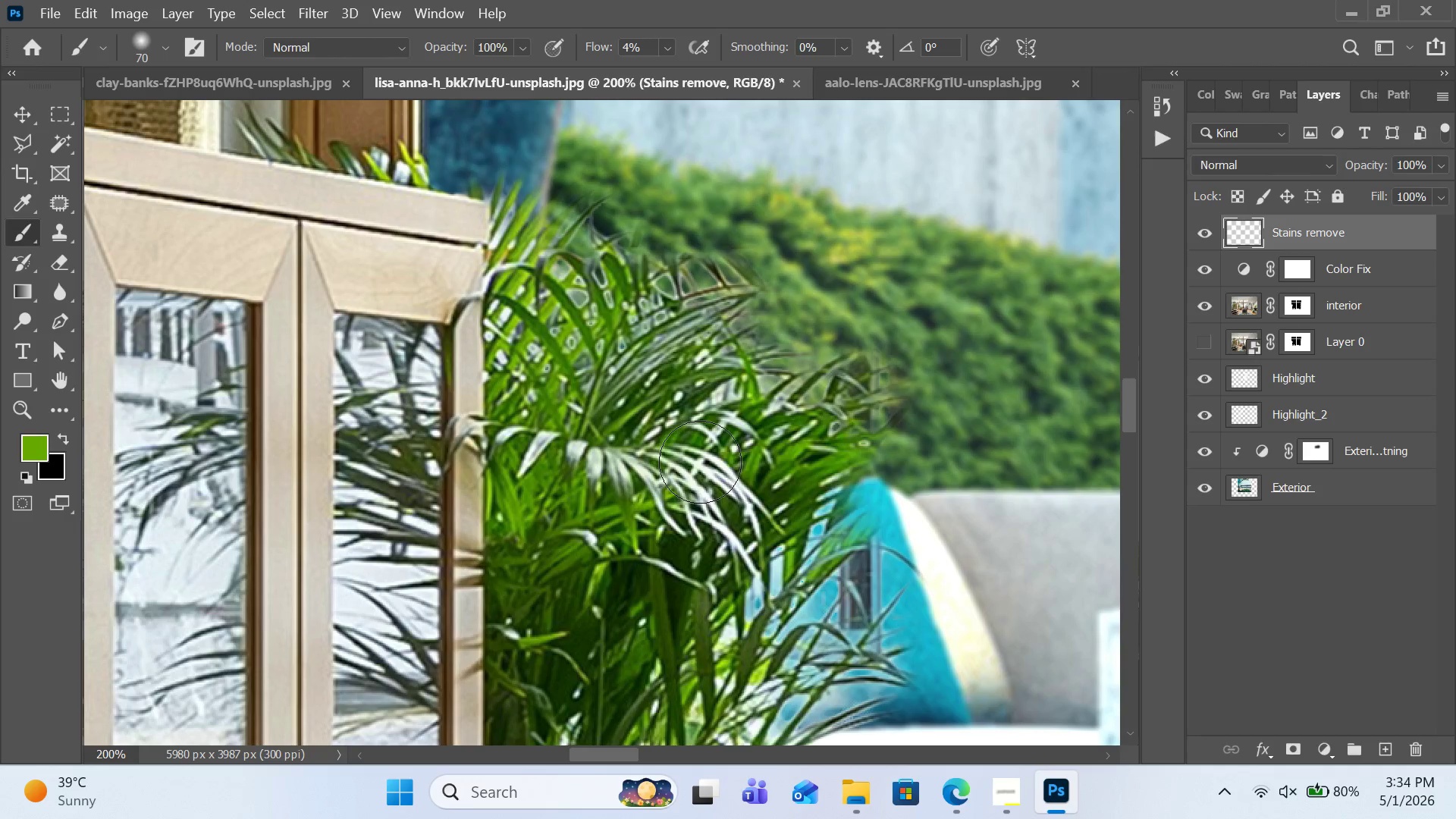 
left_click_drag(start_coordinate=[701, 463], to_coordinate=[734, 516])
 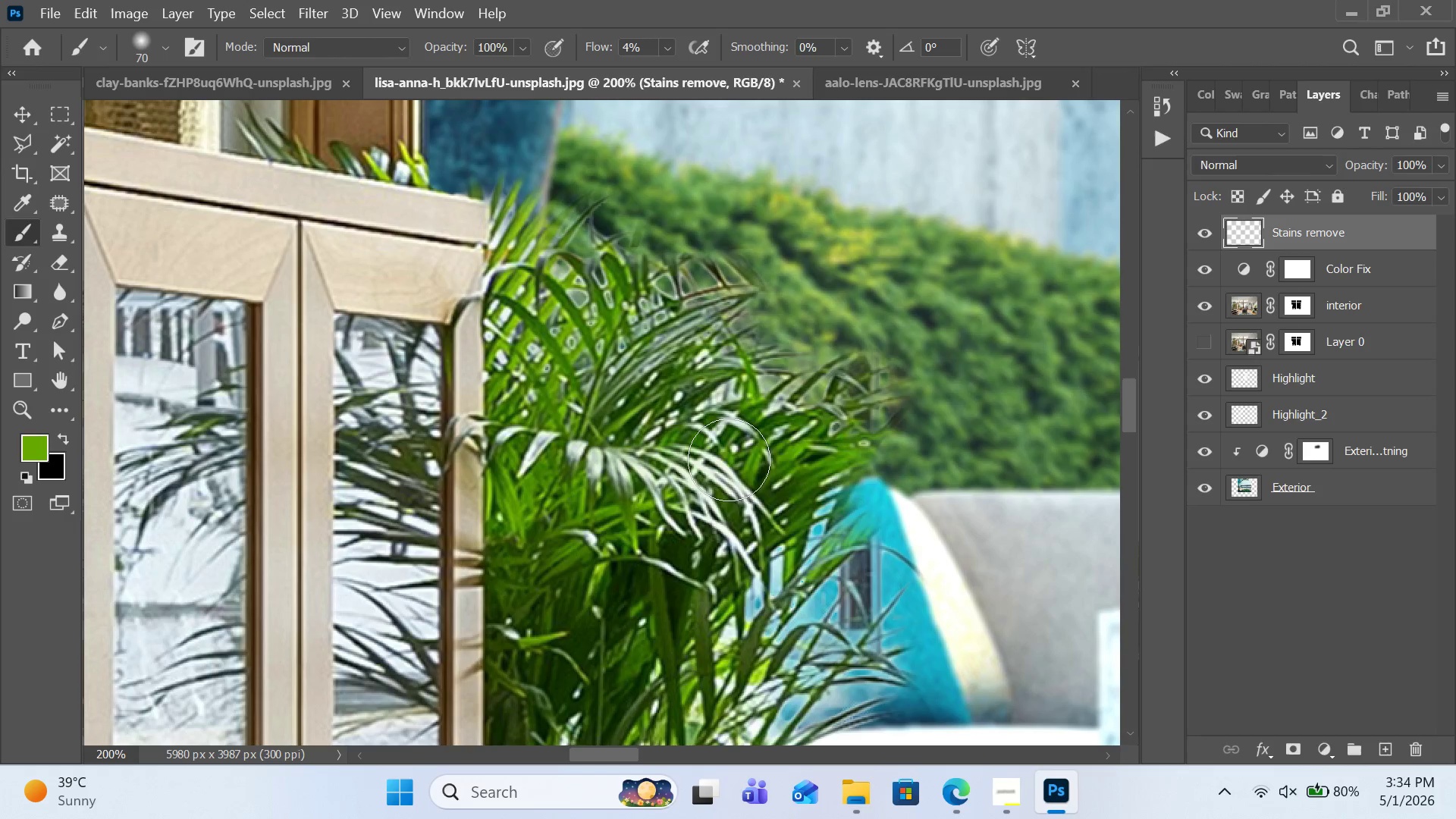 
left_click_drag(start_coordinate=[727, 460], to_coordinate=[718, 522])
 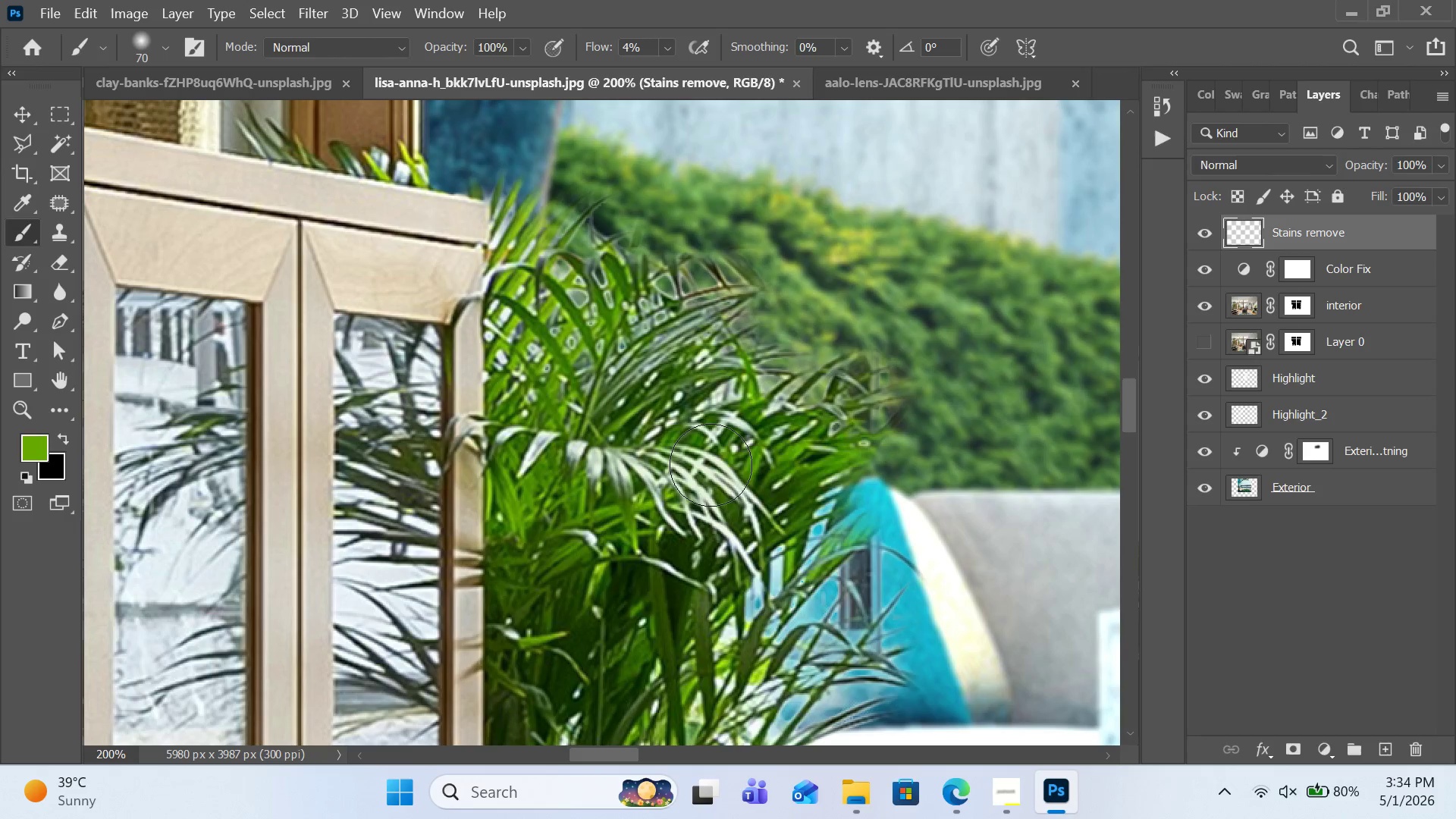 
double_click([710, 461])
 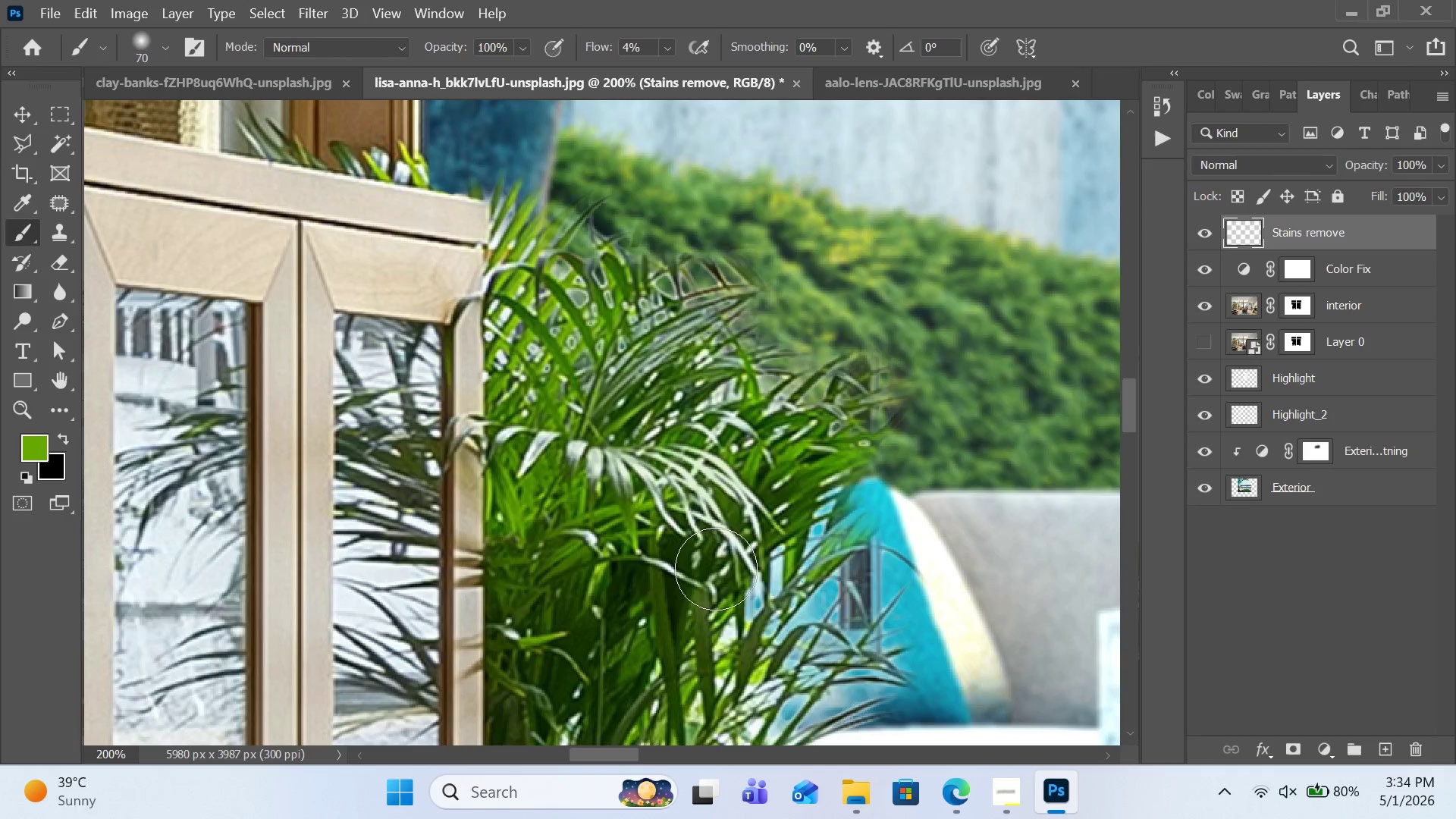 
left_click_drag(start_coordinate=[719, 518], to_coordinate=[716, 569])
 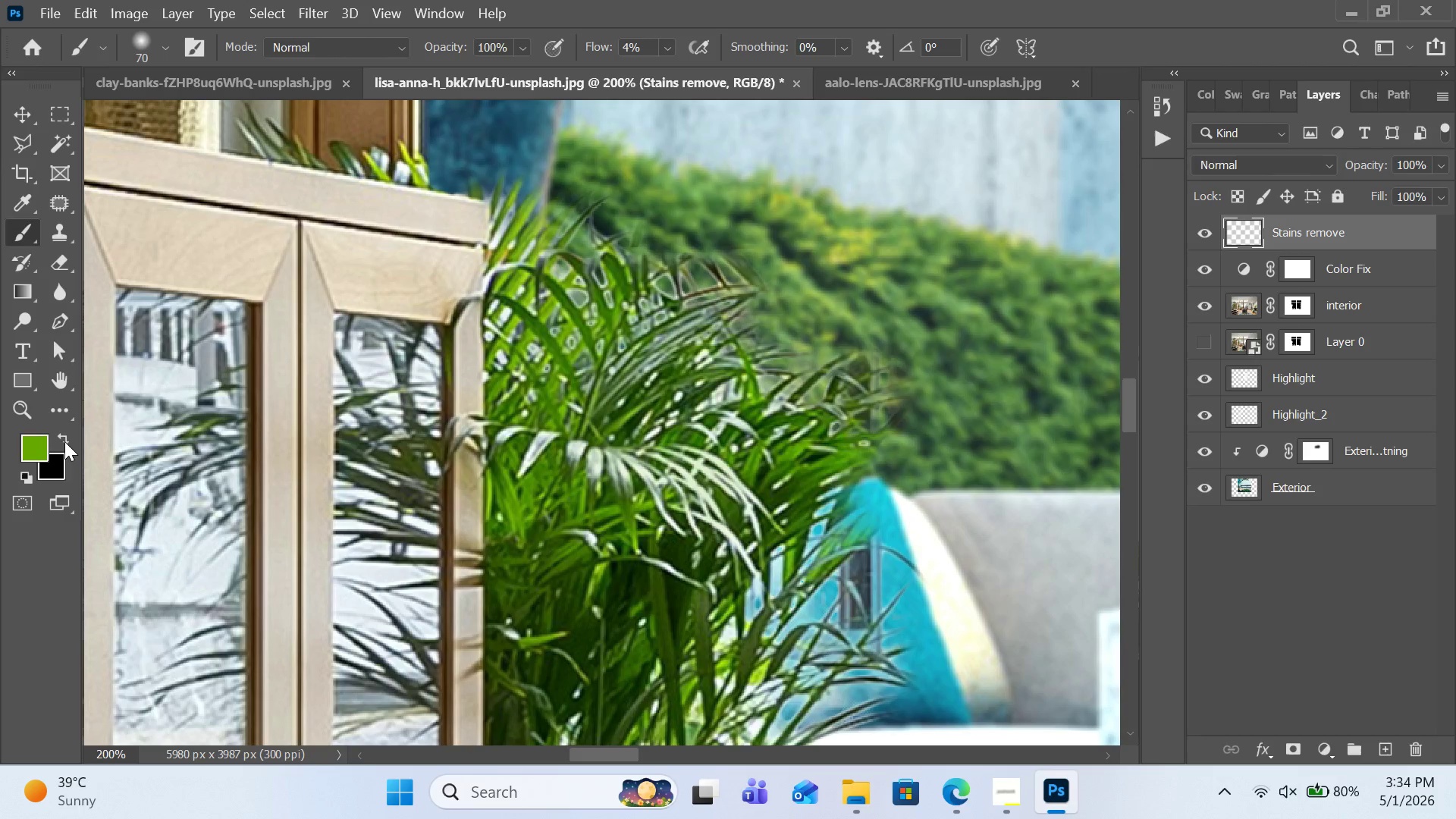 
left_click([64, 441])
 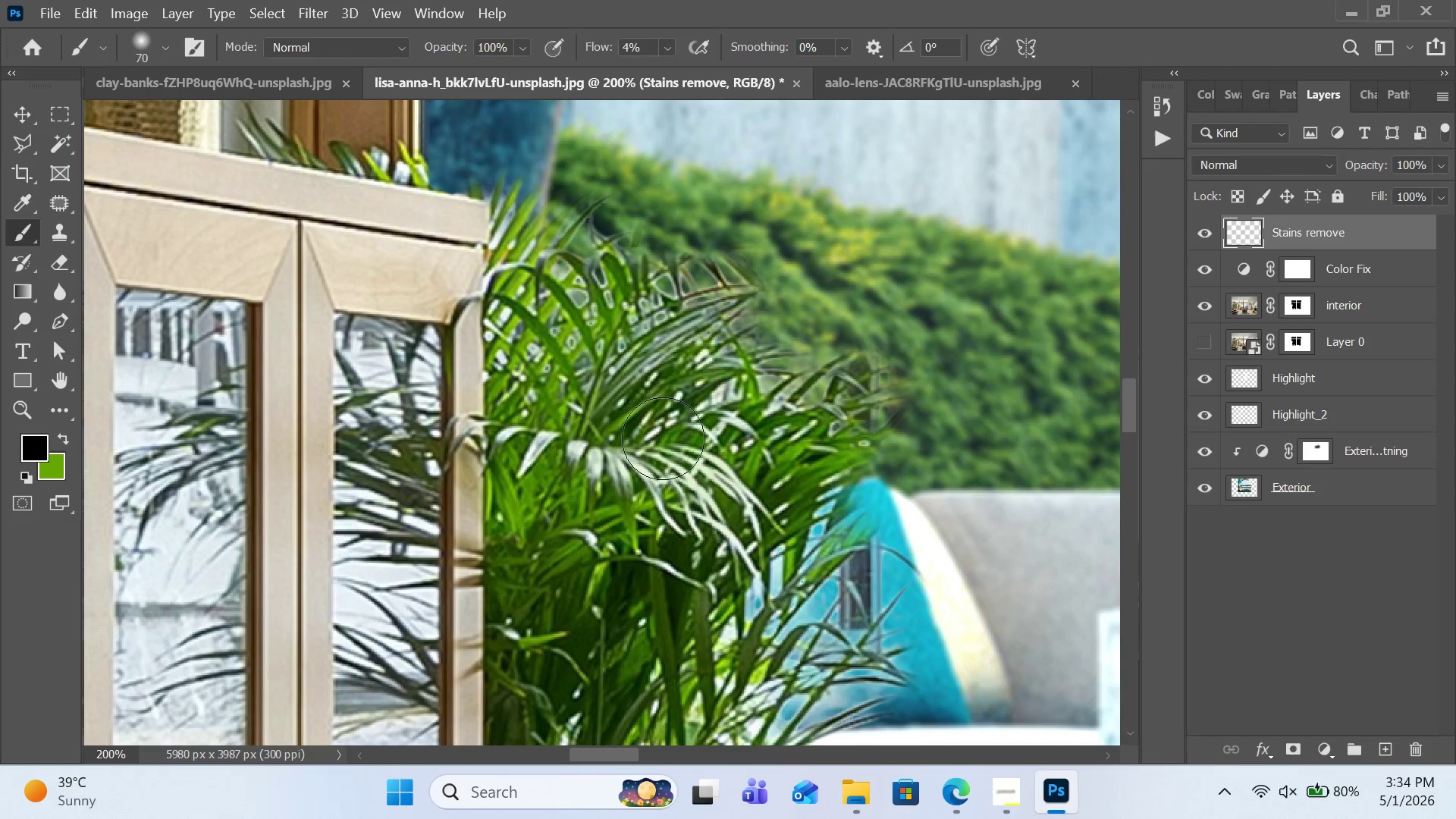 
left_click_drag(start_coordinate=[671, 453], to_coordinate=[682, 493])
 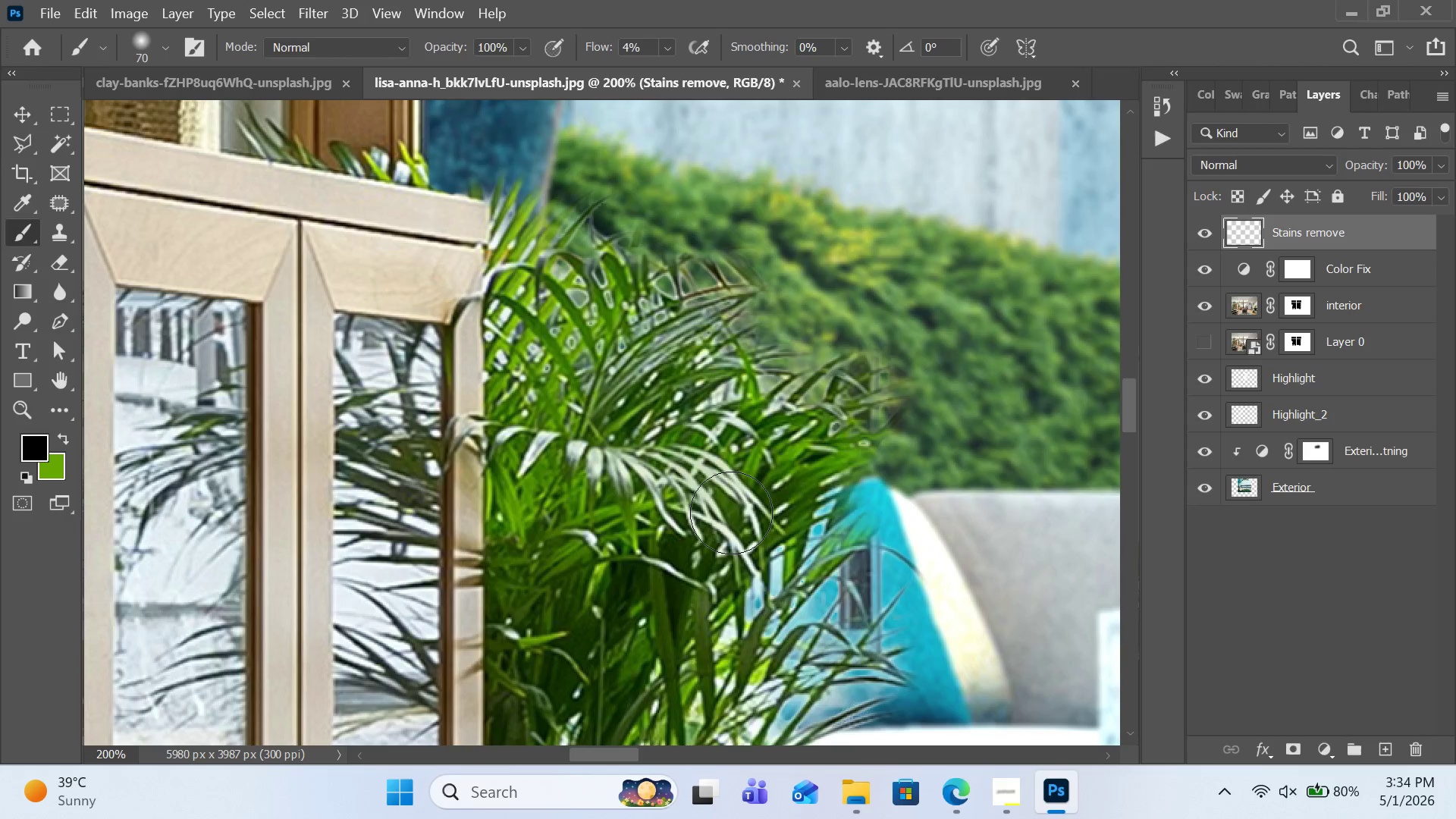 
left_click_drag(start_coordinate=[707, 474], to_coordinate=[736, 522])
 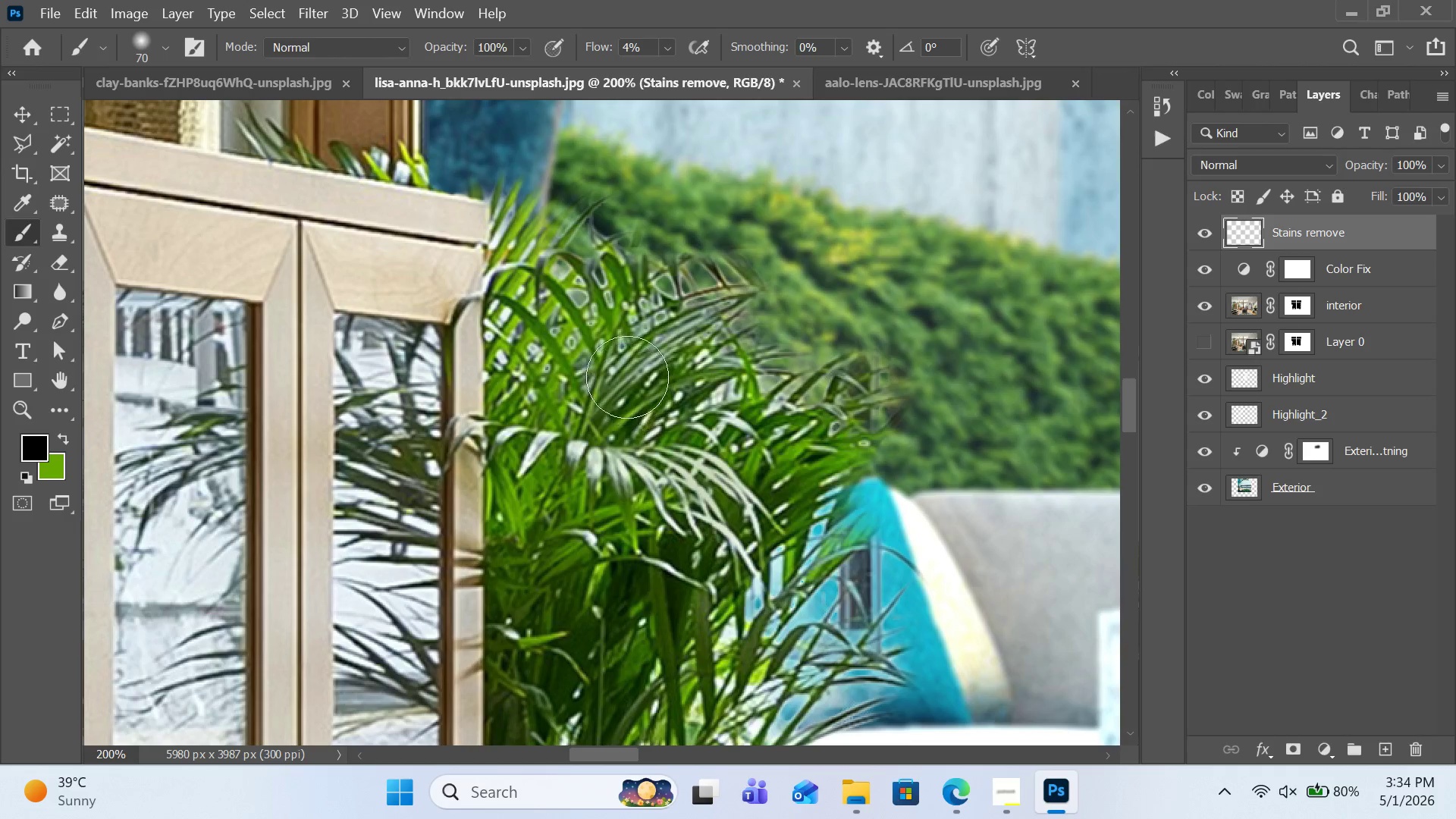 
left_click_drag(start_coordinate=[625, 373], to_coordinate=[600, 424])
 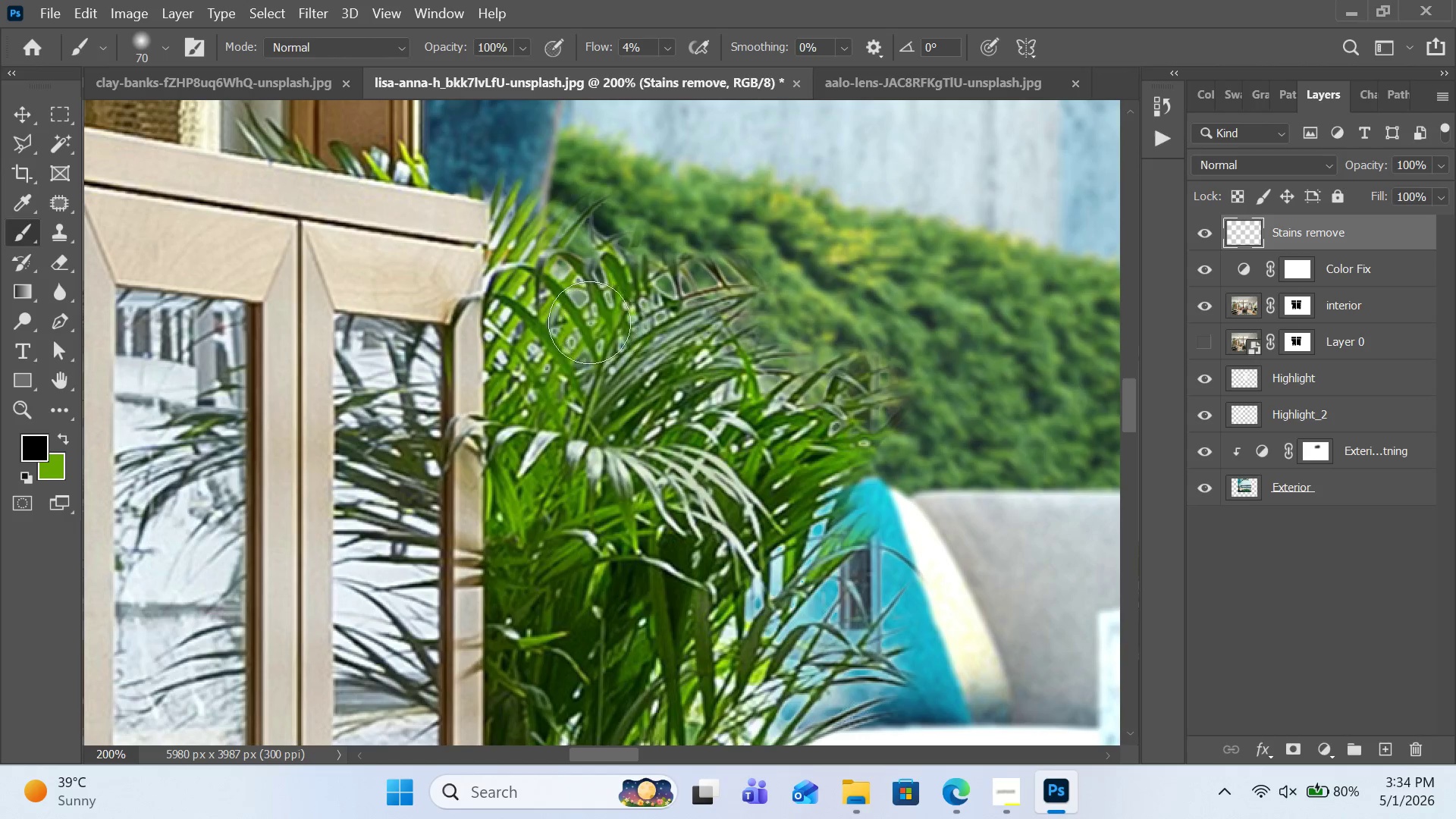 
left_click_drag(start_coordinate=[589, 325], to_coordinate=[585, 414])
 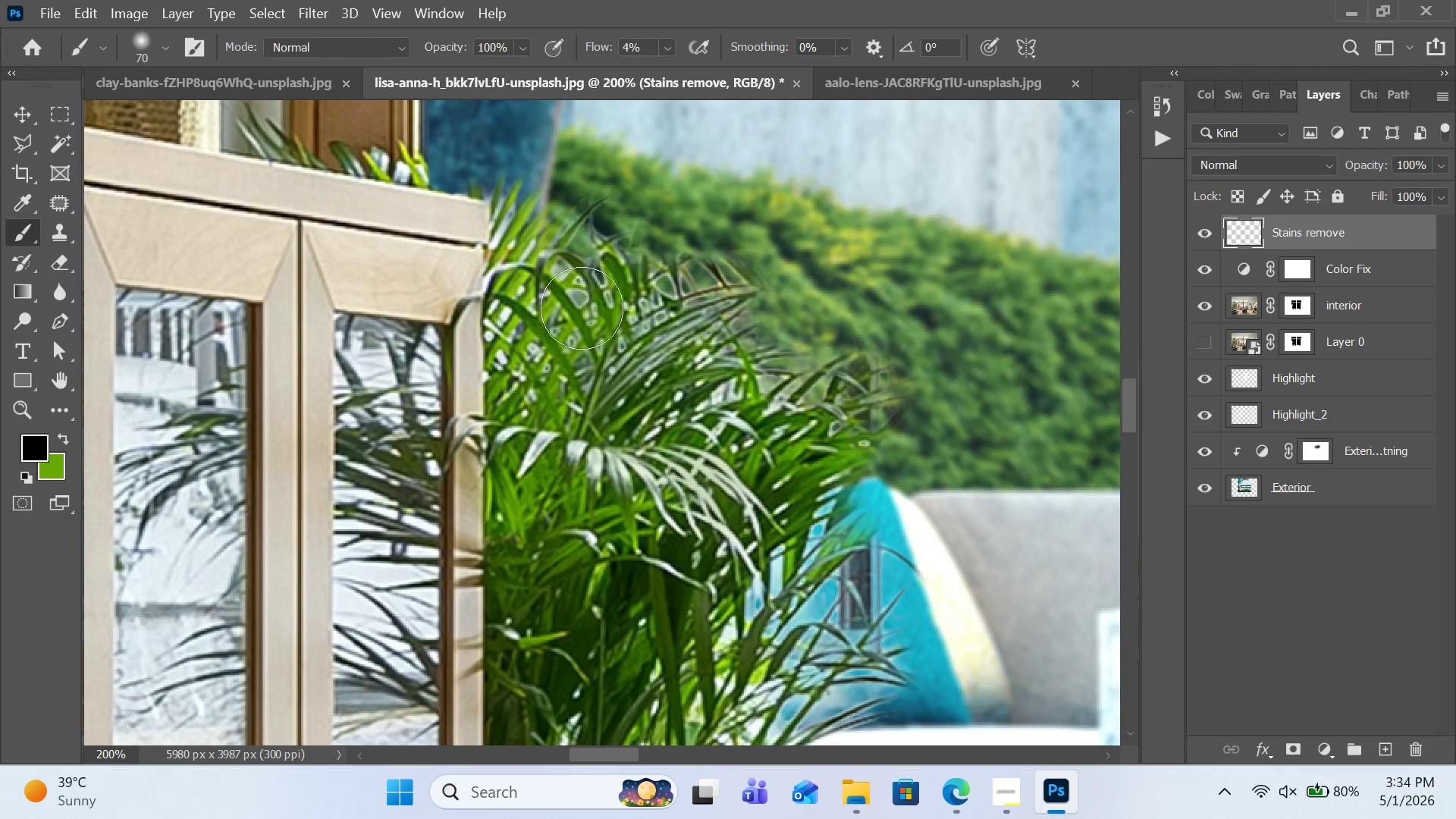 
left_click_drag(start_coordinate=[582, 303], to_coordinate=[582, 375])
 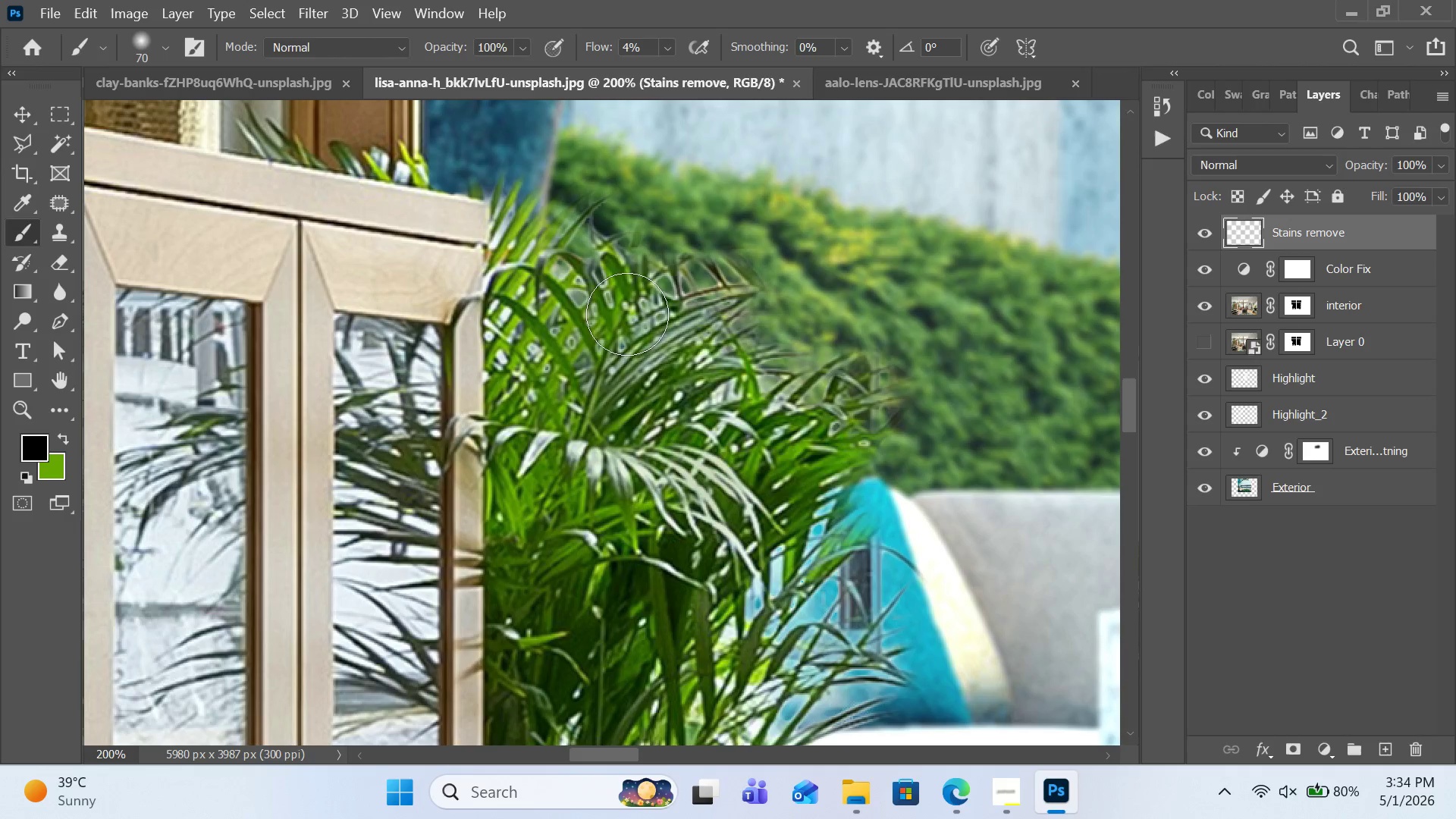 
left_click_drag(start_coordinate=[629, 314], to_coordinate=[690, 403])
 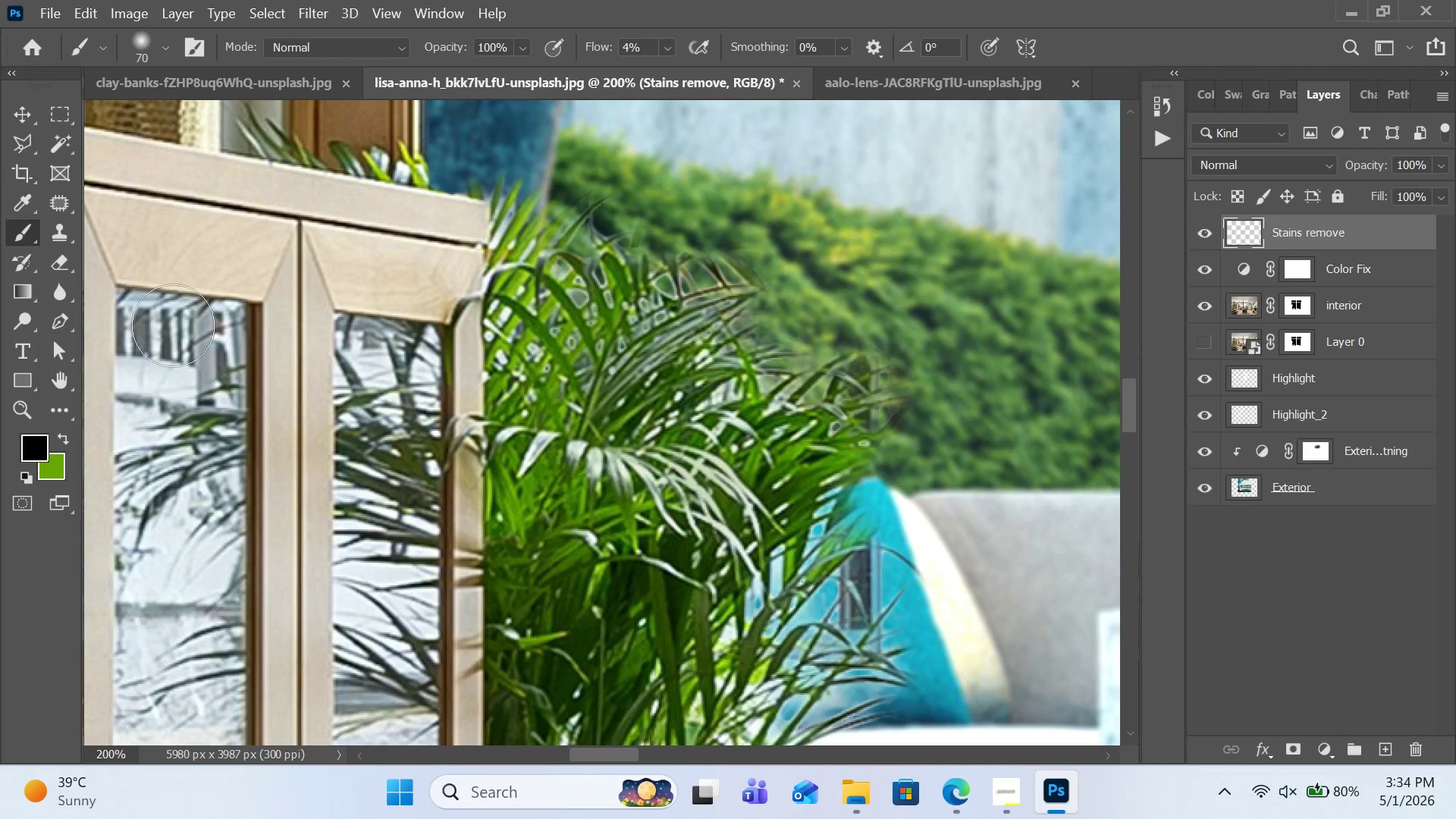 
scroll: coordinate [738, 422], scroll_direction: up, amount: 22.0
 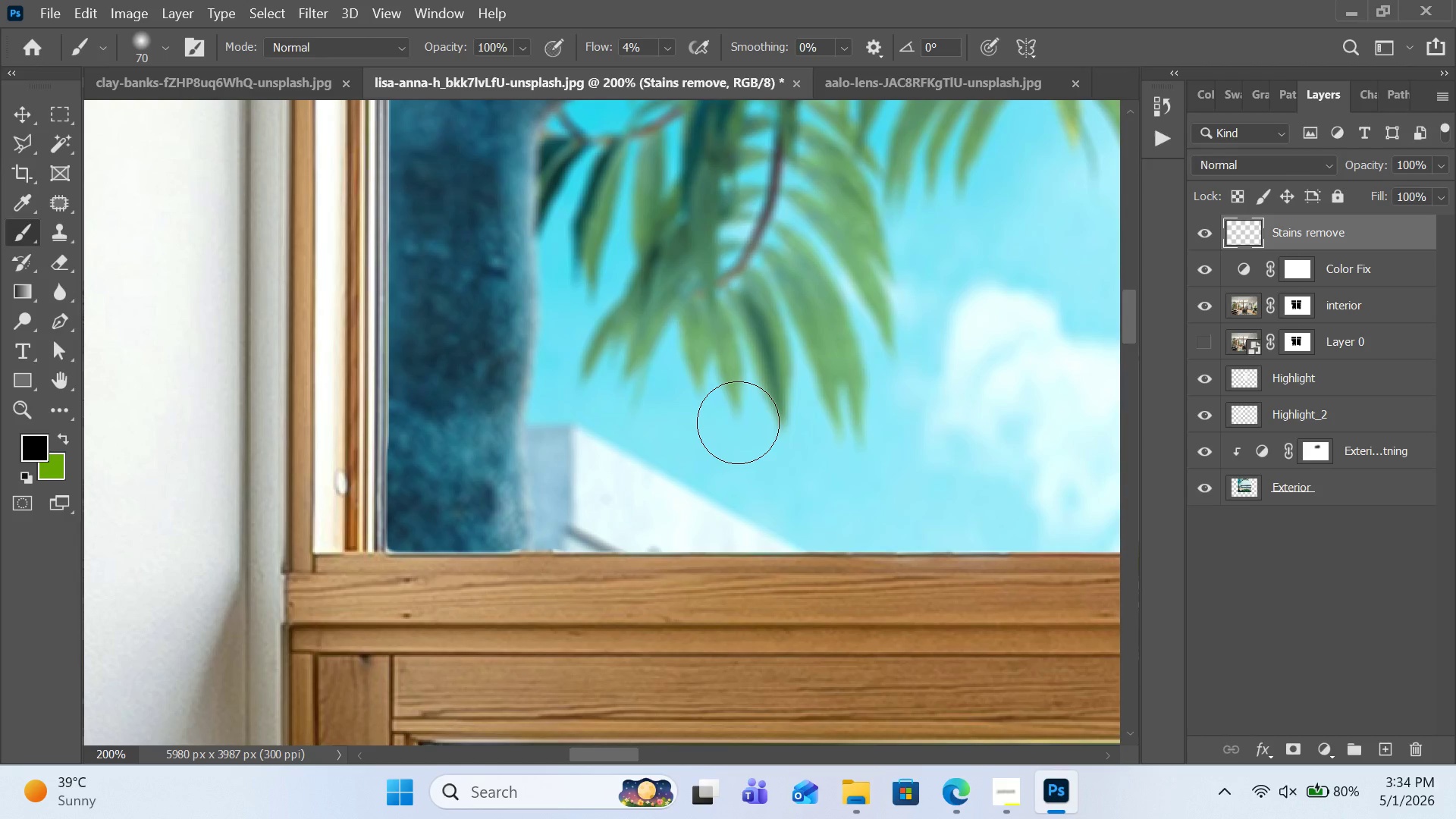 
left_click_drag(start_coordinate=[609, 748], to_coordinate=[826, 754])
 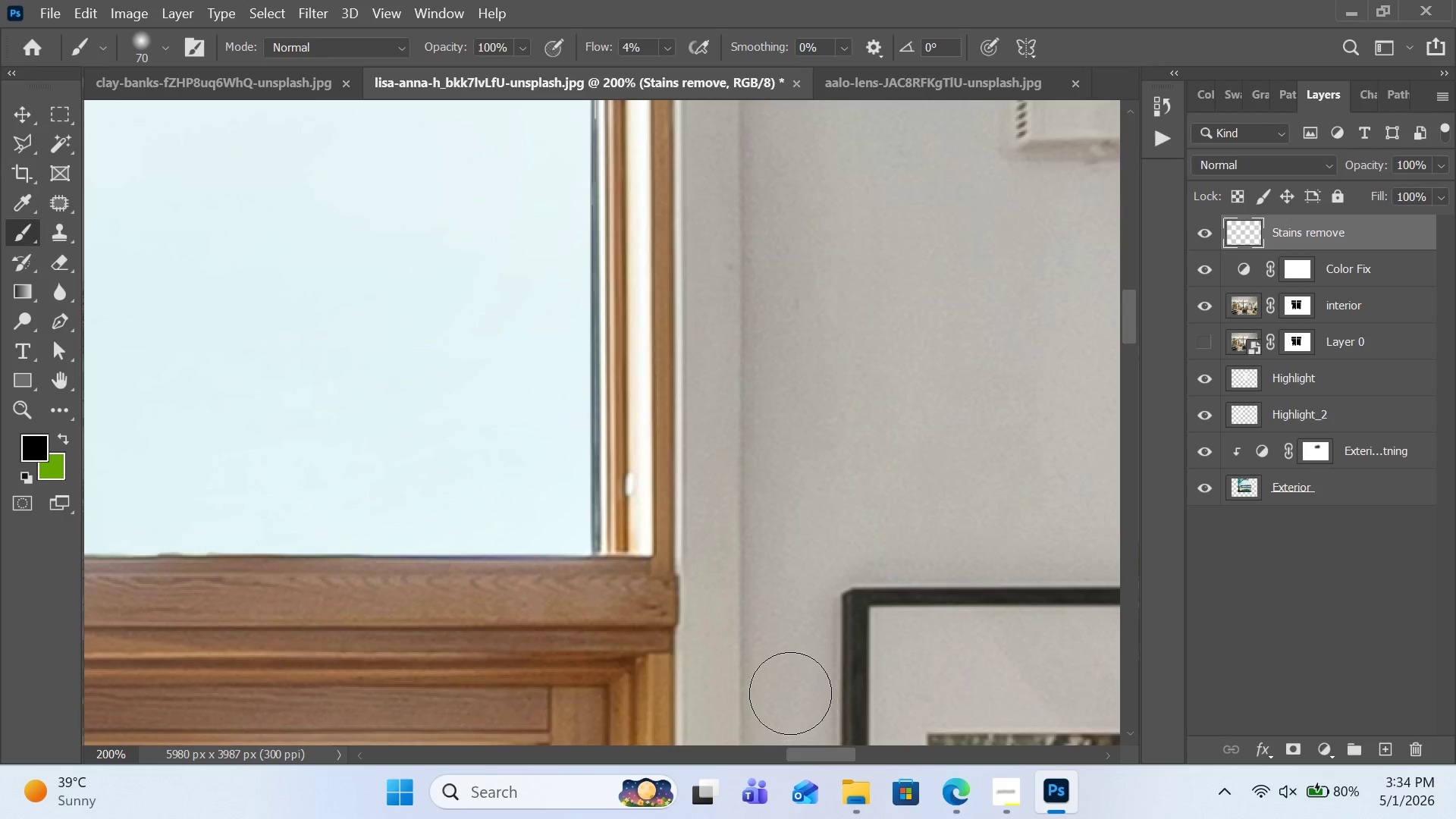 
scroll: coordinate [790, 680], scroll_direction: up, amount: 17.0
 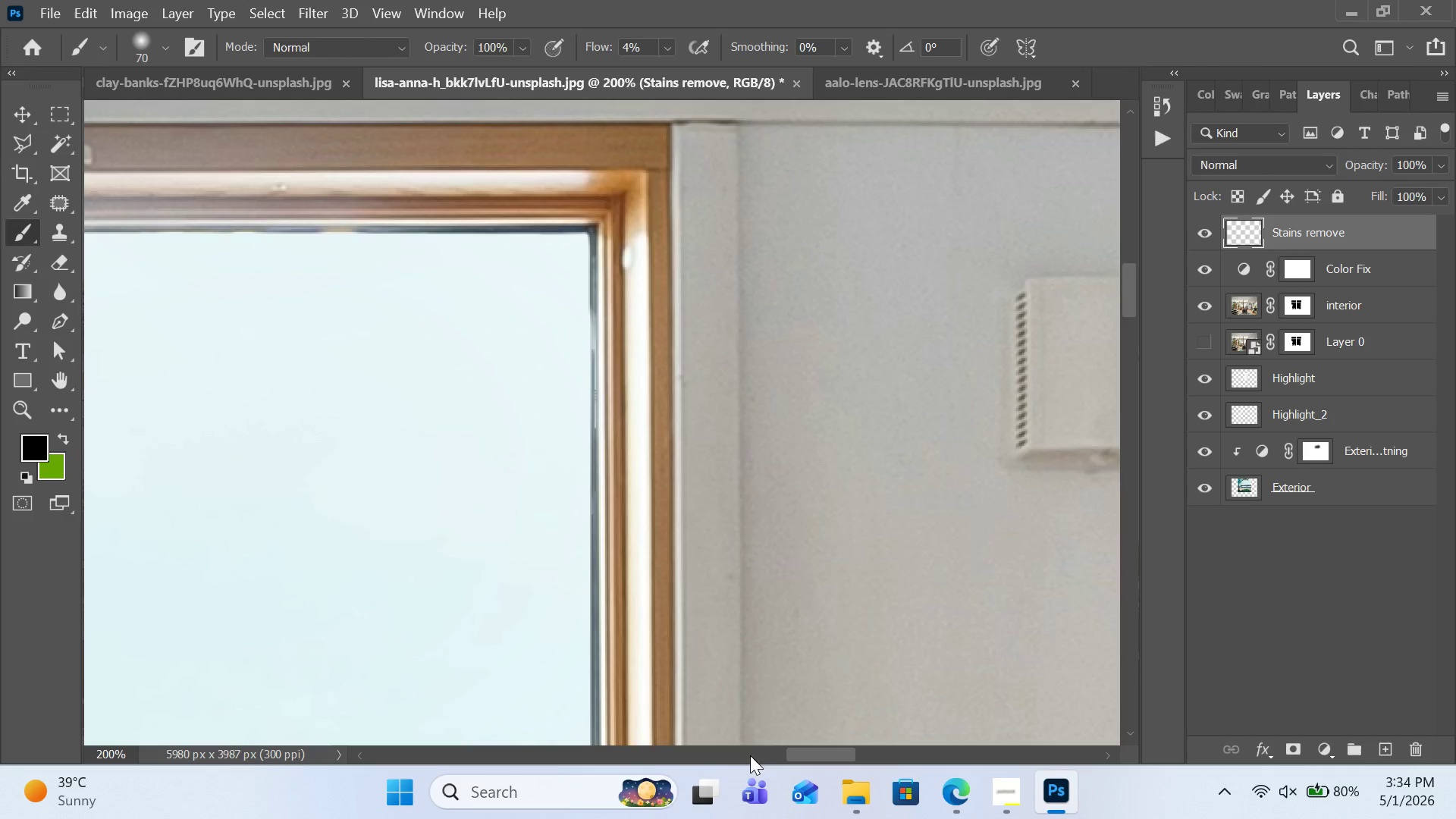 
left_click_drag(start_coordinate=[802, 751], to_coordinate=[626, 754])
 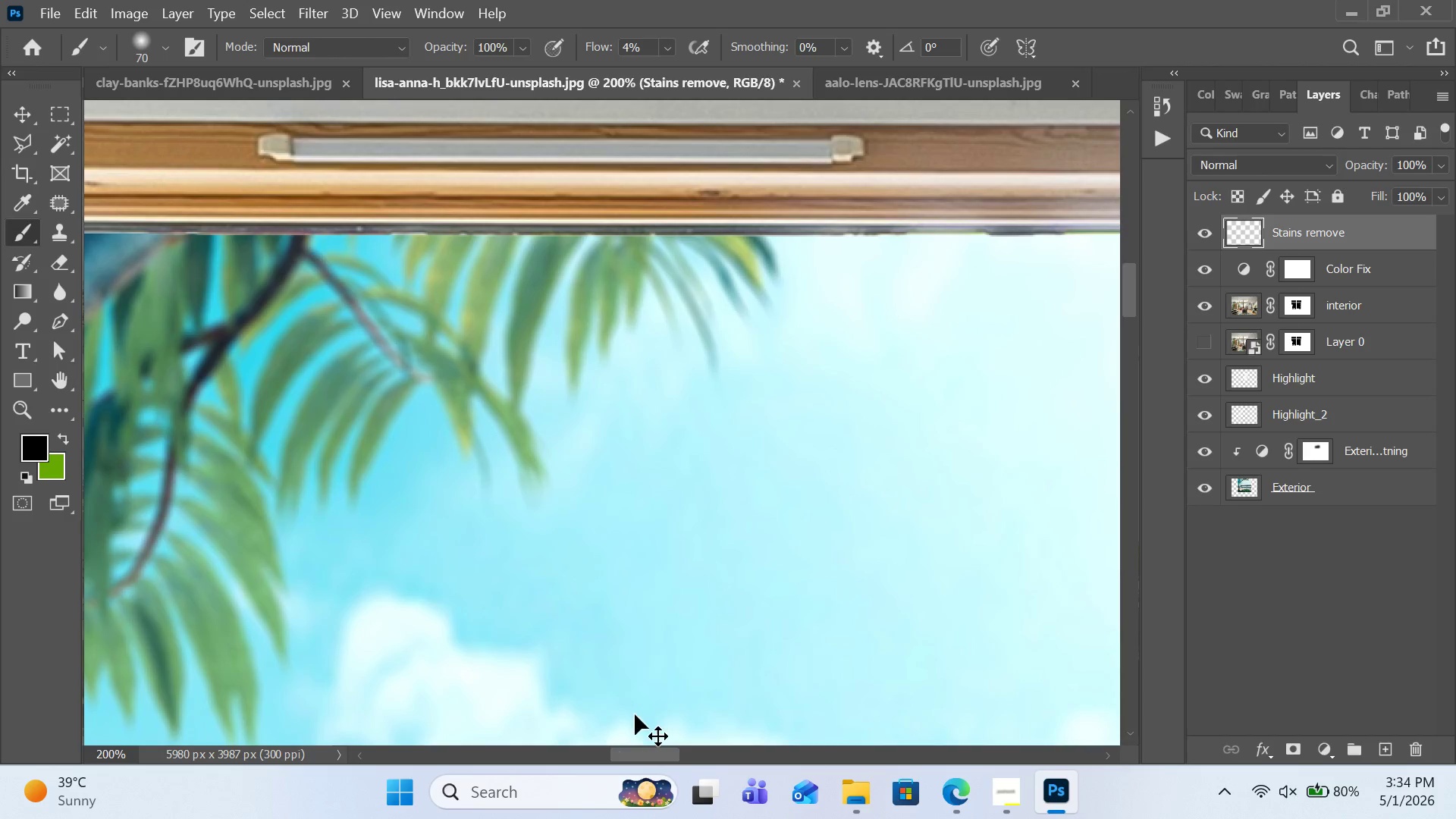 
key(Control+0)
 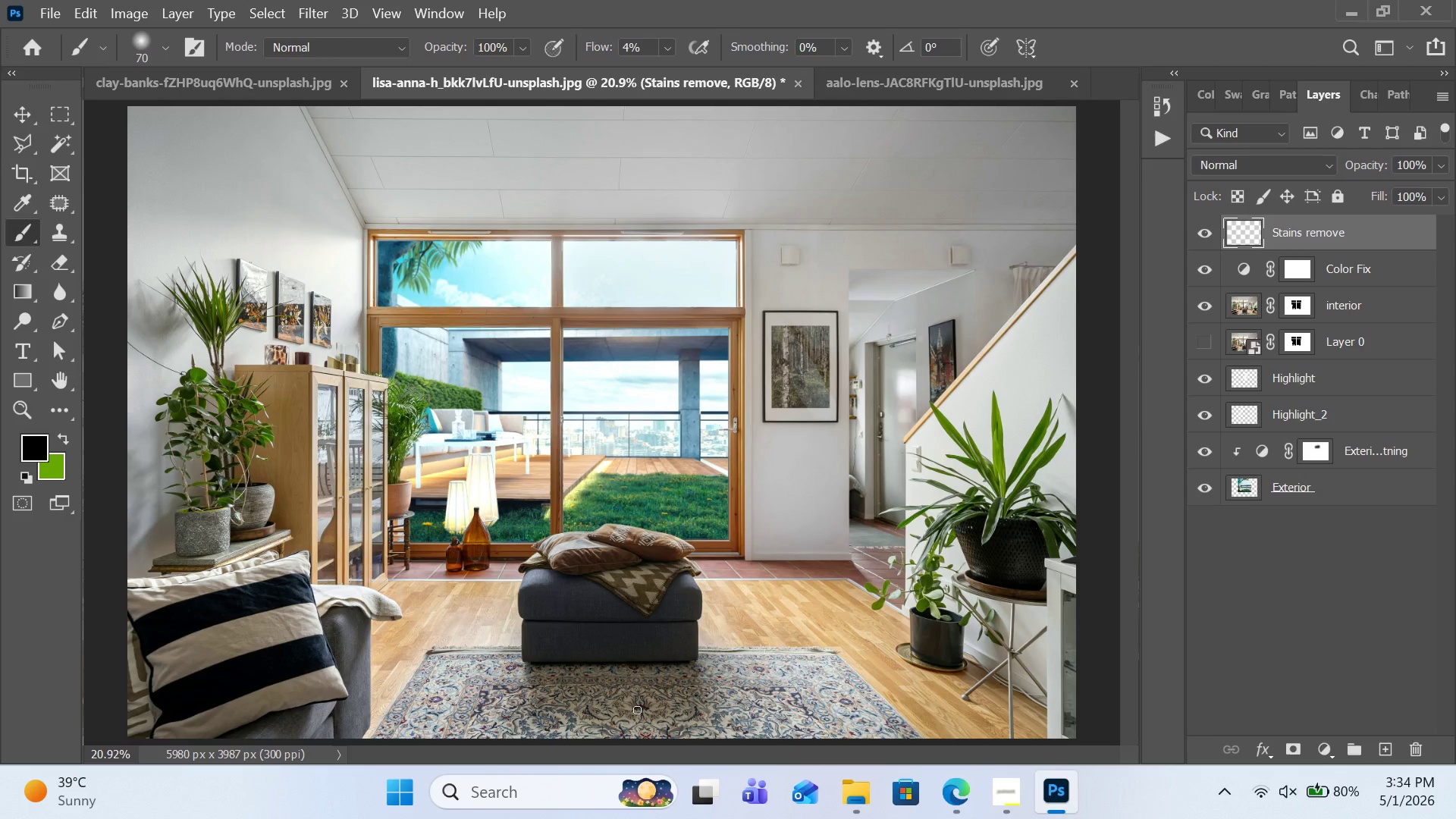 
wait(11.23)
 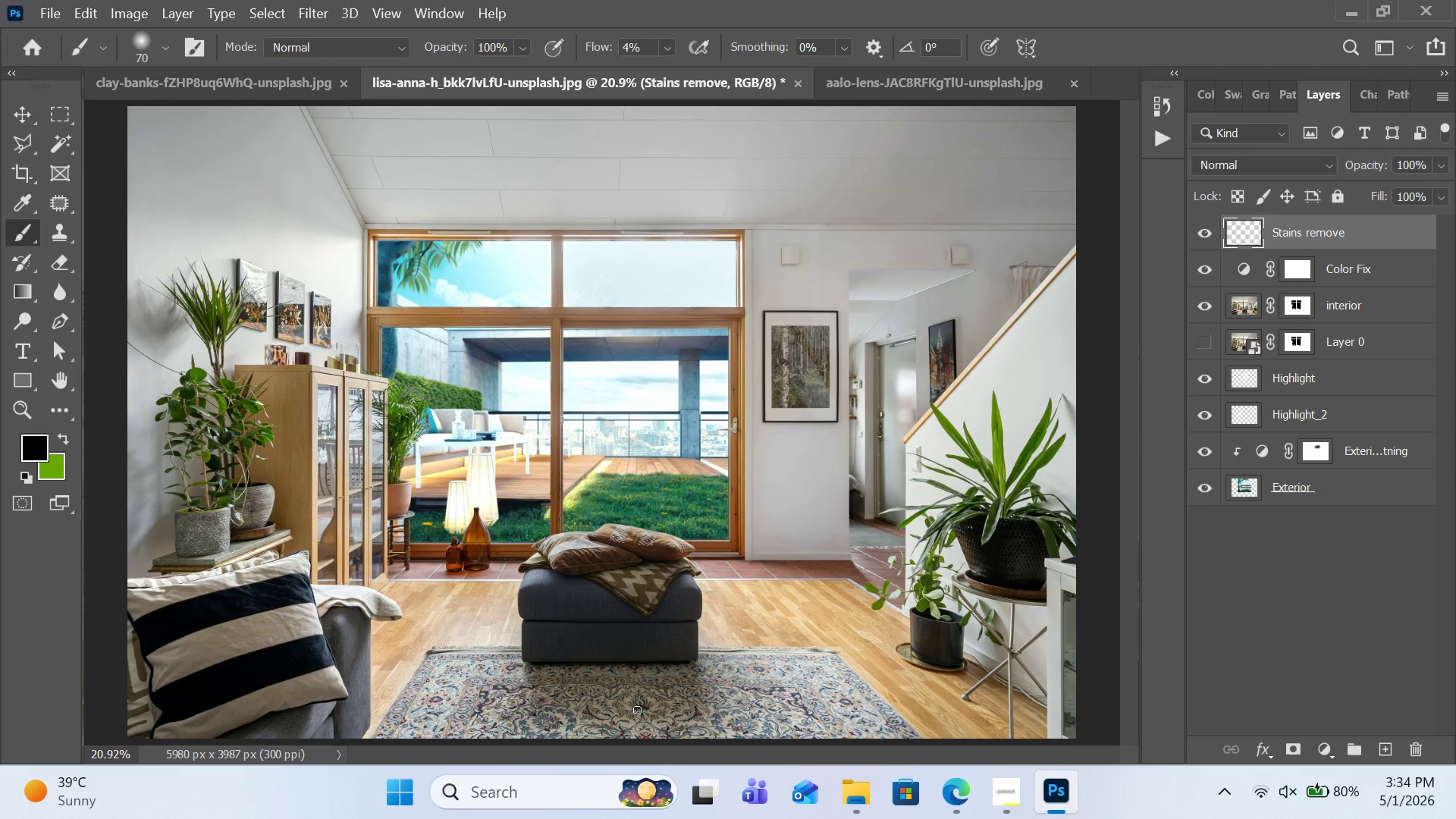 
left_click([318, 18])
 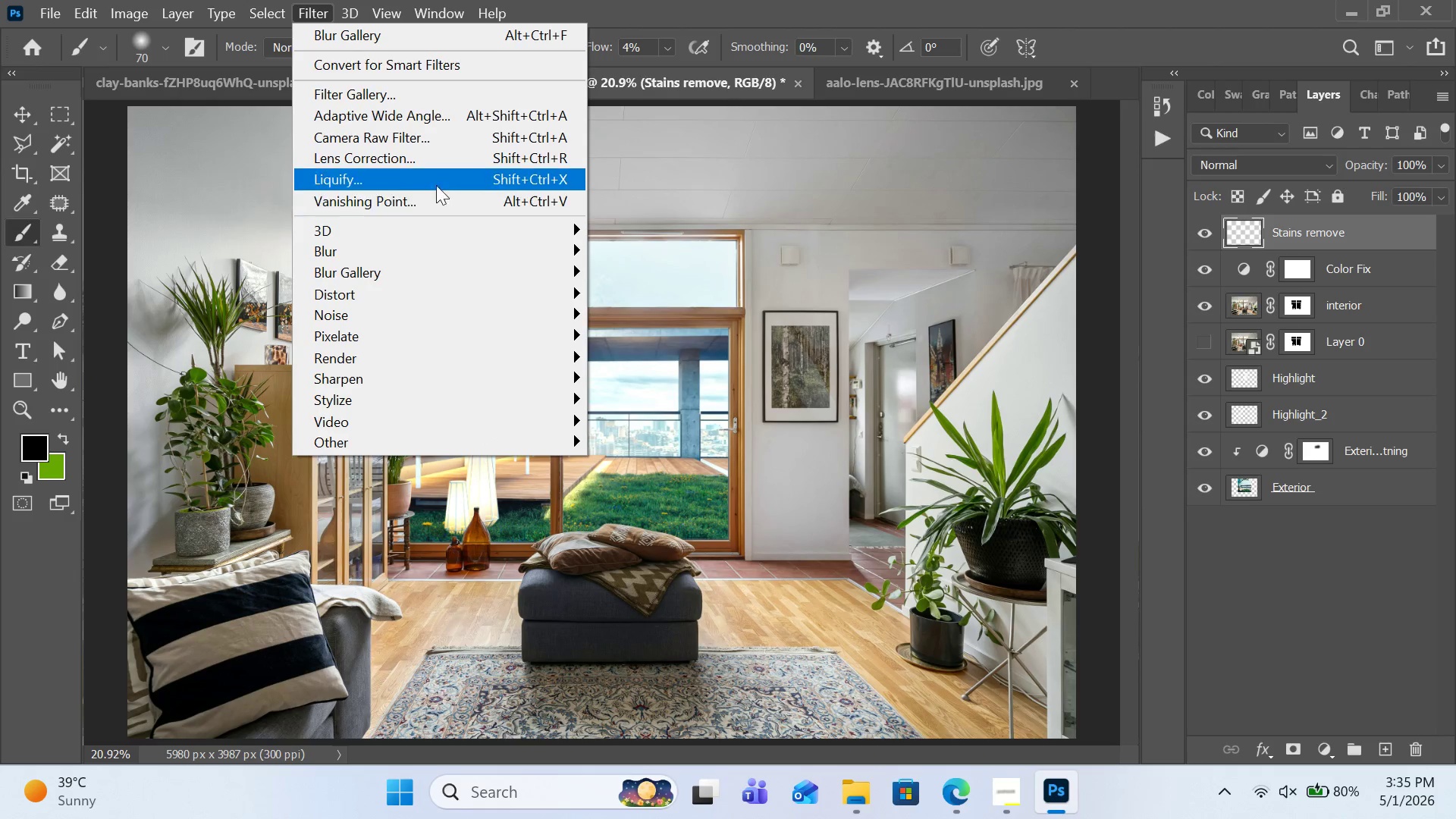 
left_click([436, 138])
 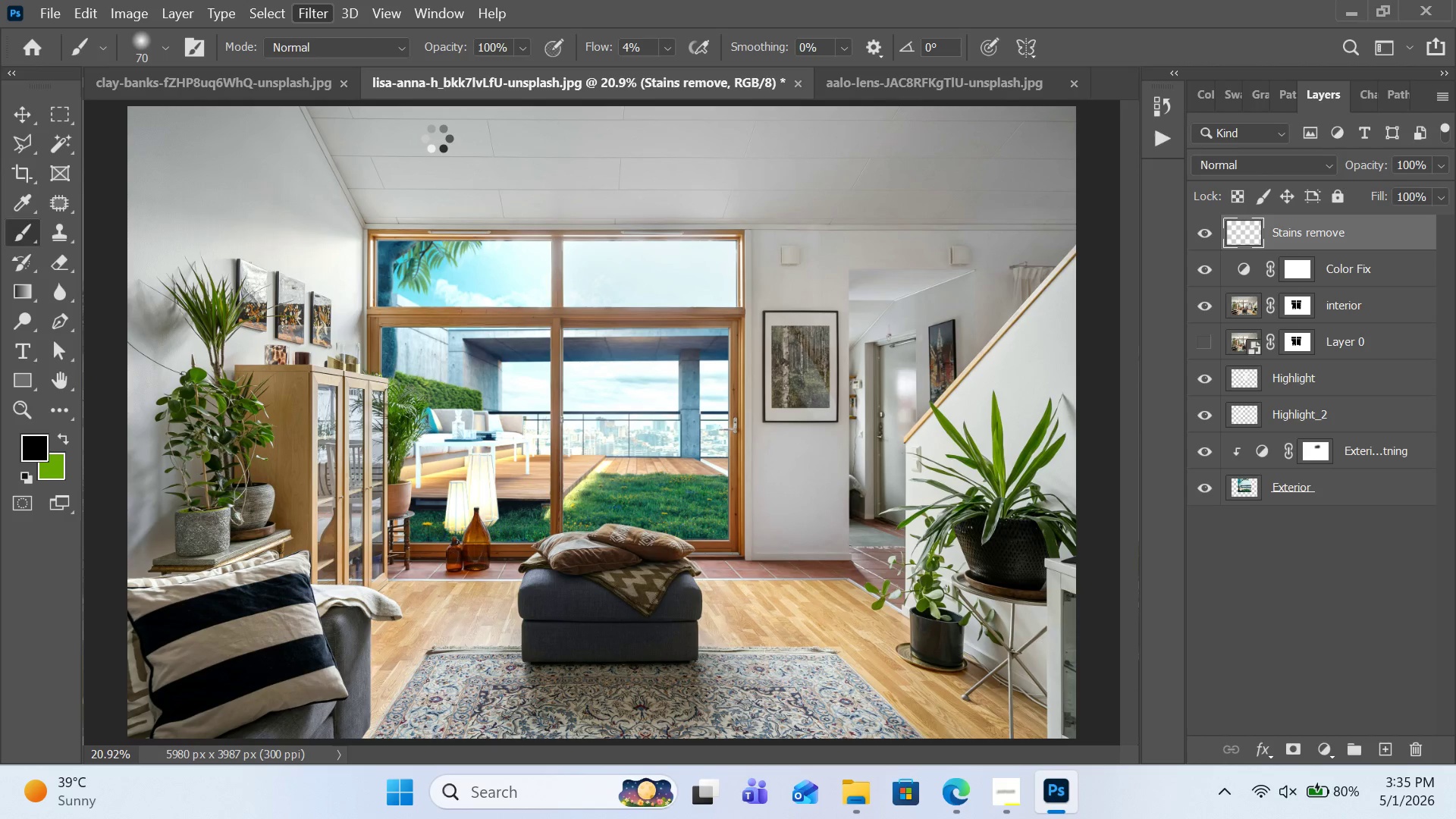 
wait(8.72)
 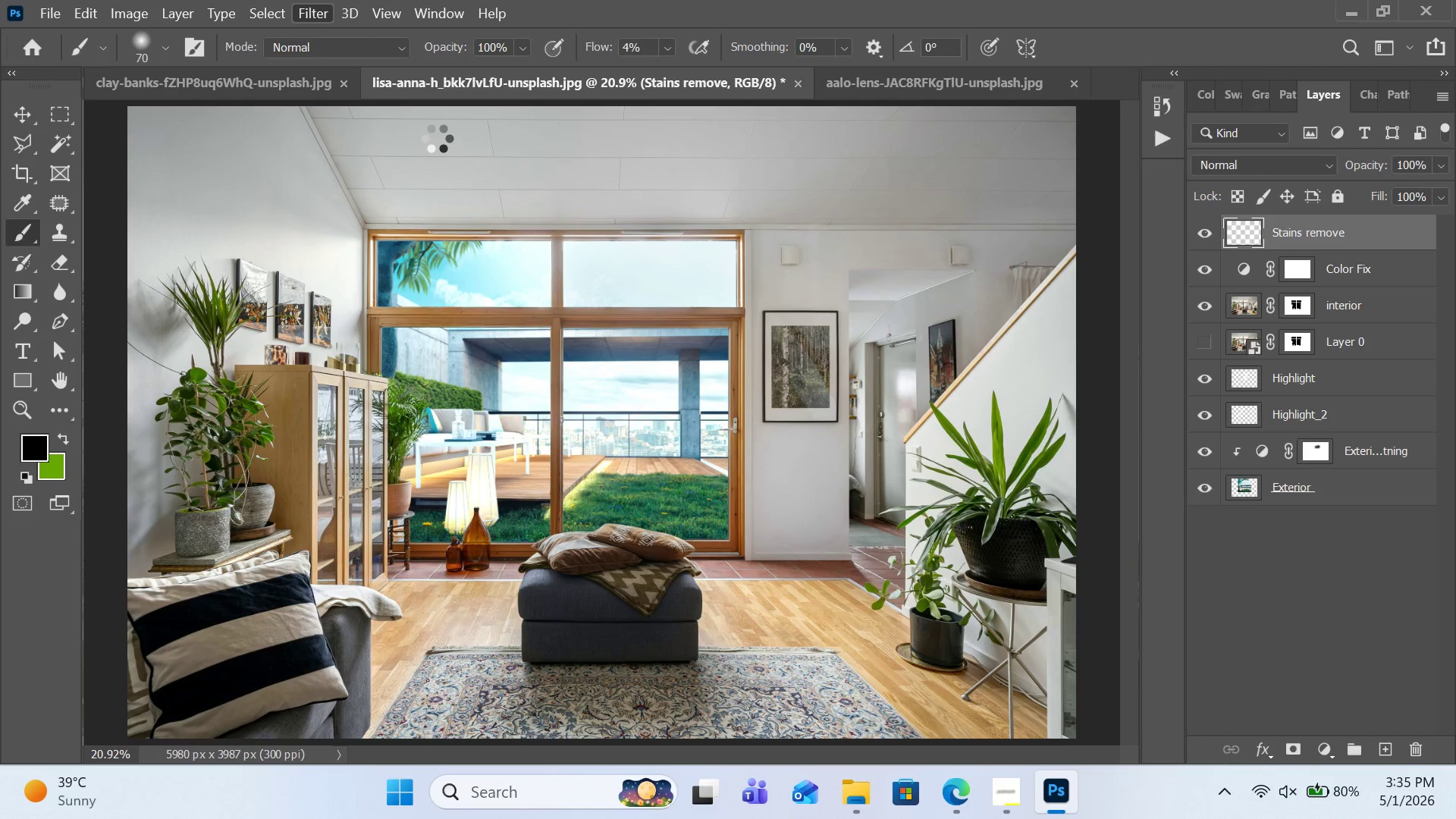 
scroll: coordinate [1315, 510], scroll_direction: down, amount: 9.0
 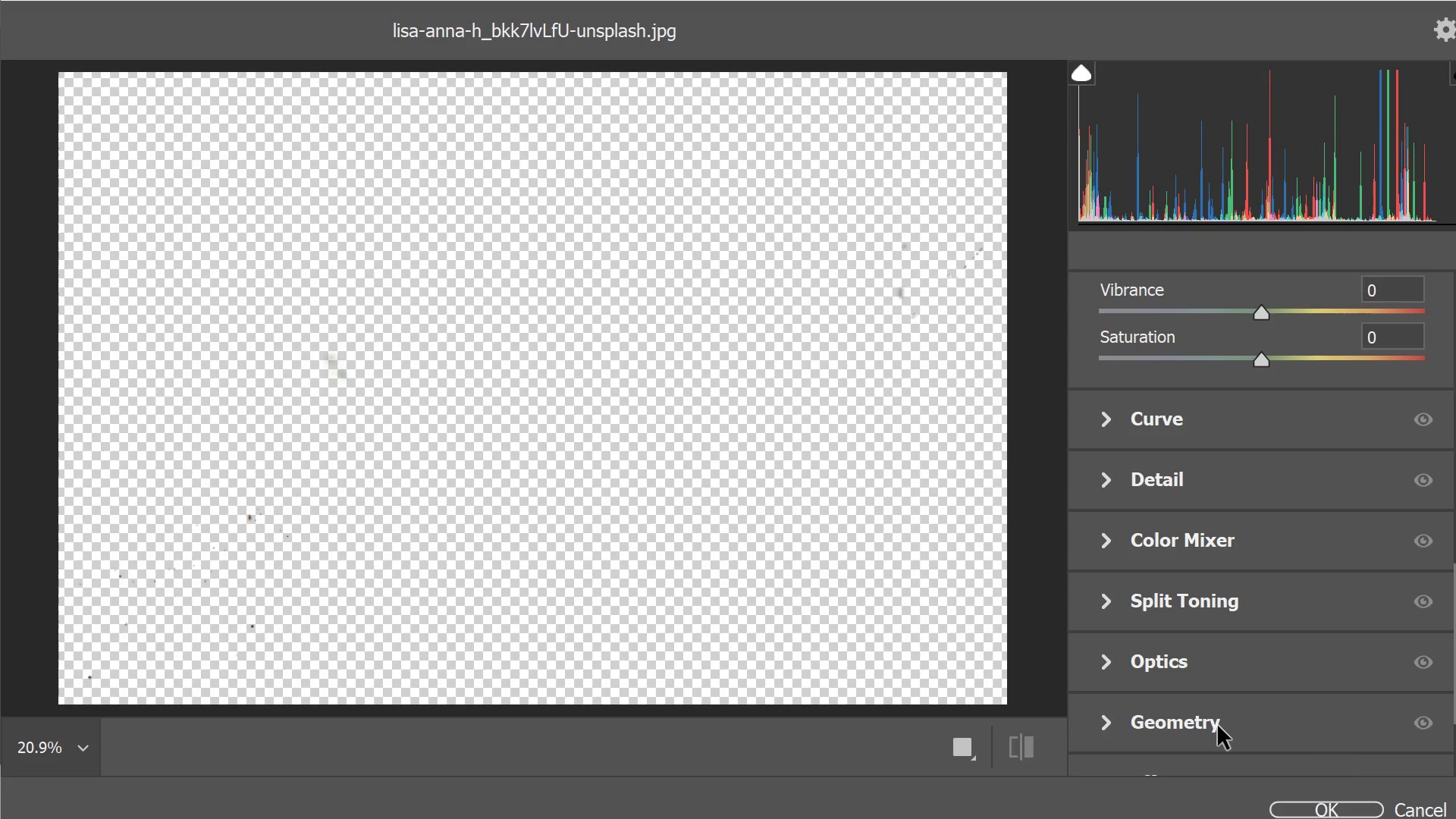 
left_click([1417, 809])
 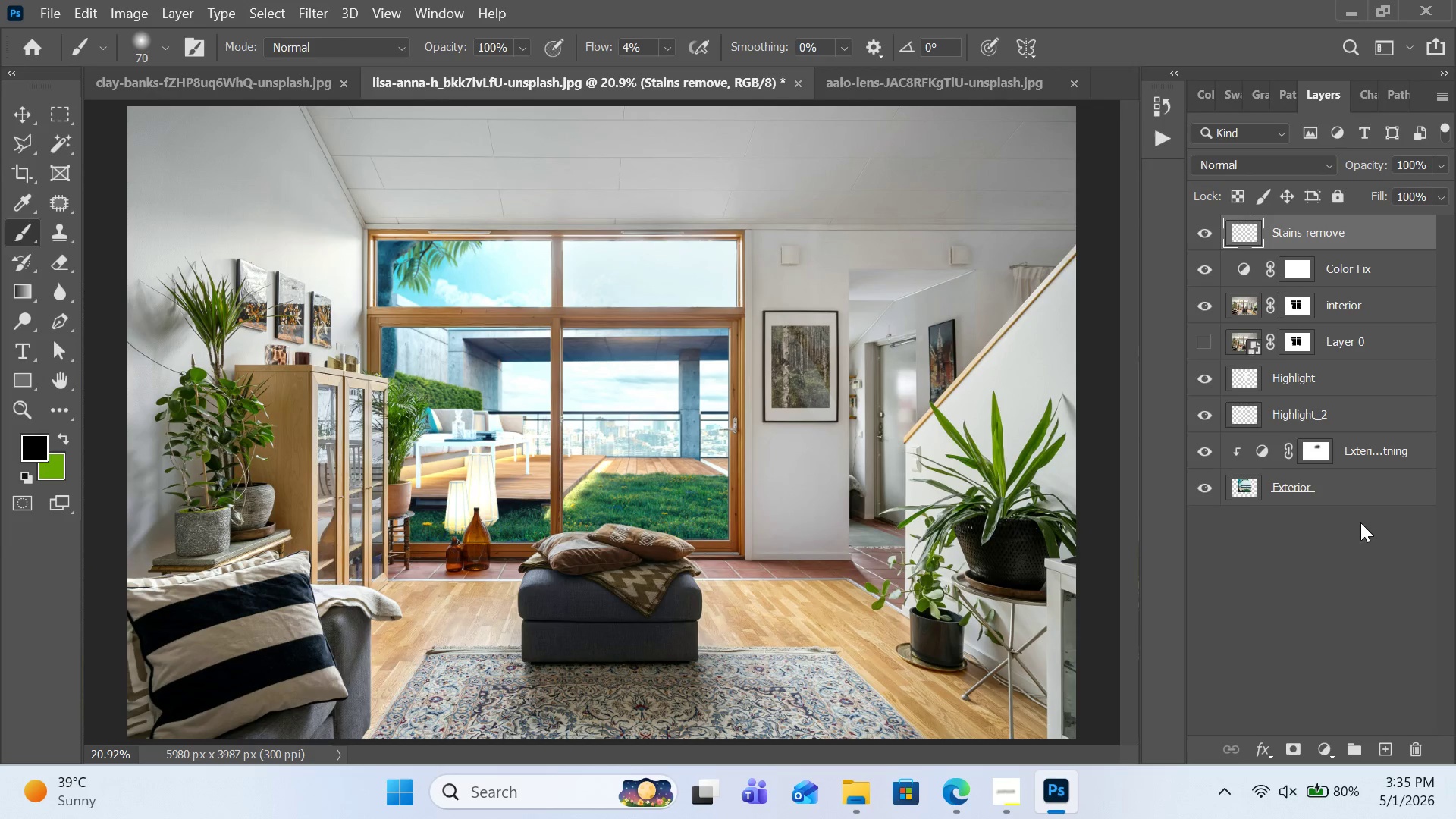 
left_click([1360, 579])
 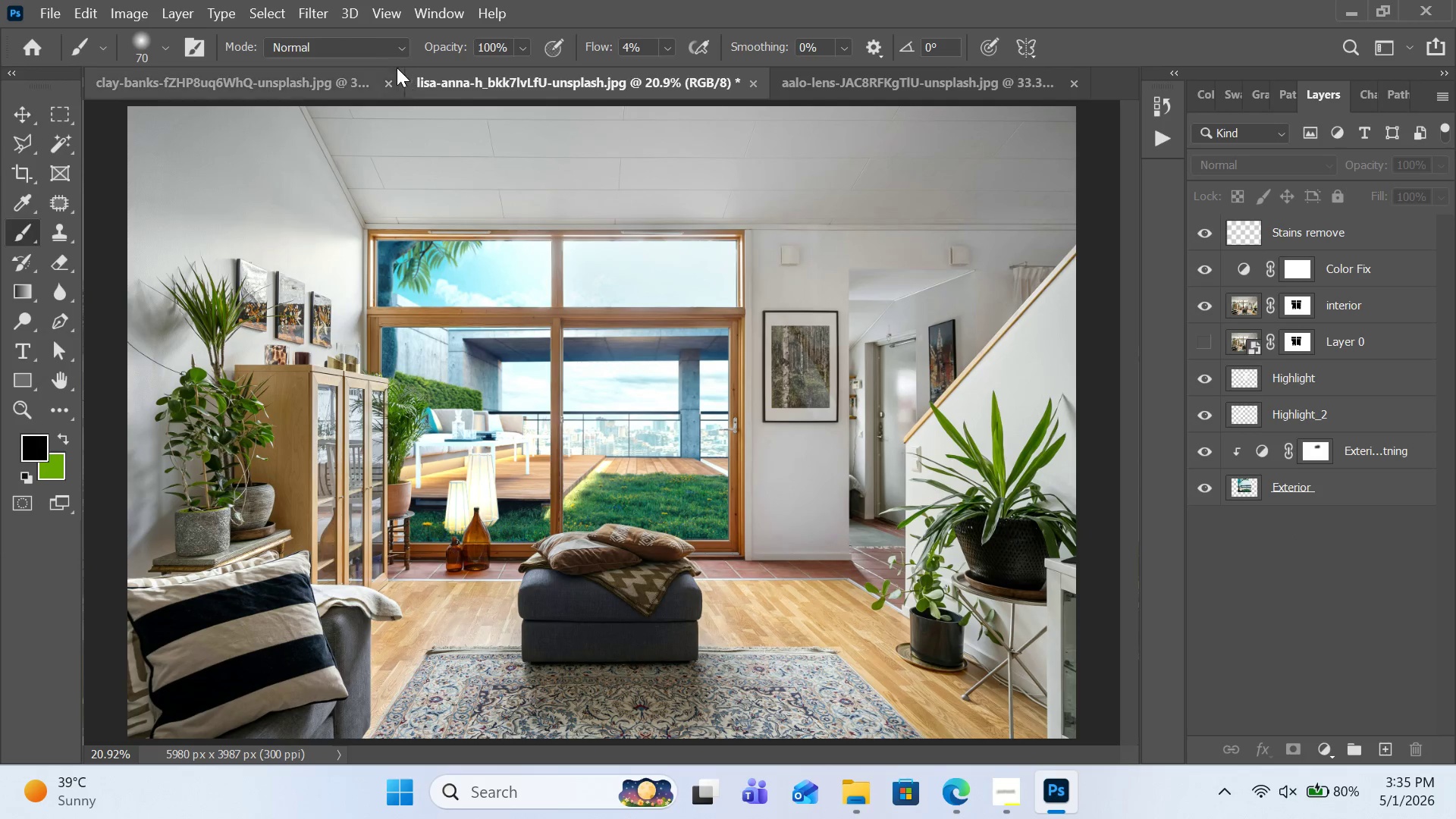 
left_click([322, 15])
 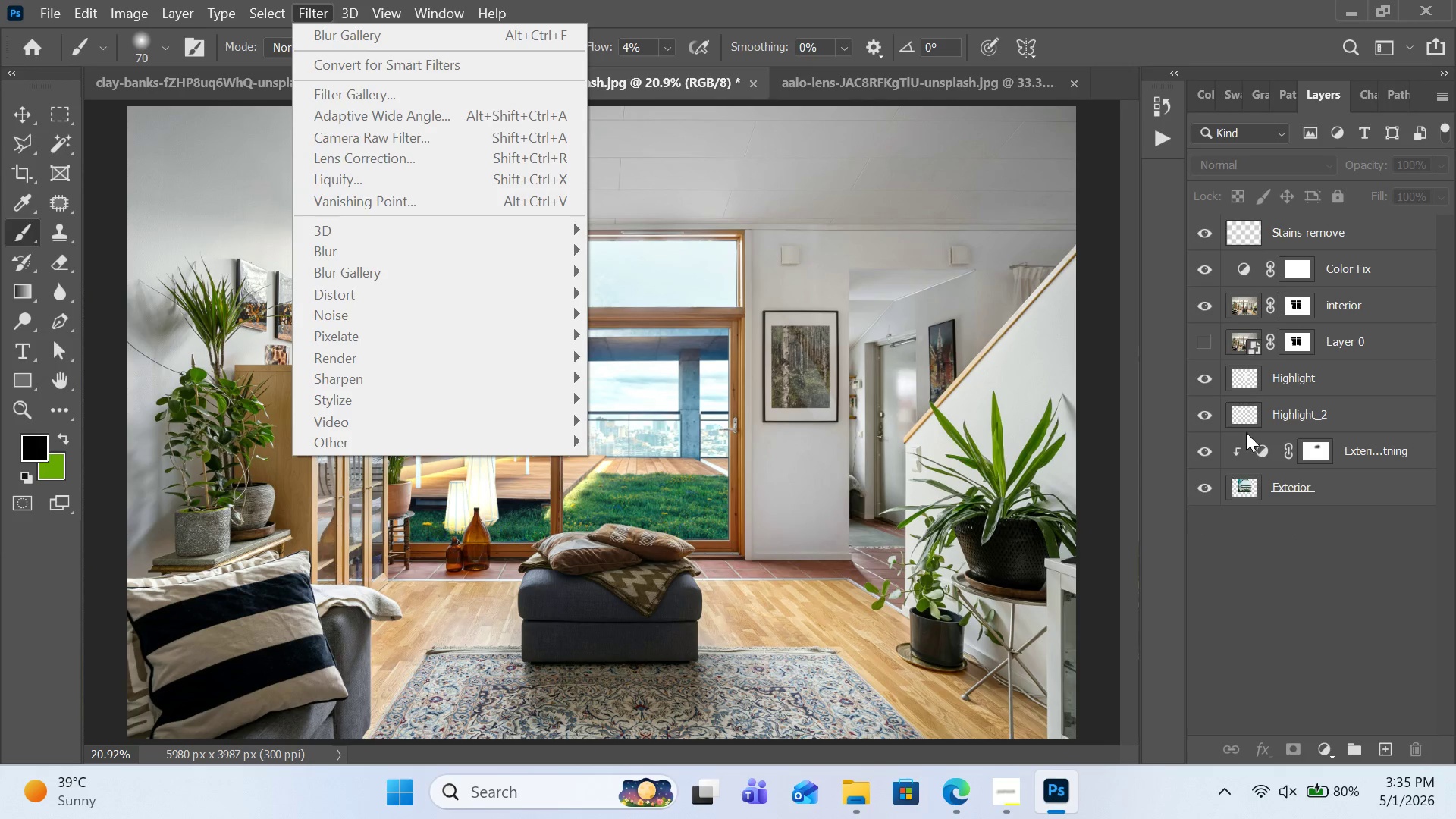 
left_click([1248, 312])
 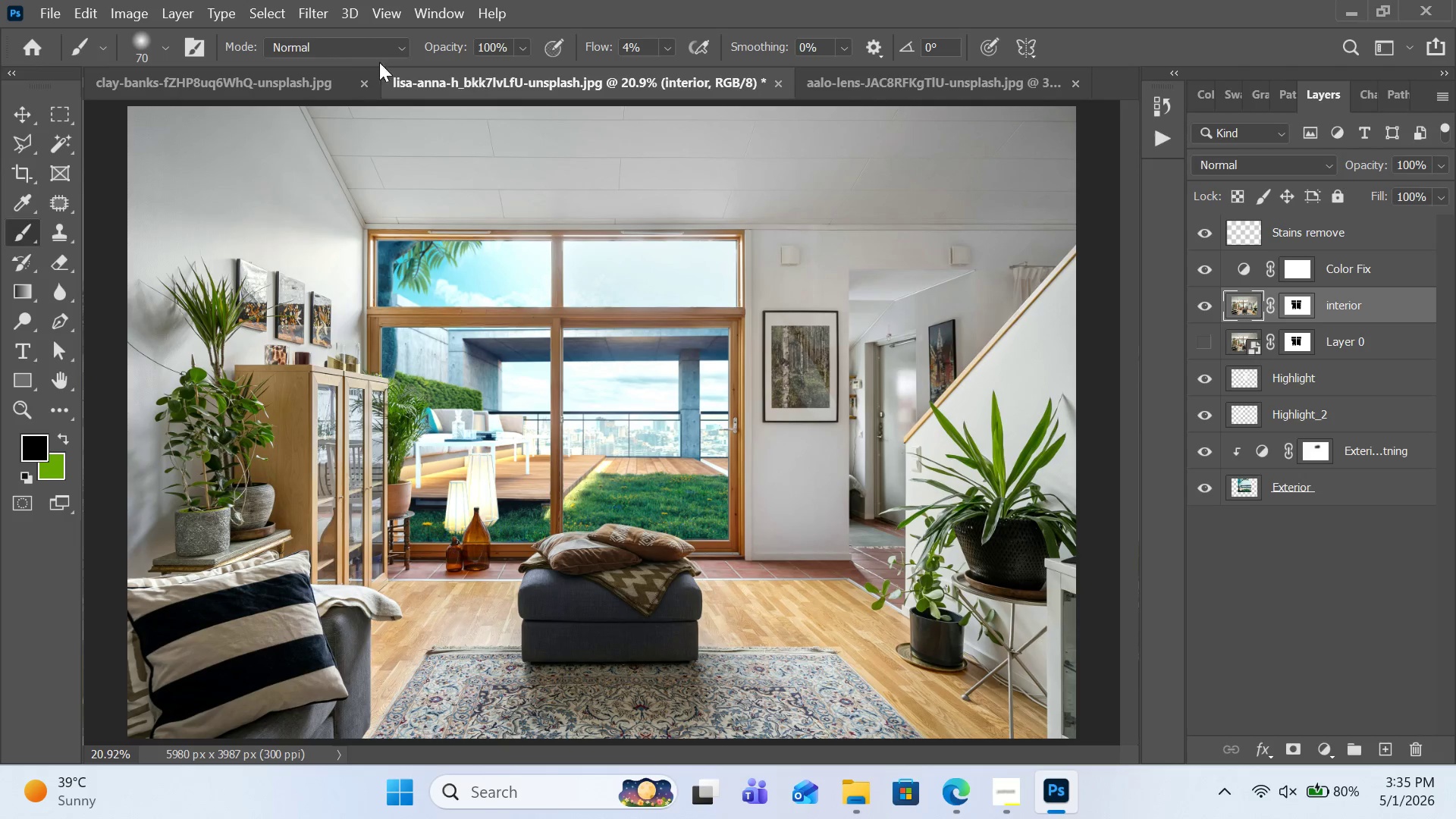 
left_click([318, 20])
 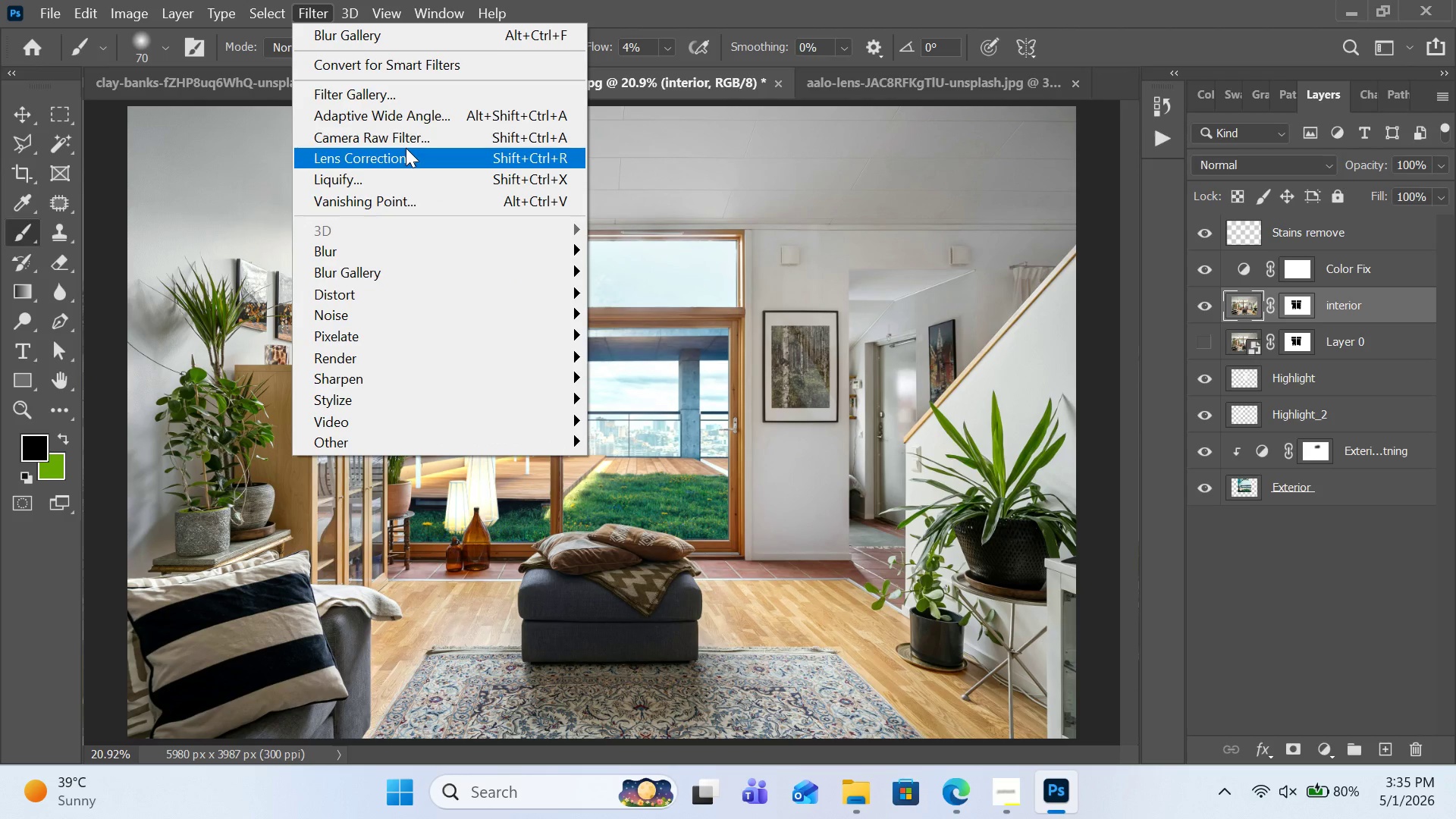 
left_click([406, 140])
 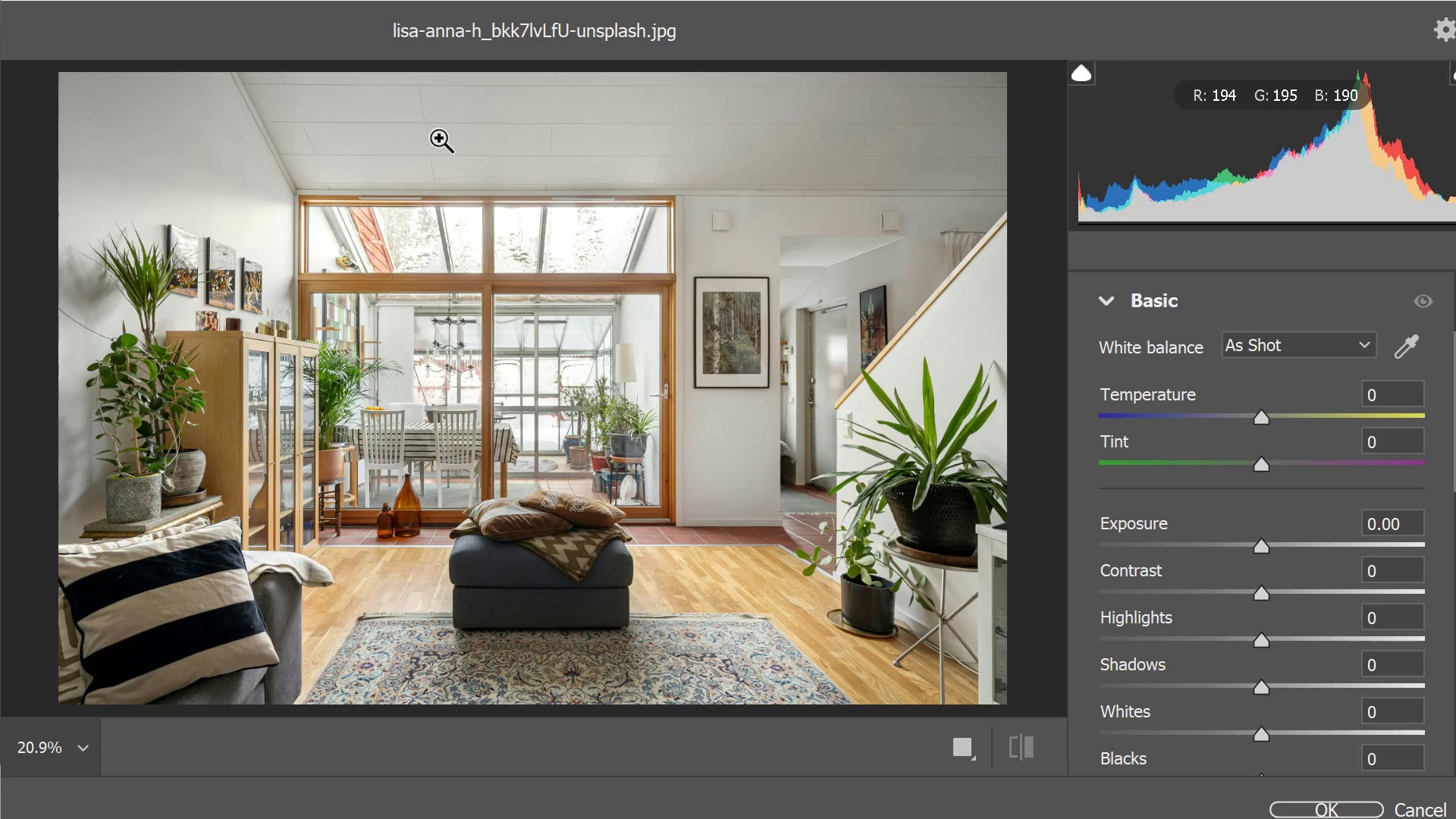 
wait(6.11)
 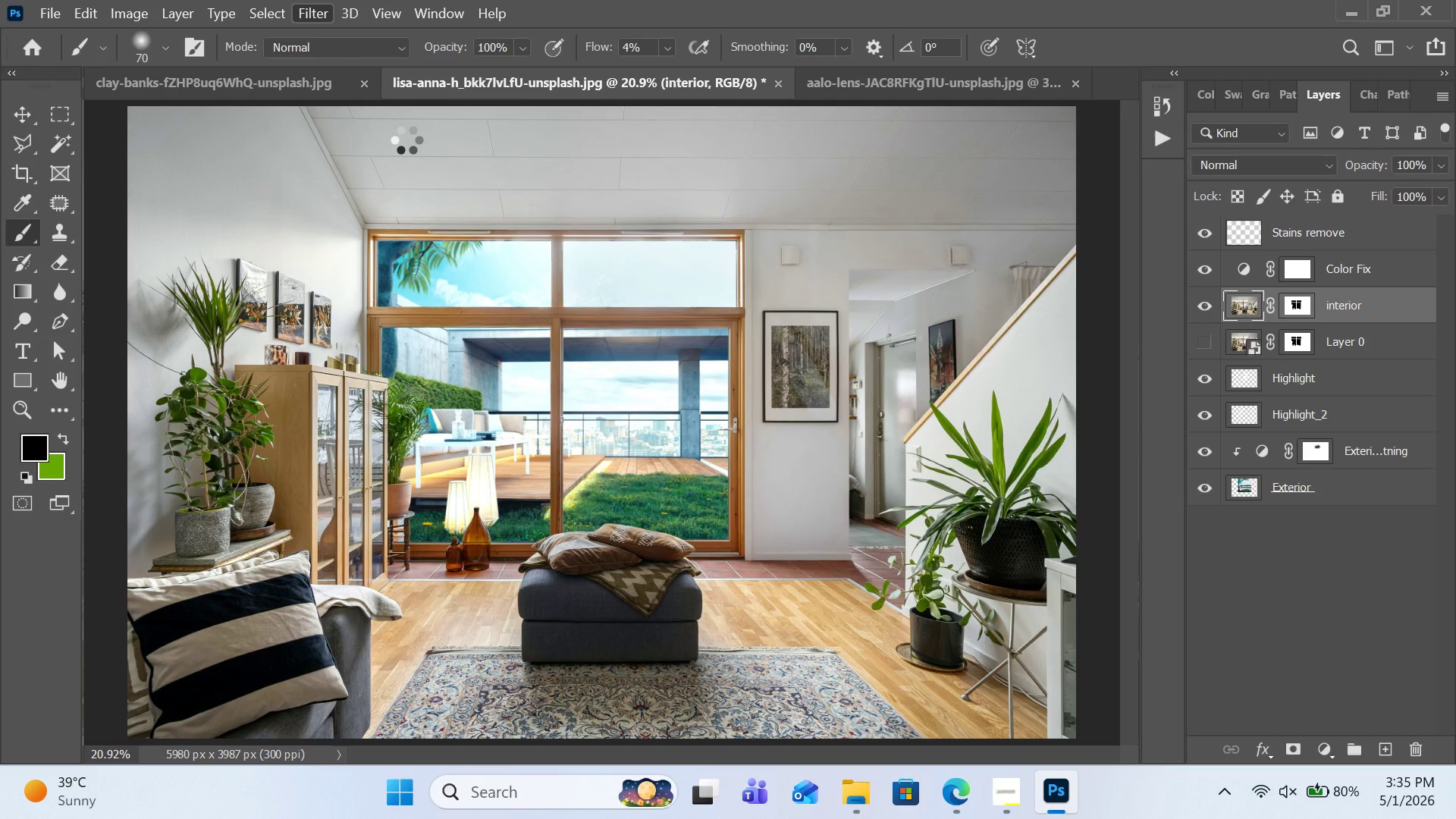 
key(Escape)
 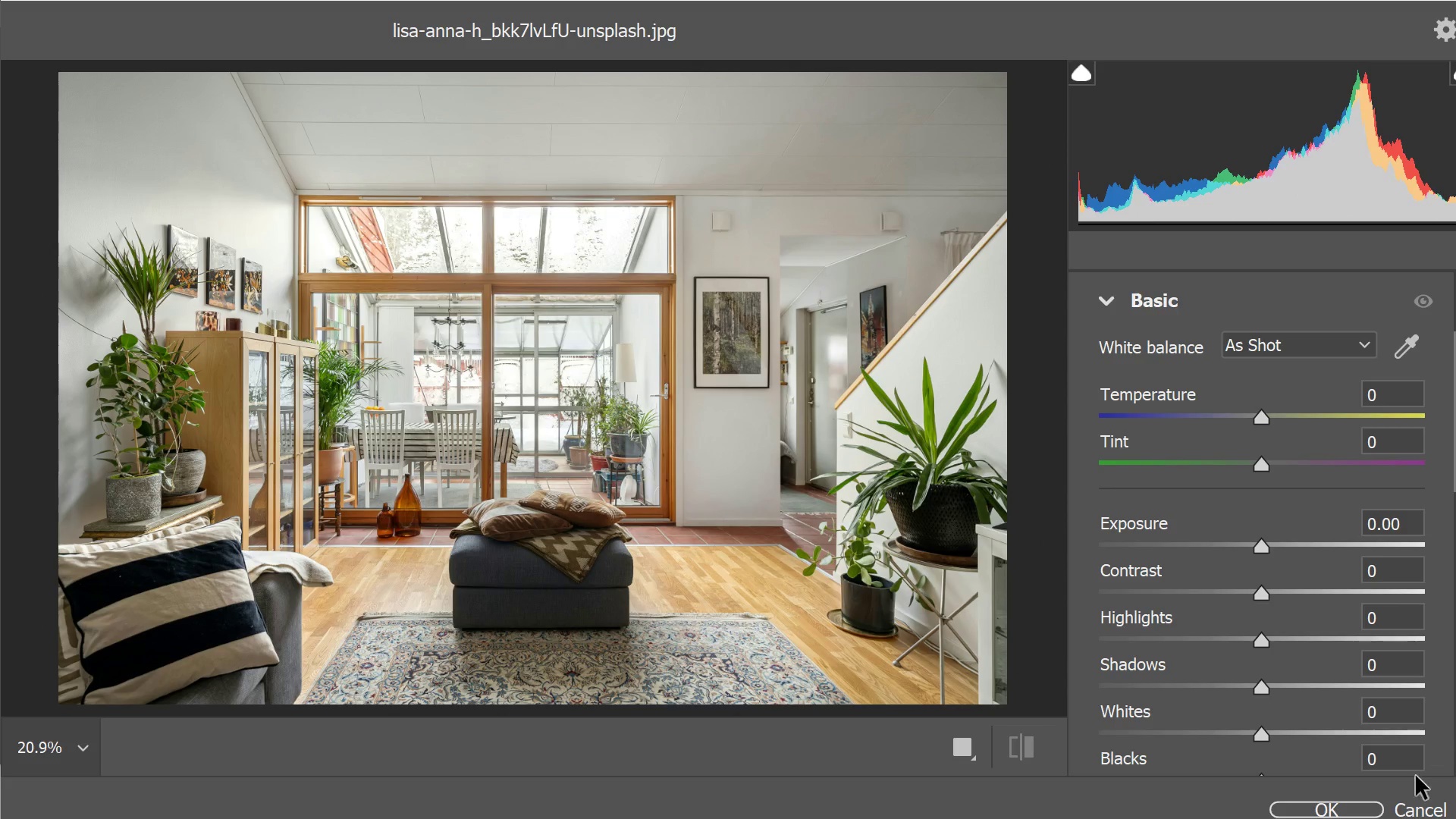 
left_click([1413, 814])
 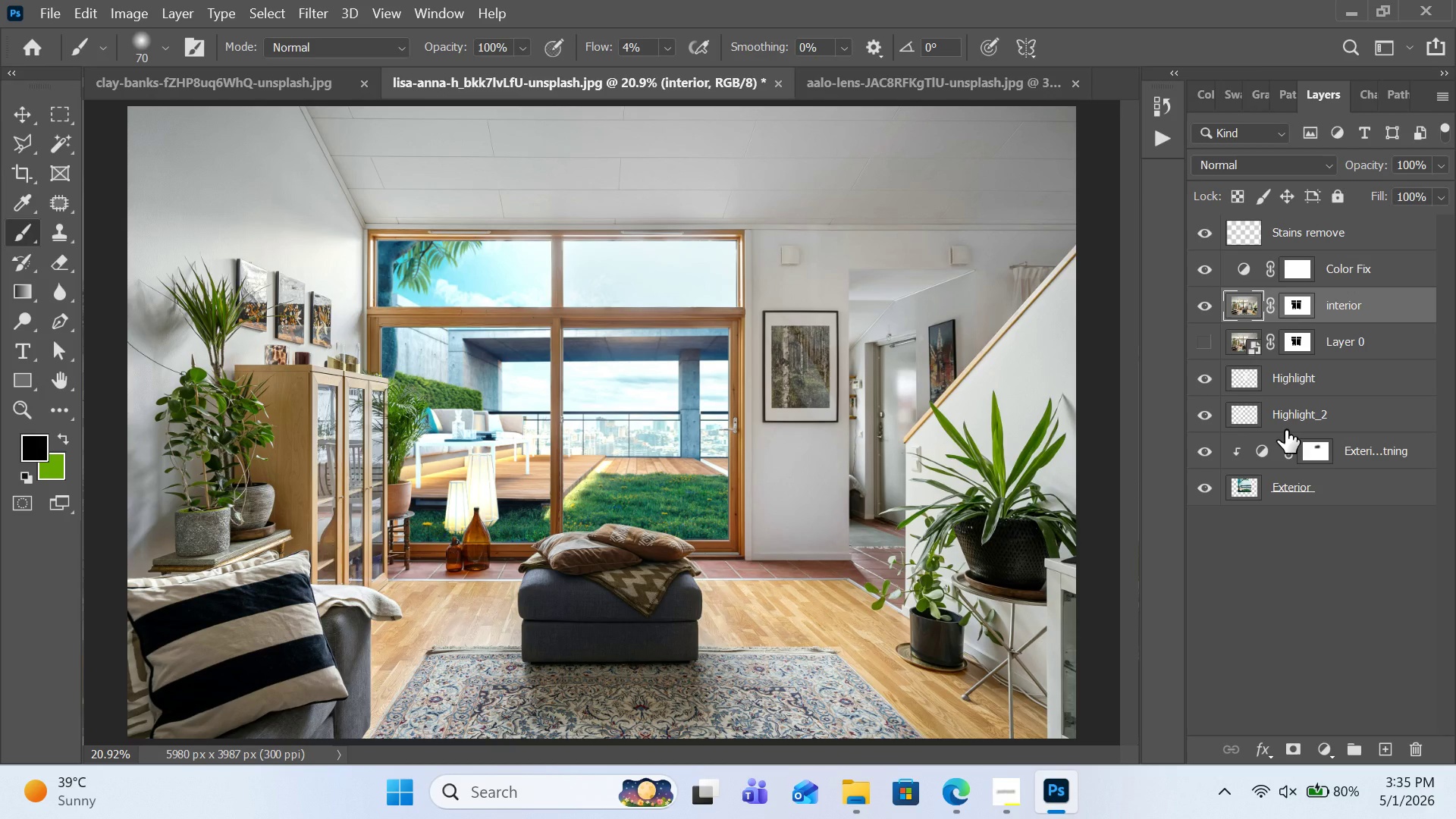 
wait(12.49)
 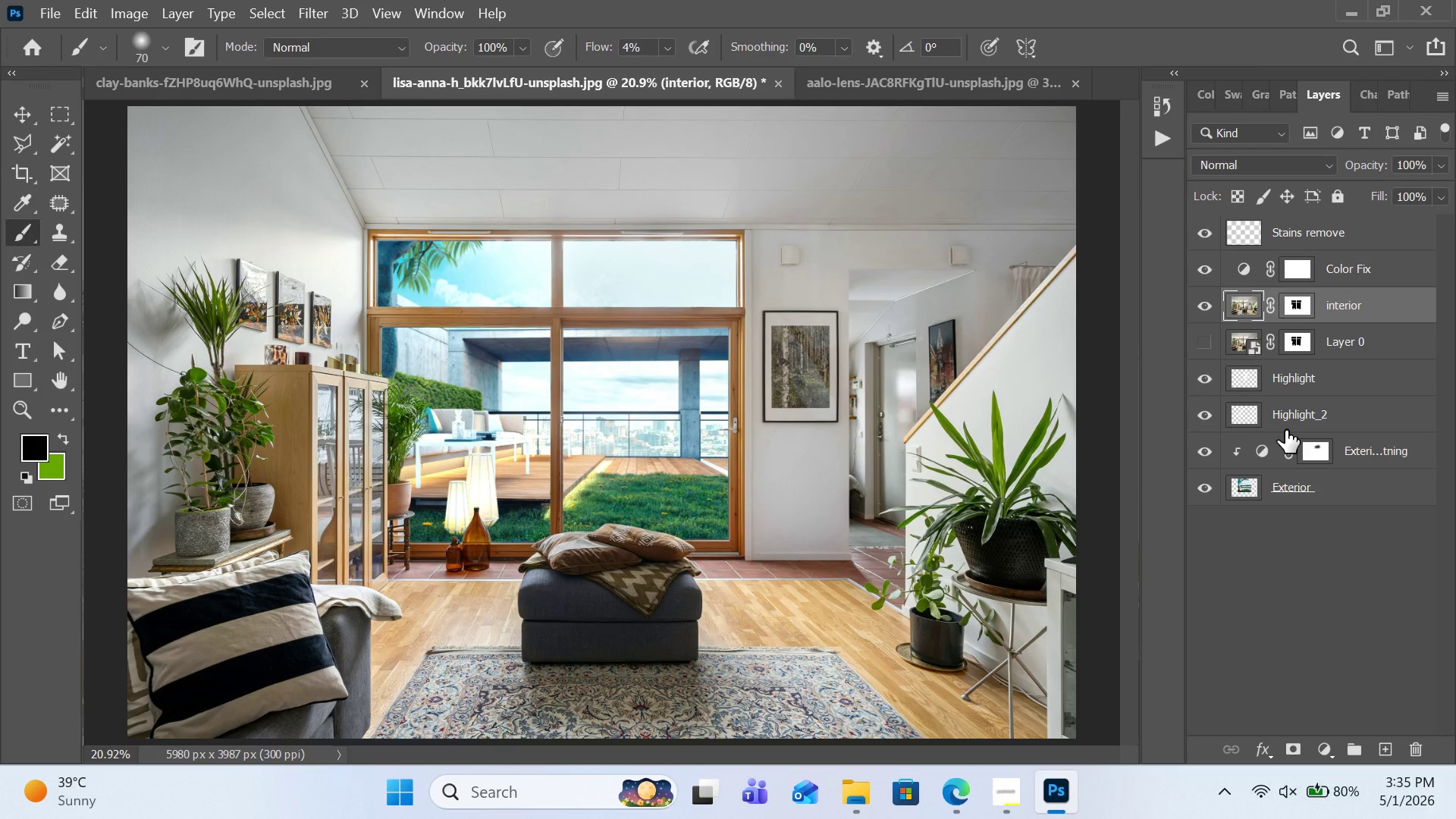 
hold_key(key=ControlLeft, duration=1.84)
left_click([1238, 237])
 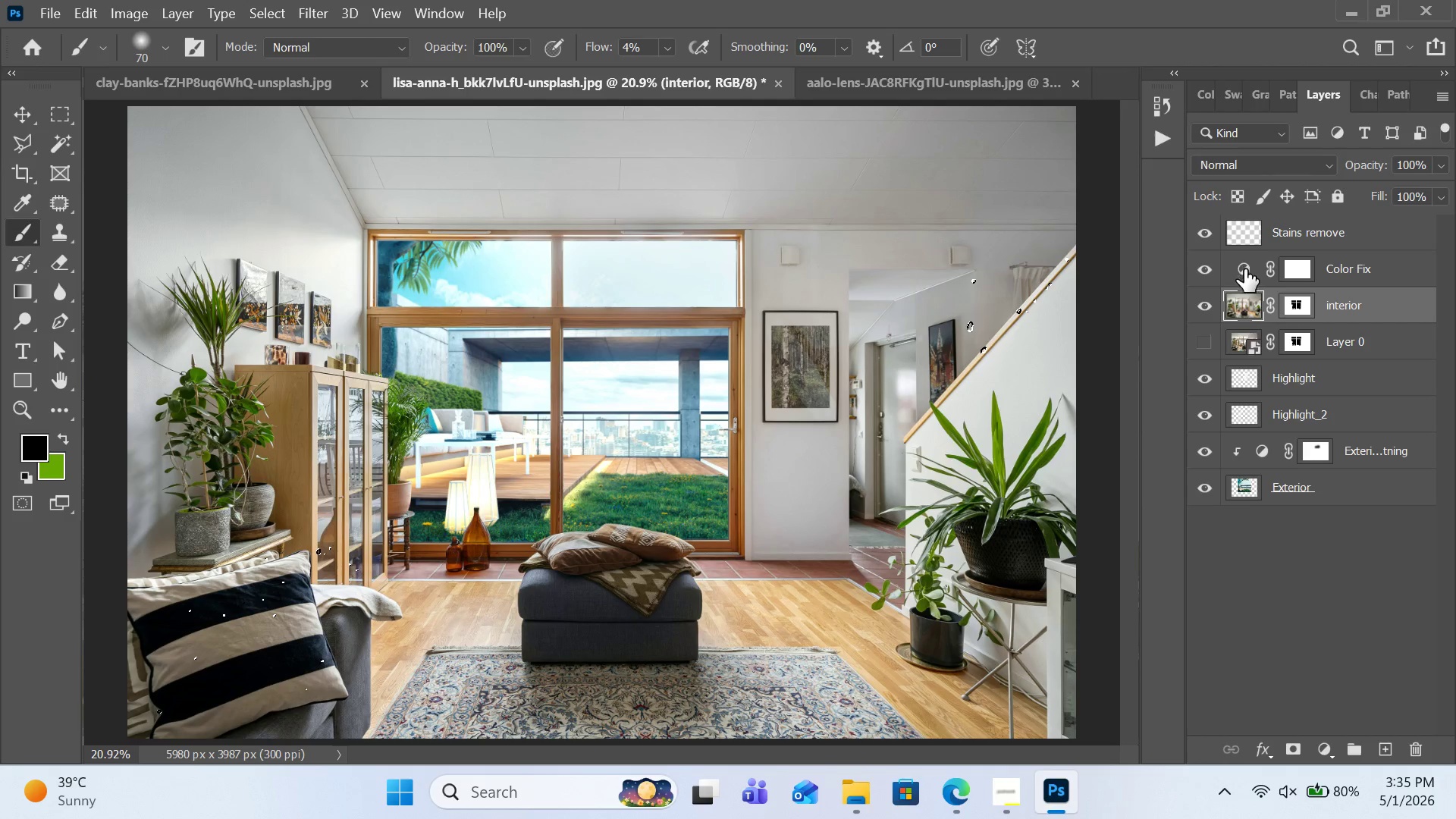 
key(Control+D)
 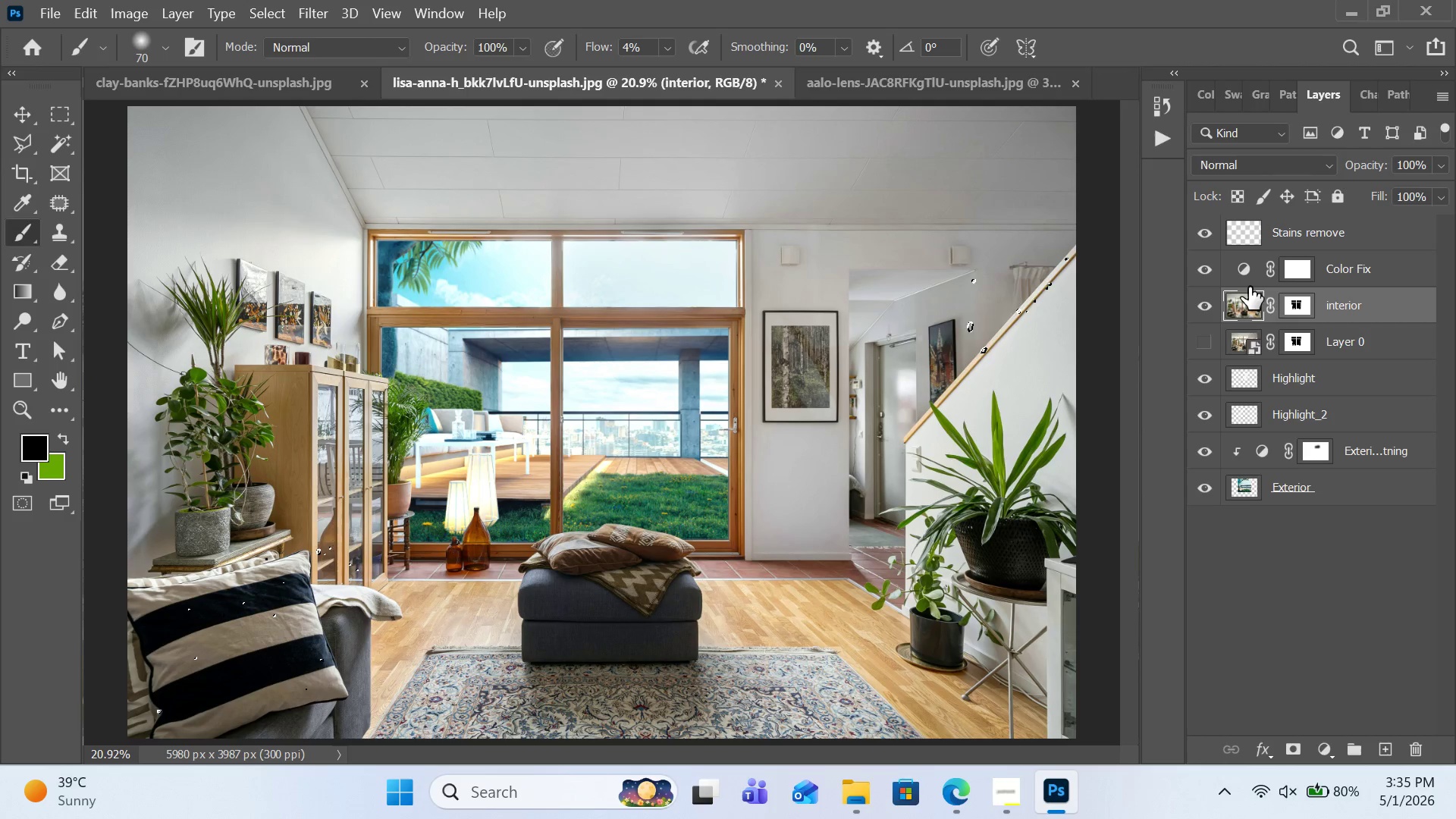 
left_click([1249, 287])
 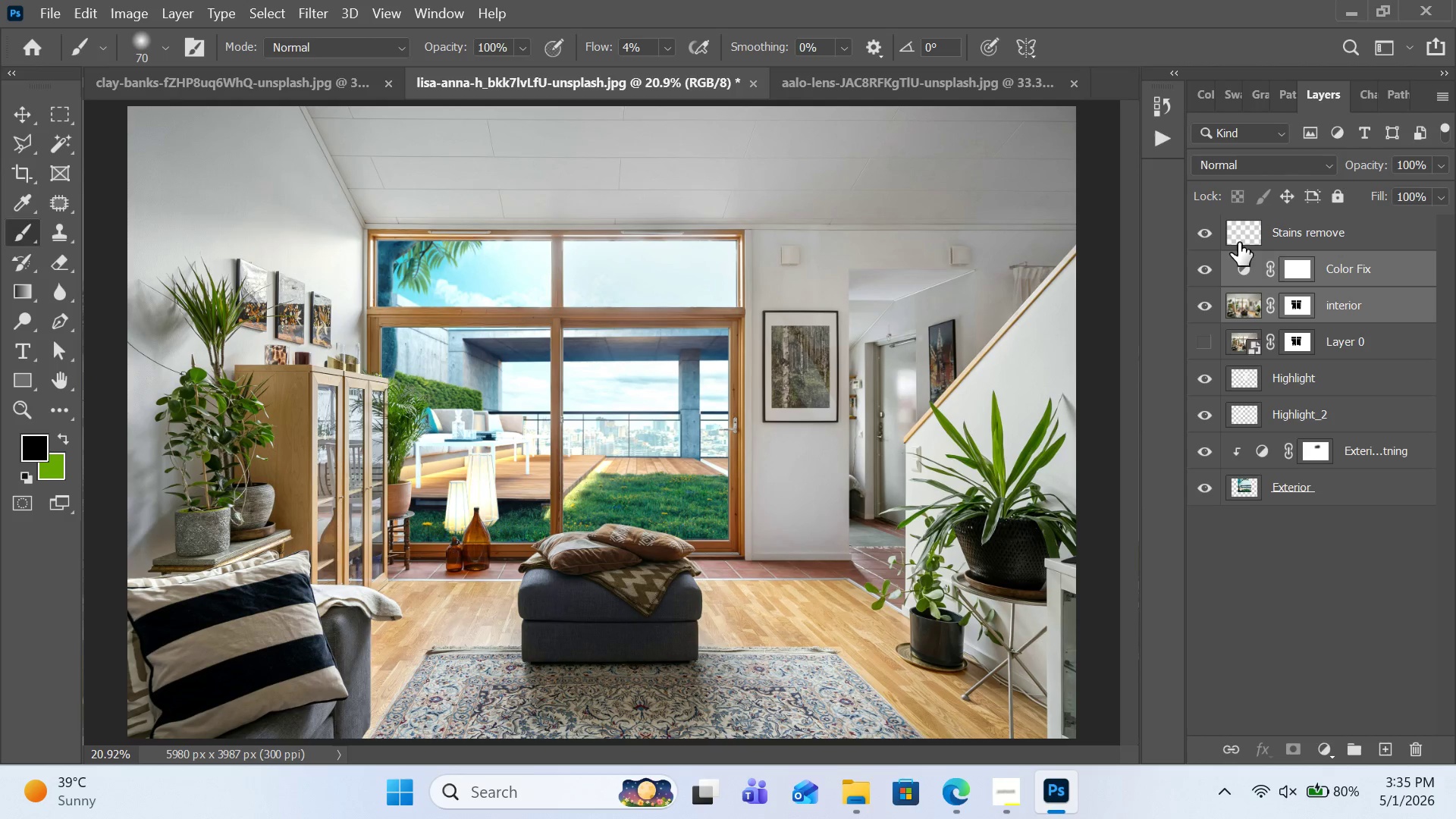 
left_click([1238, 240])
 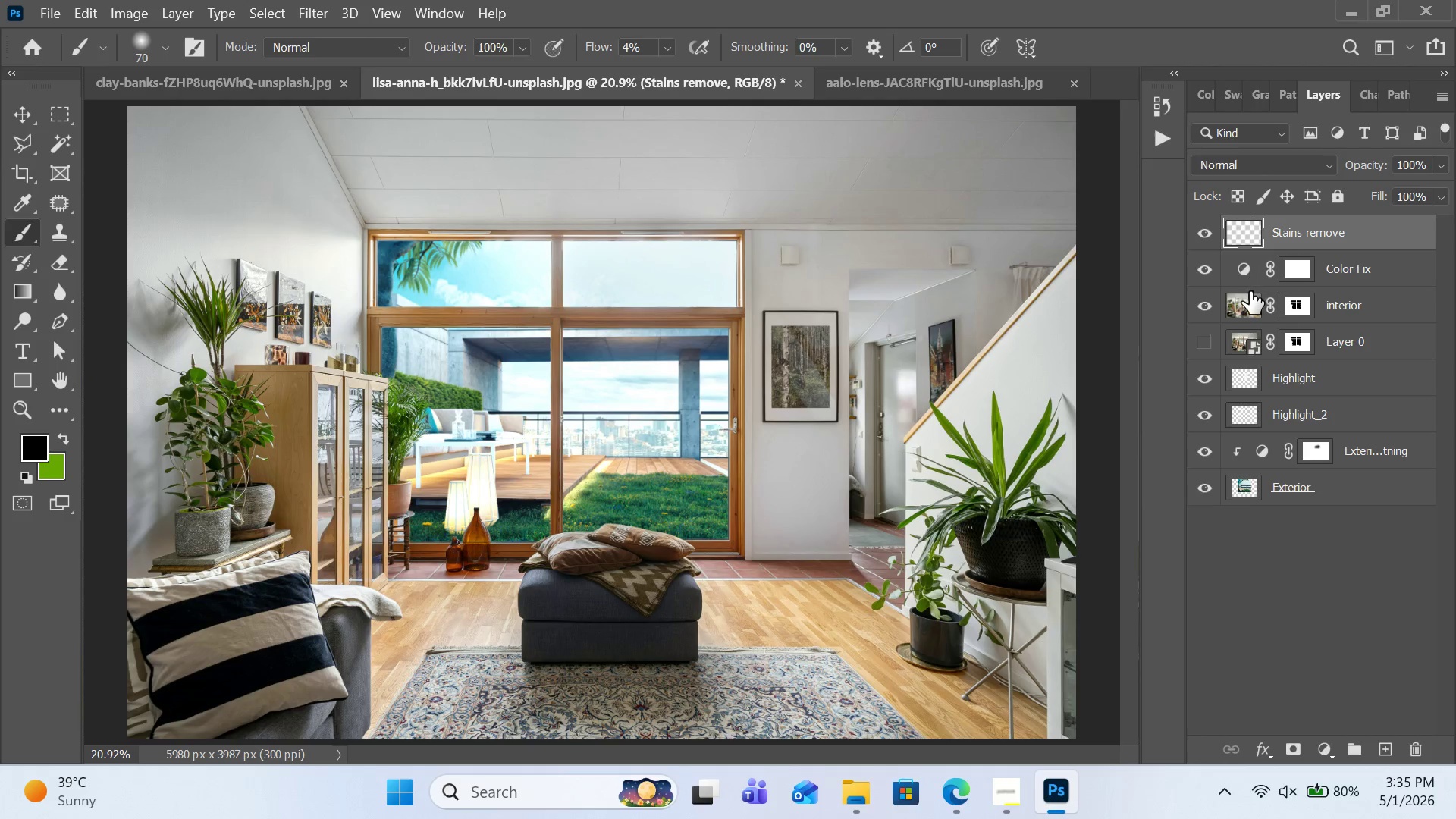 
hold_key(key=ControlLeft, duration=1.12)
left_click([1249, 302])
 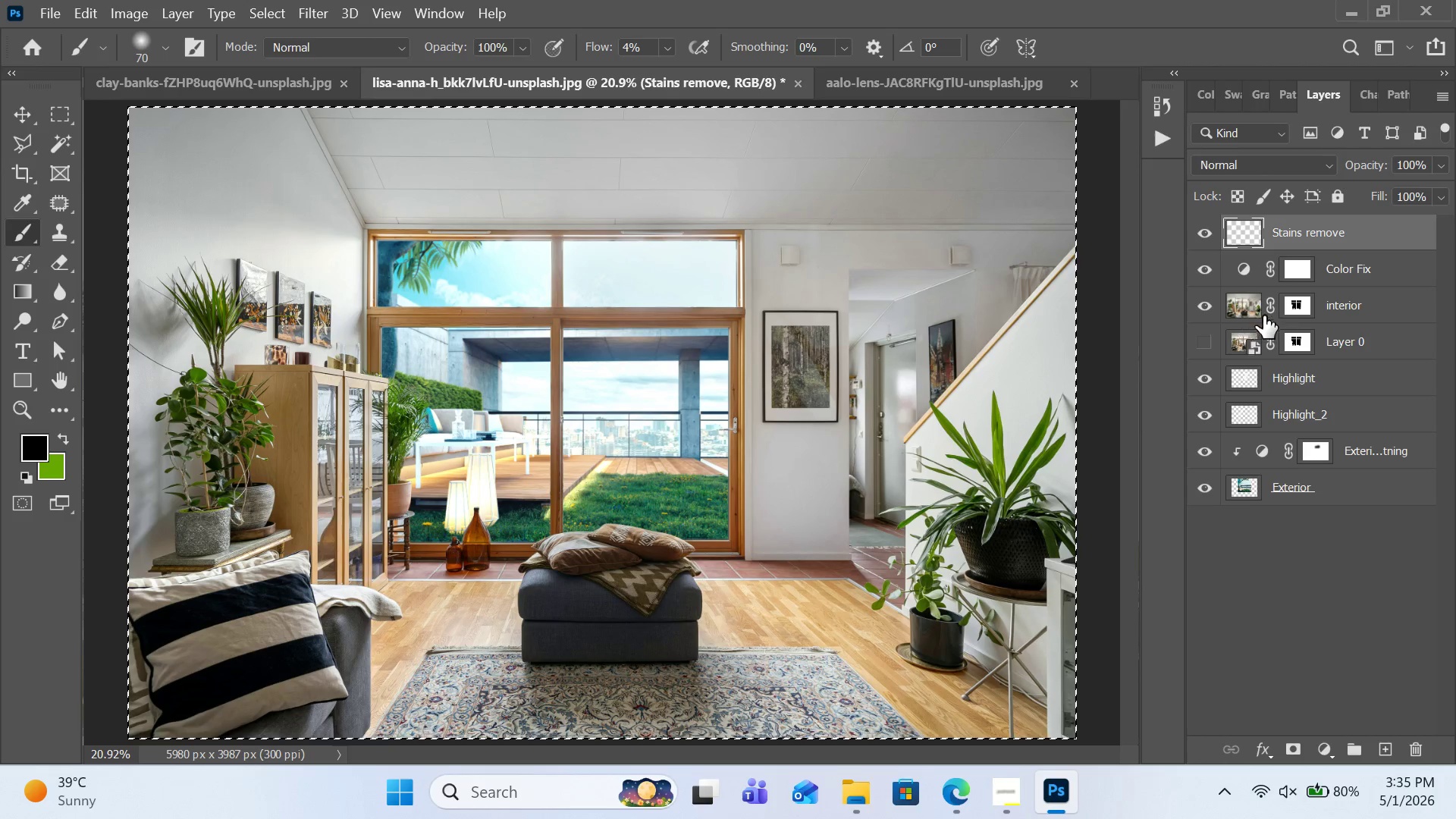 
hold_key(key=ControlLeft, duration=1.62)
left_click([1395, 305])
 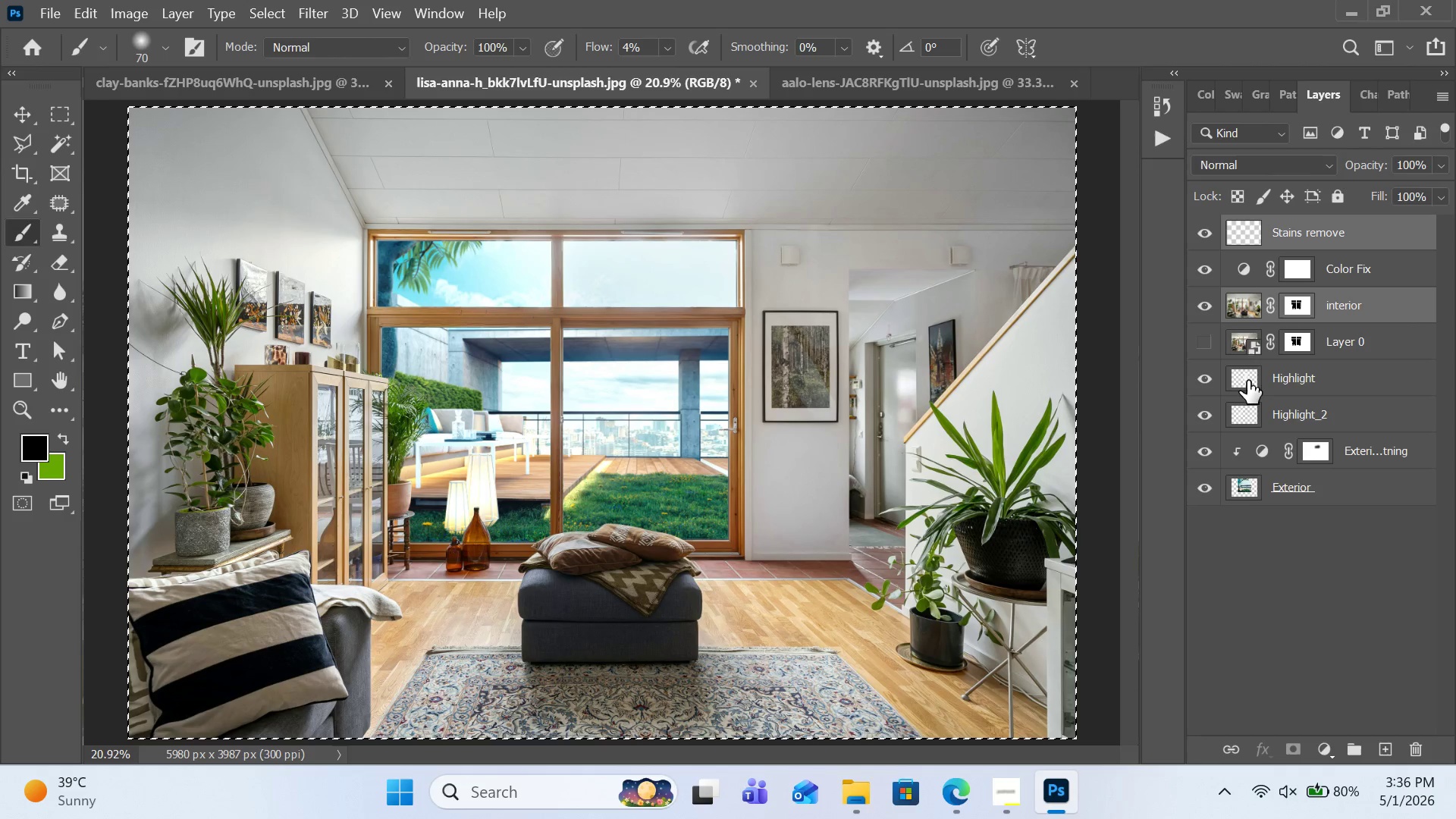 
double_click([1360, 416])
 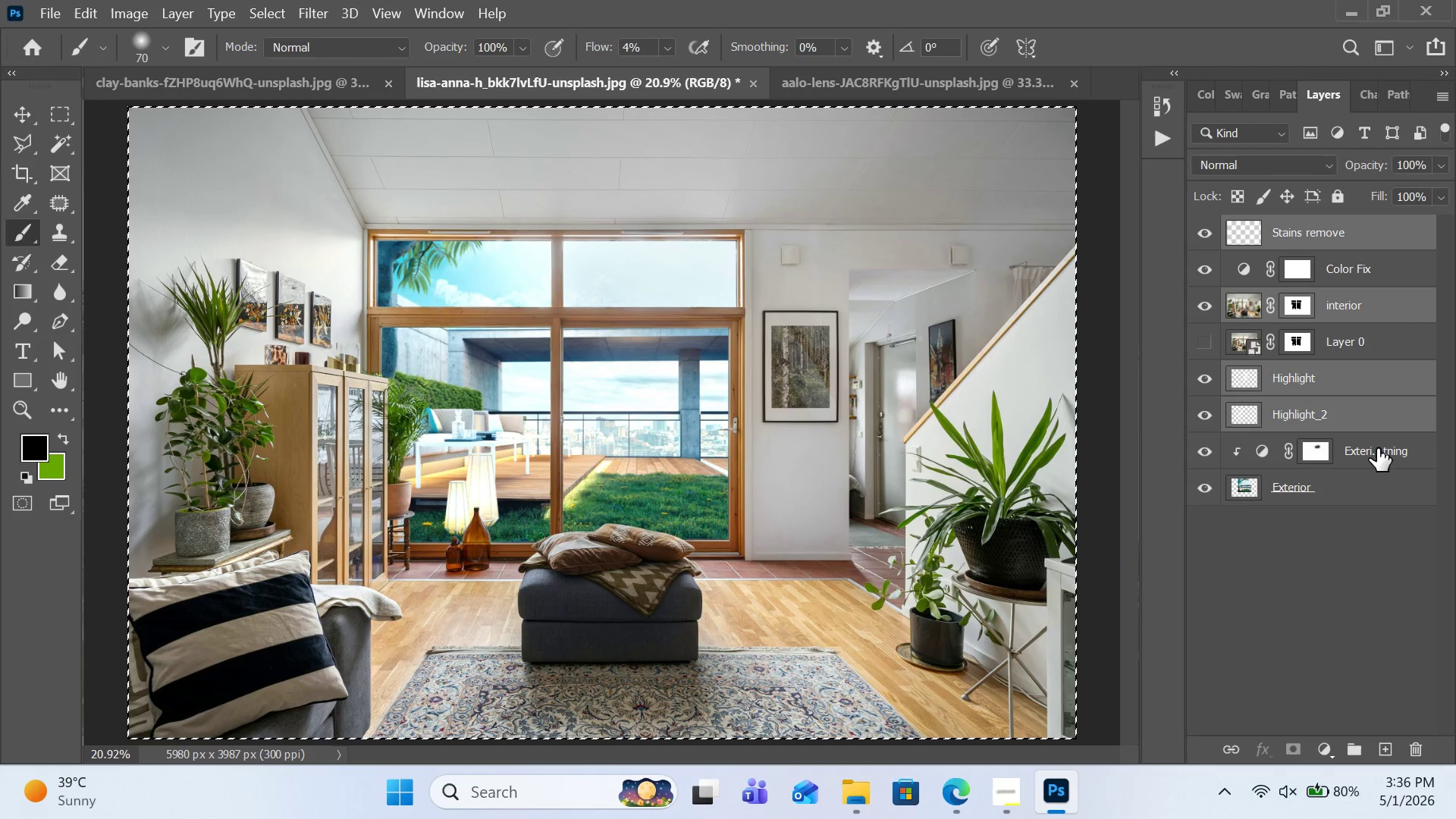 
left_click([1377, 448])
 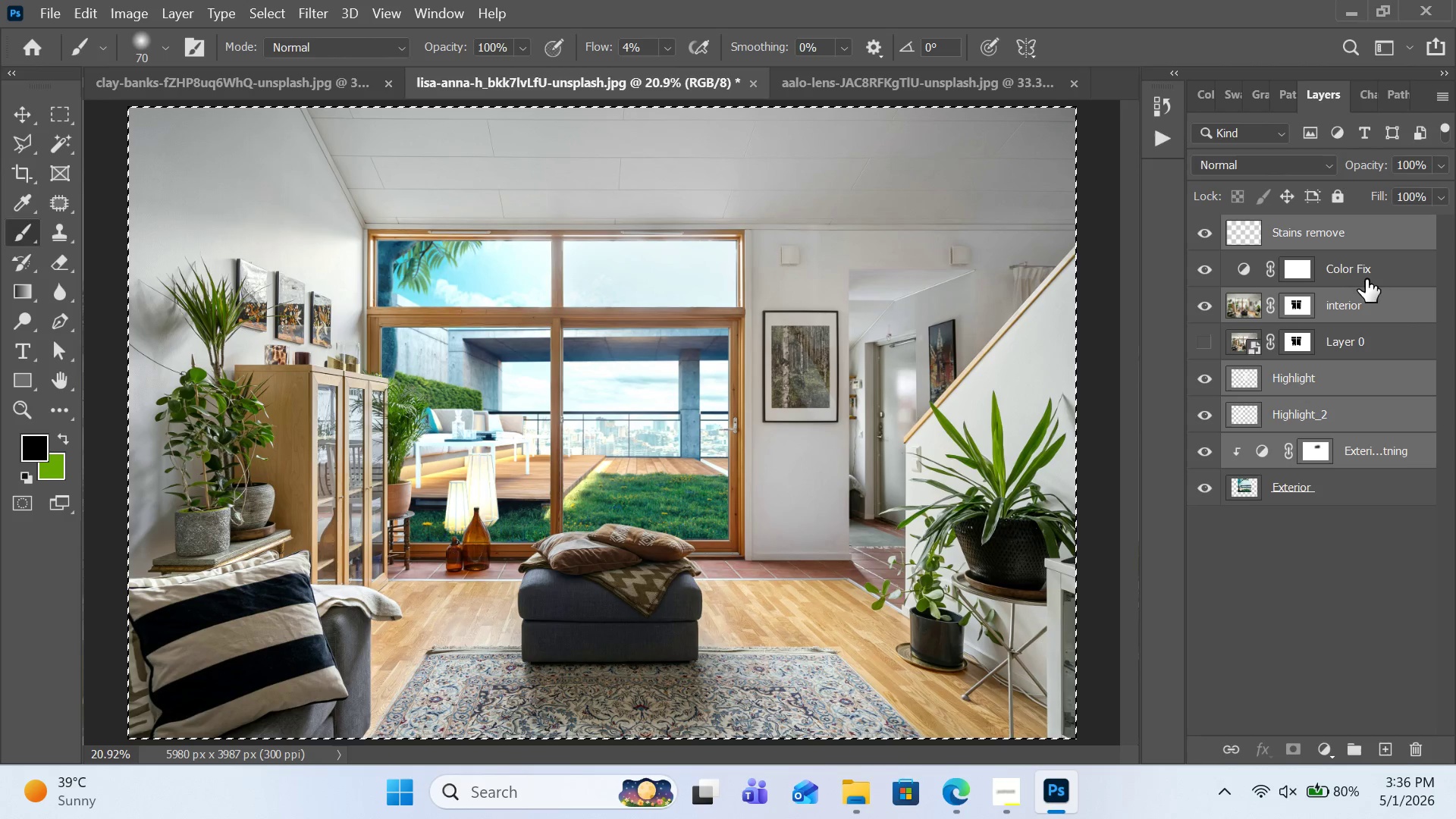 
left_click([1366, 279])
 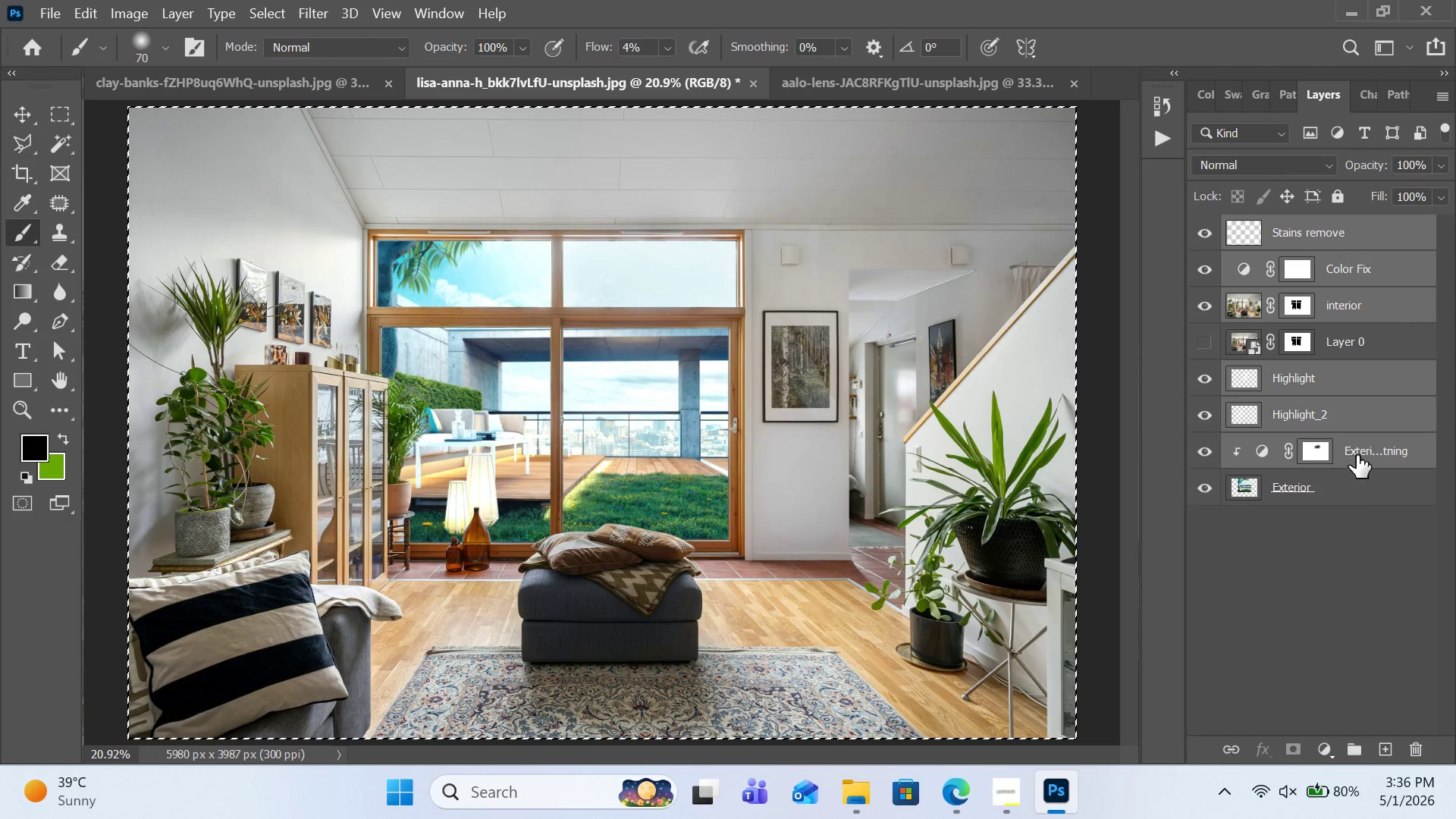 
left_click([1354, 482])
 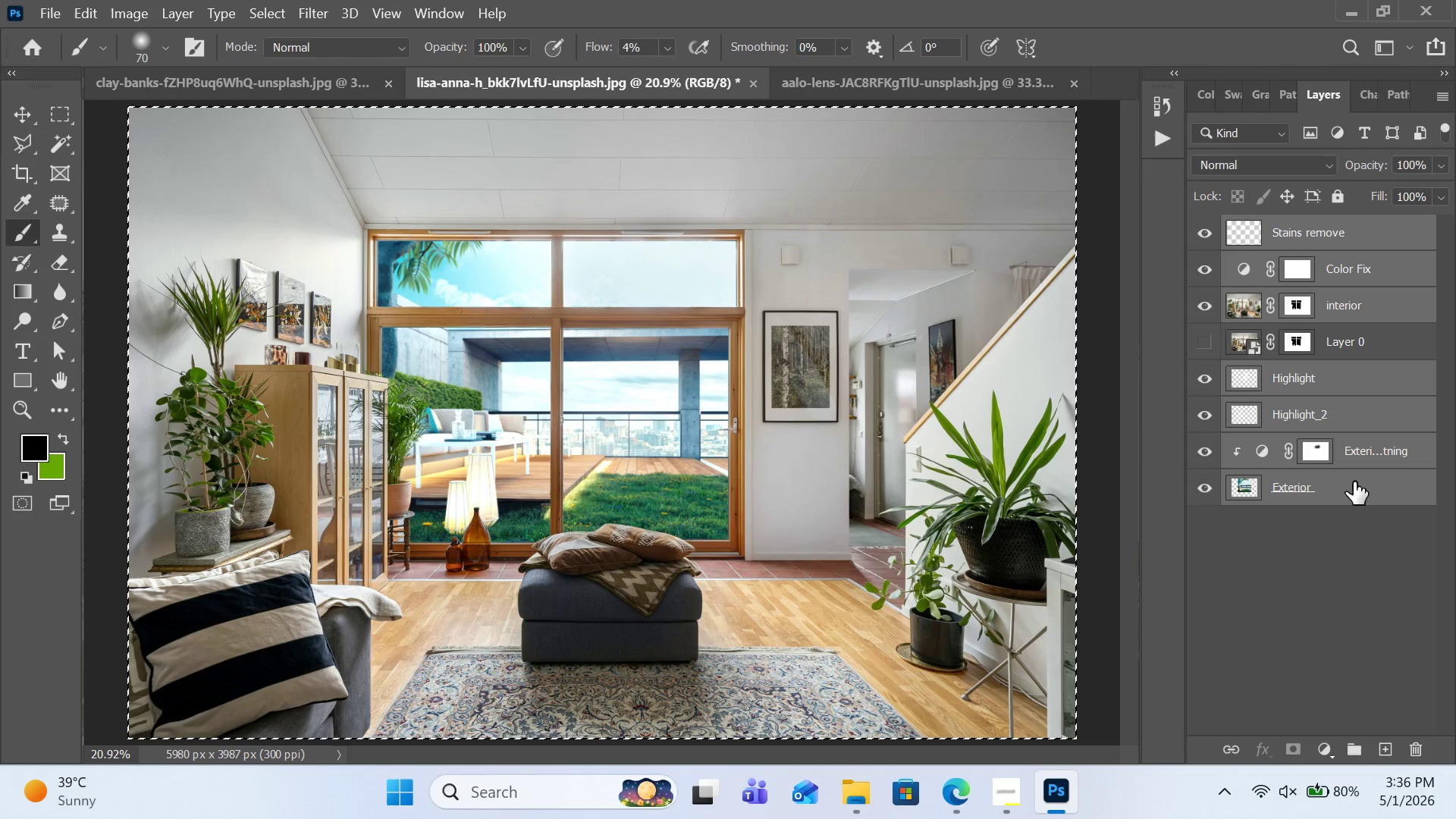 
key(Alt+Control+Shift+E)
 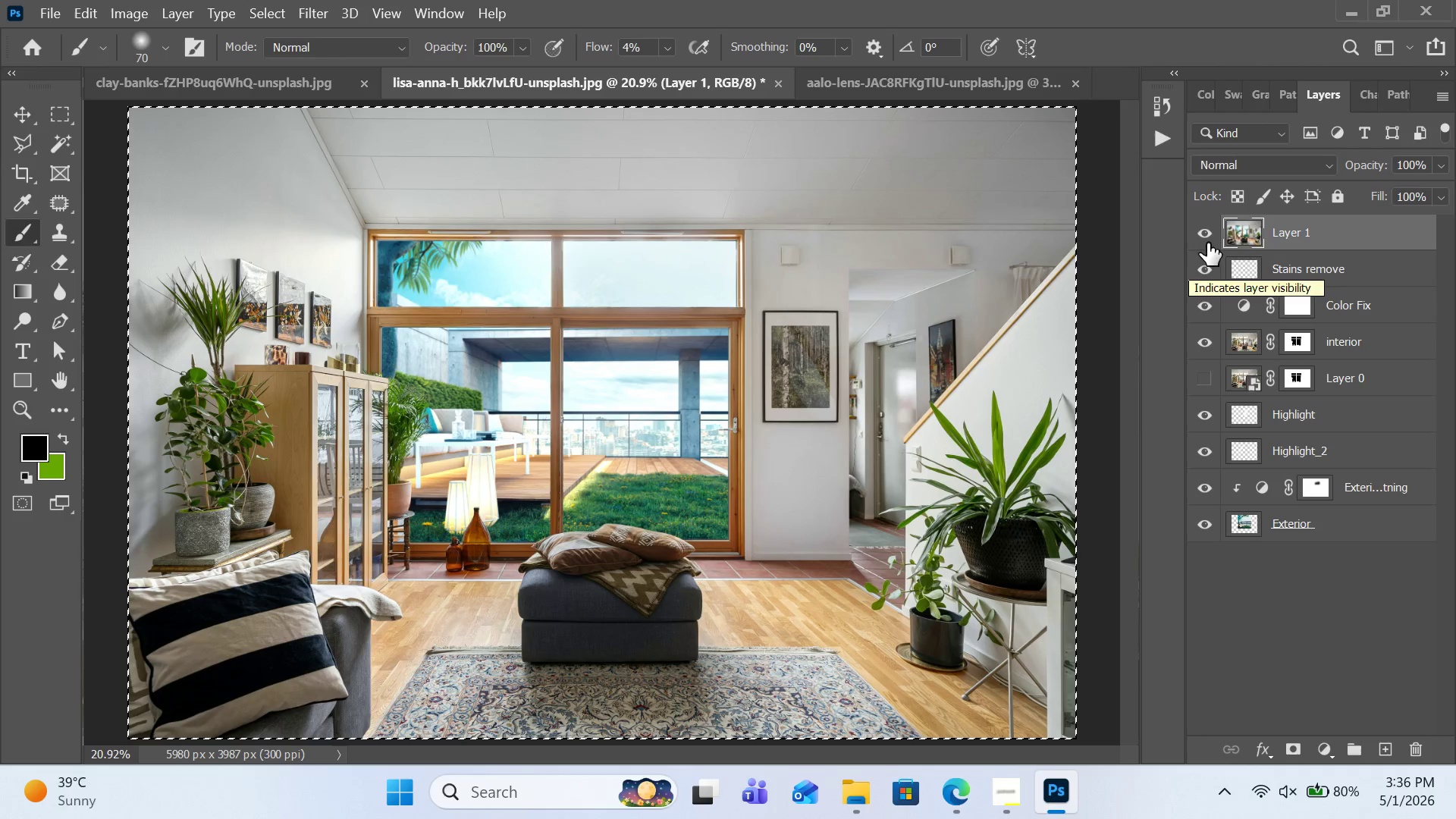 
left_click([1208, 272])
 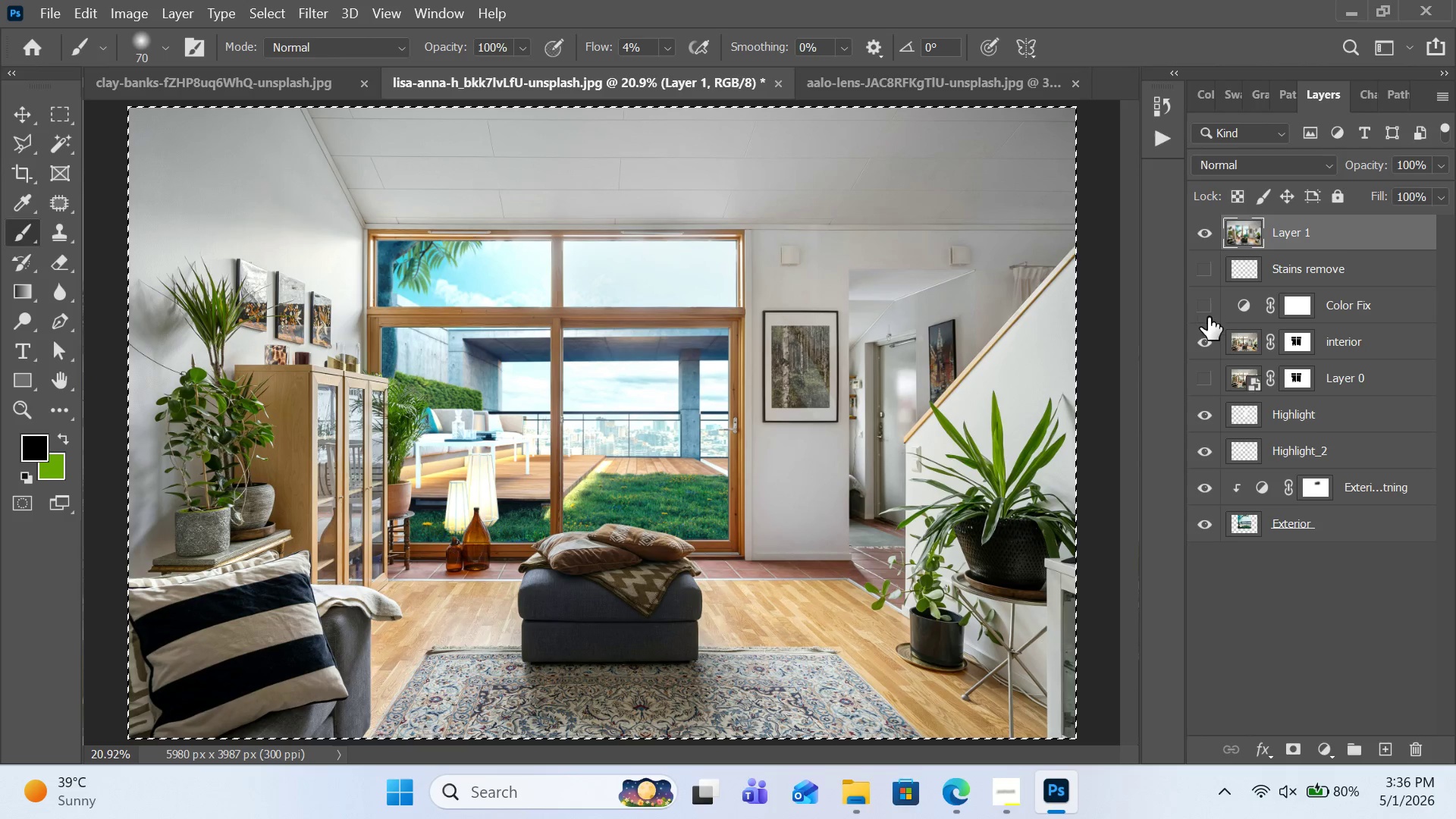 
double_click([1208, 334])
 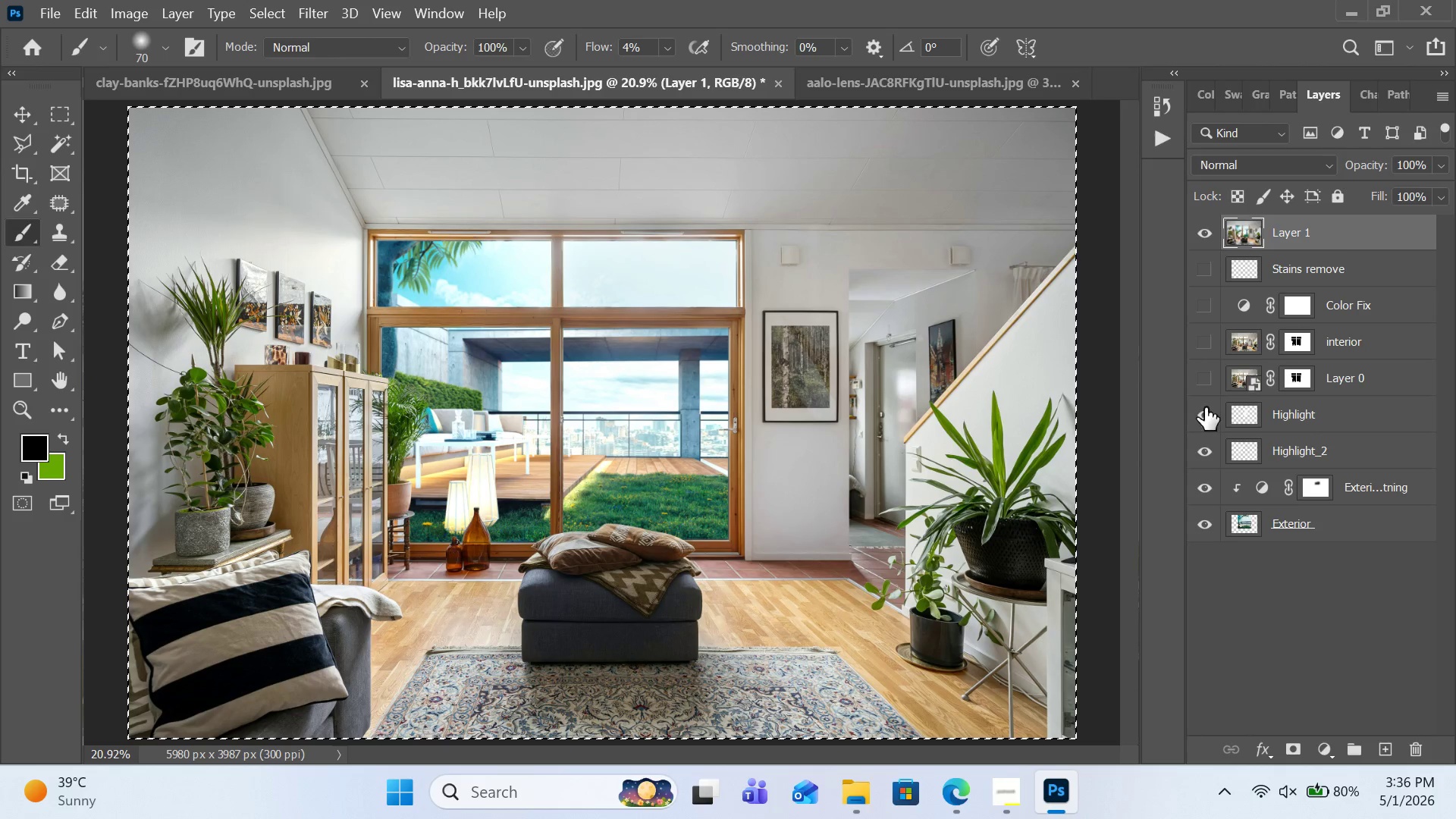 
triple_click([1205, 407])
 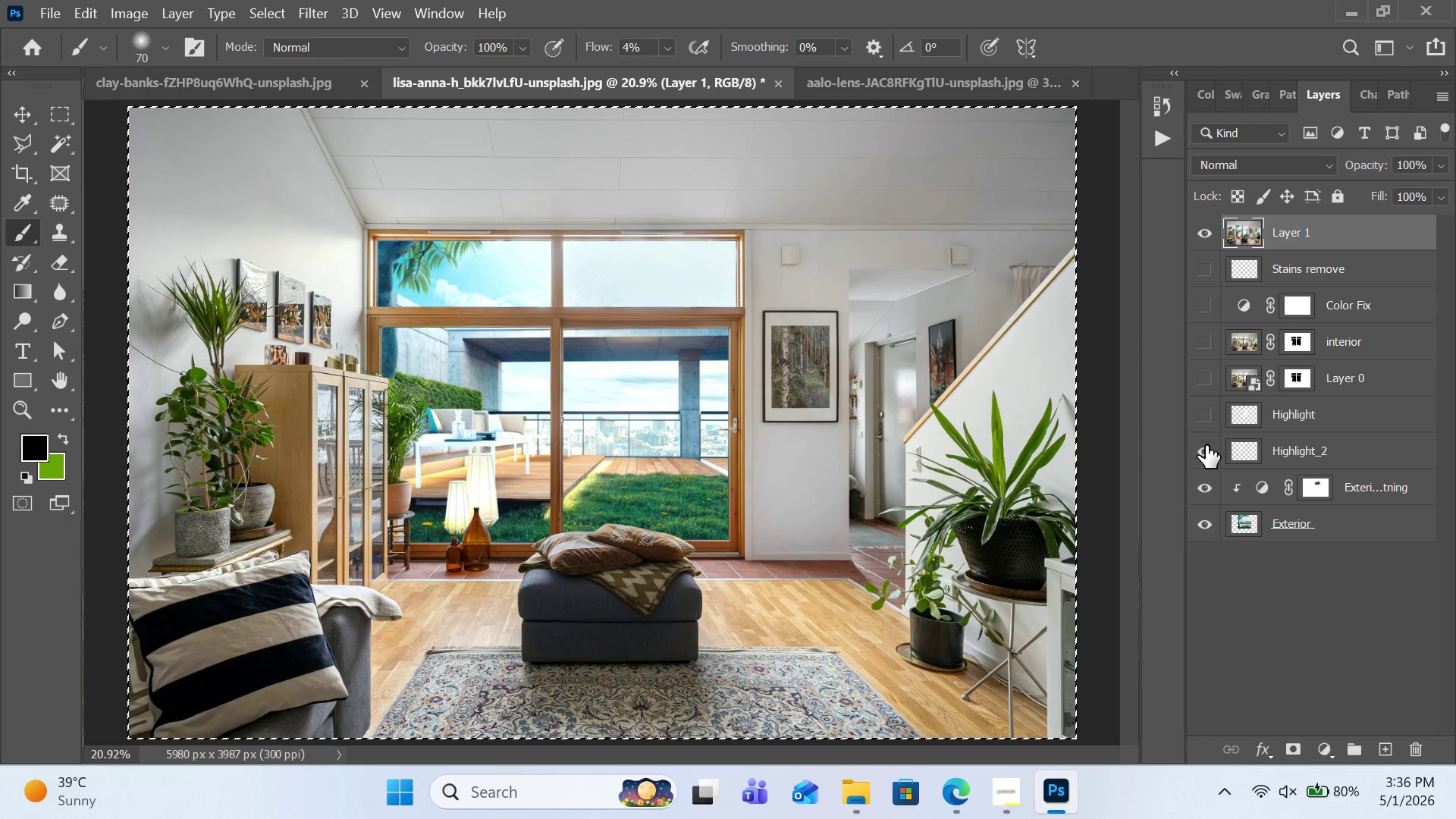 
triple_click([1206, 447])
 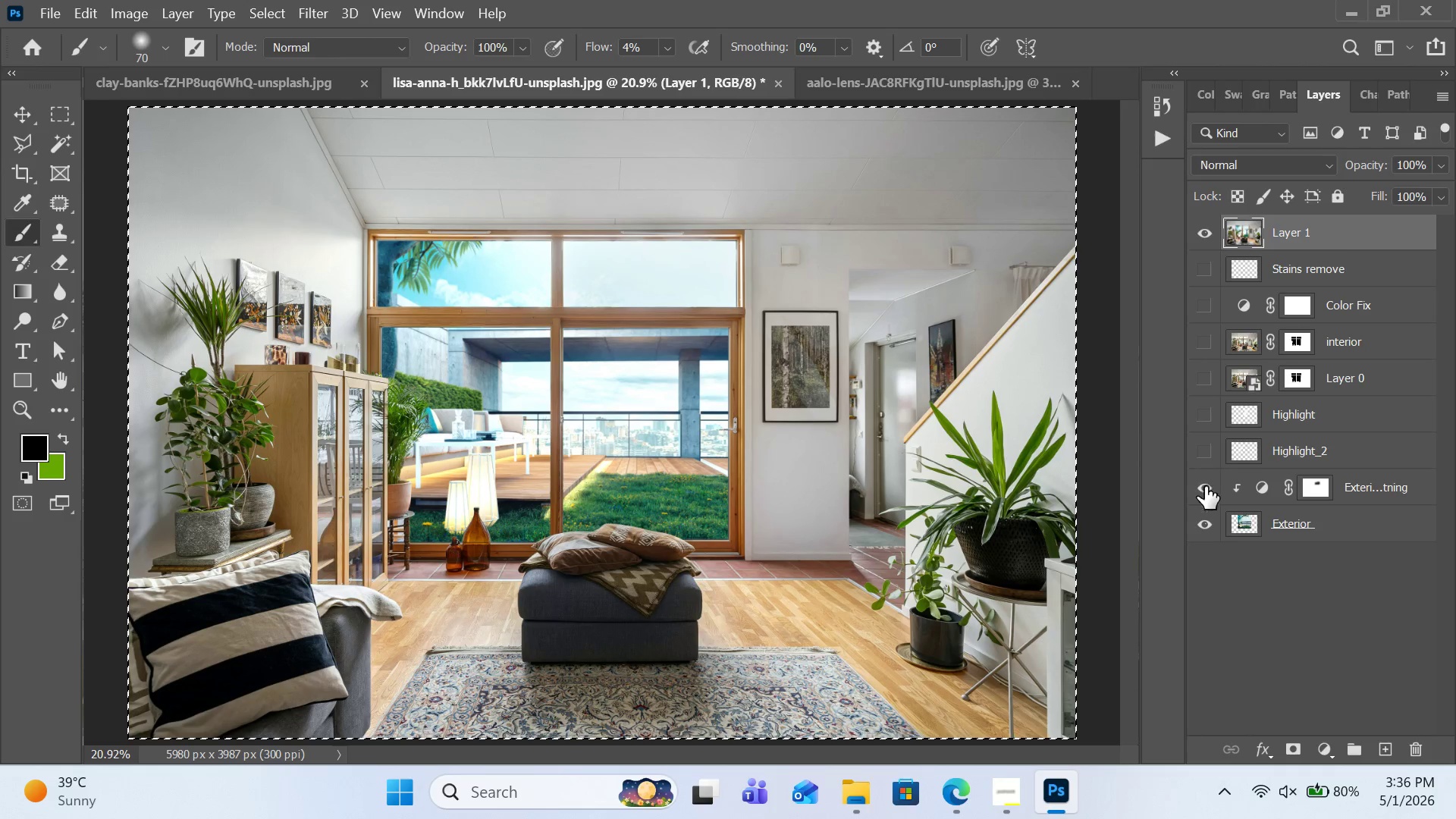 
triple_click([1205, 488])
 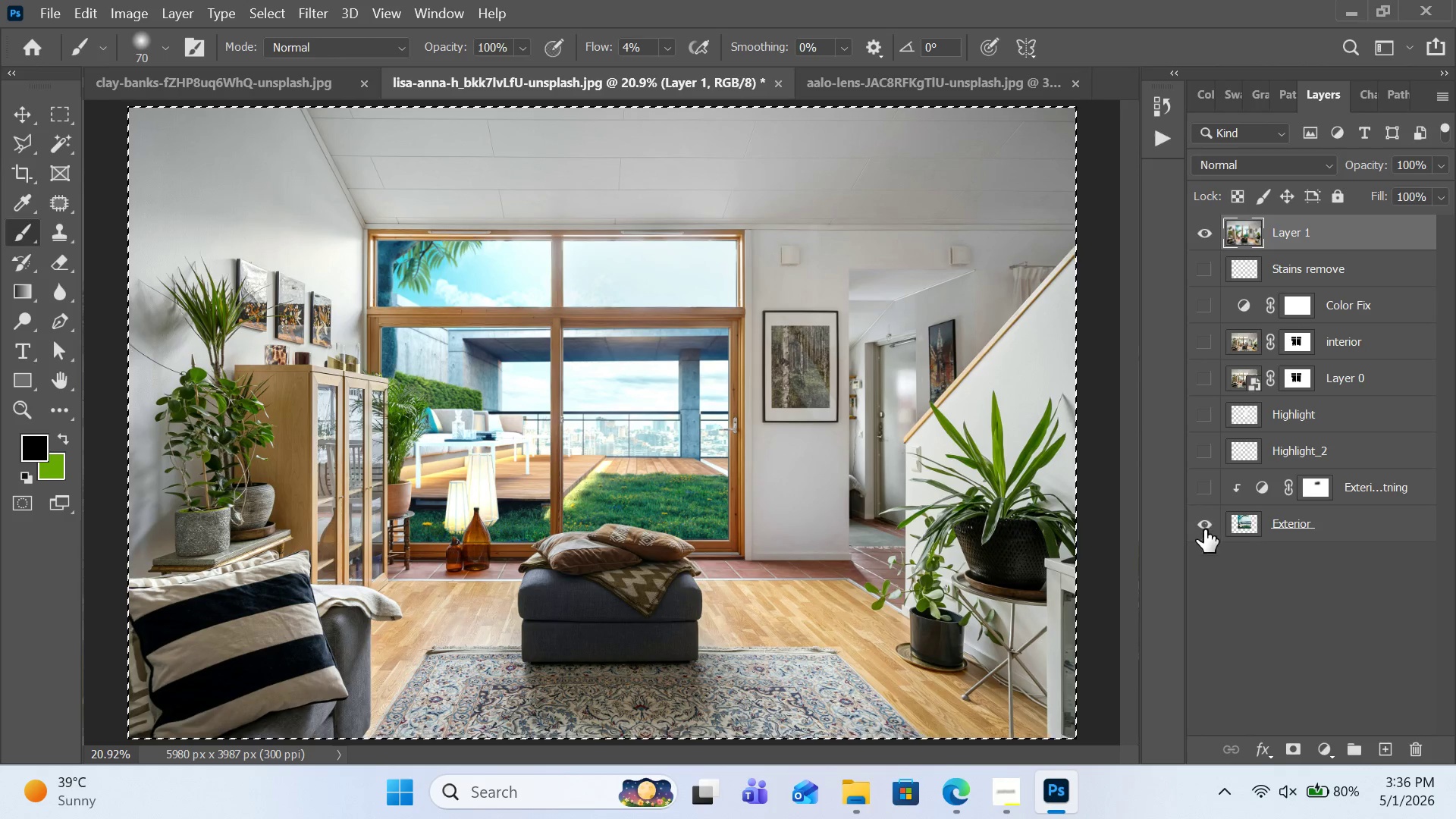 
triple_click([1204, 529])
 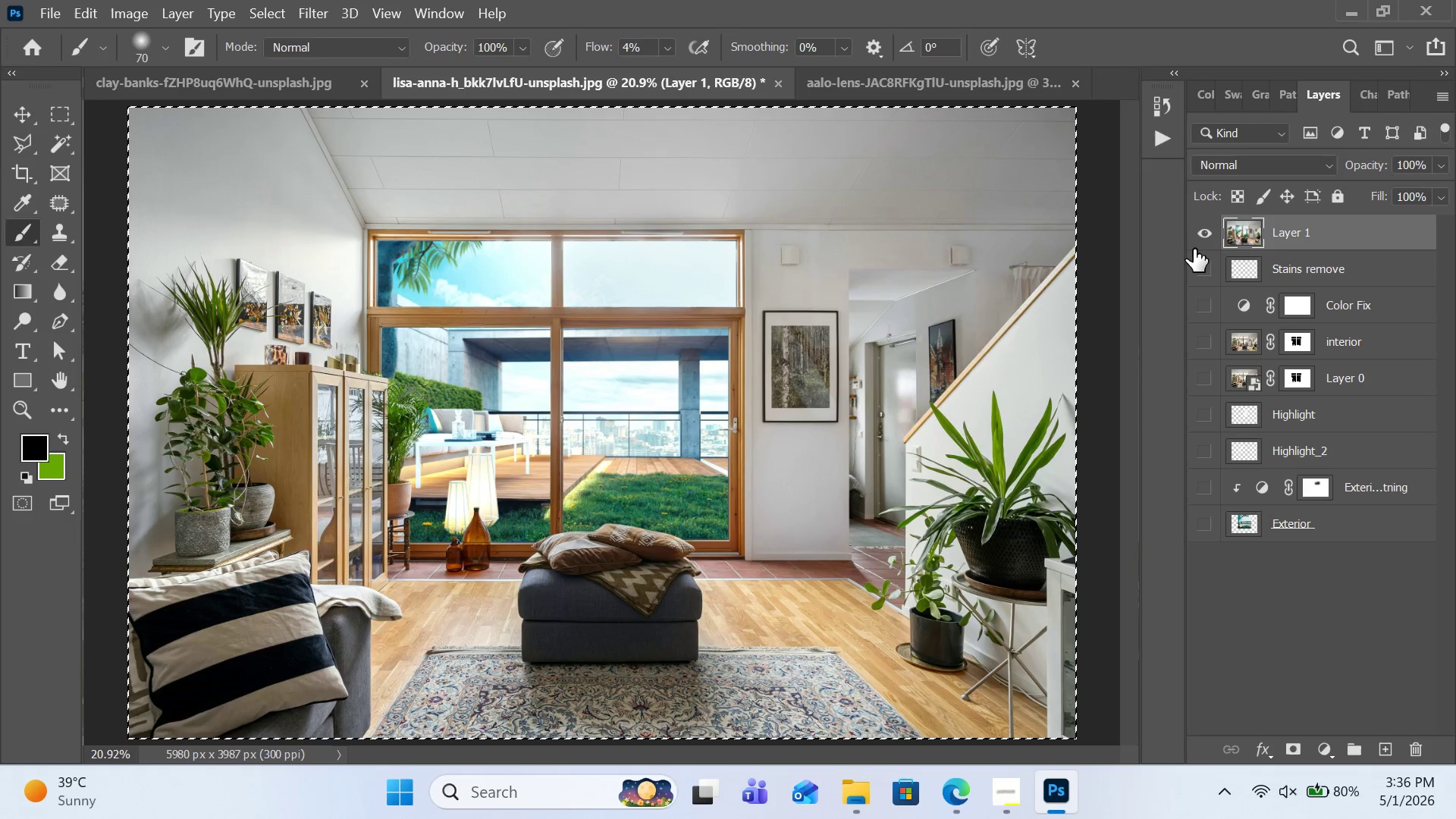 
left_click([1200, 237])
 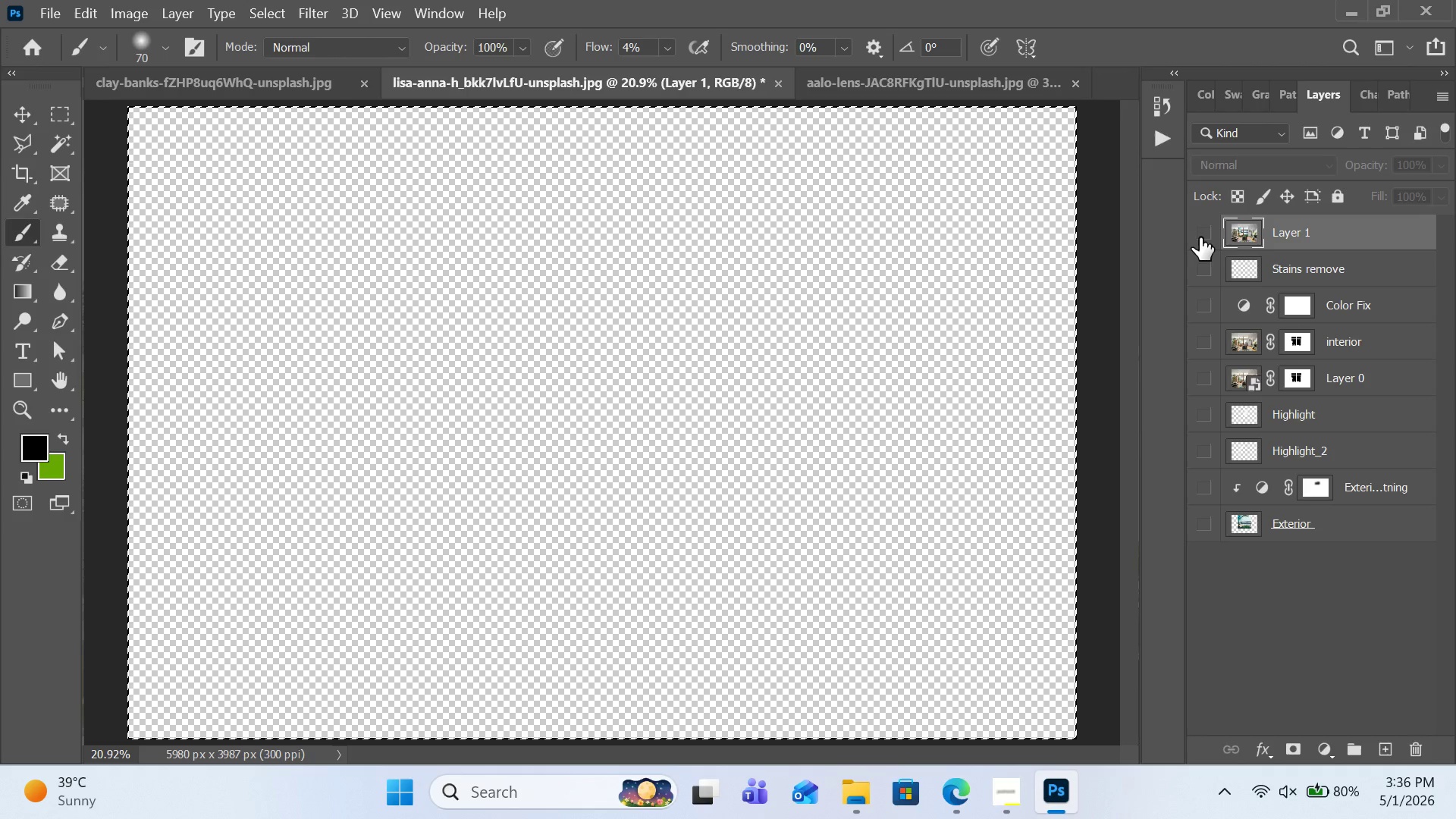 
left_click([1200, 237])
 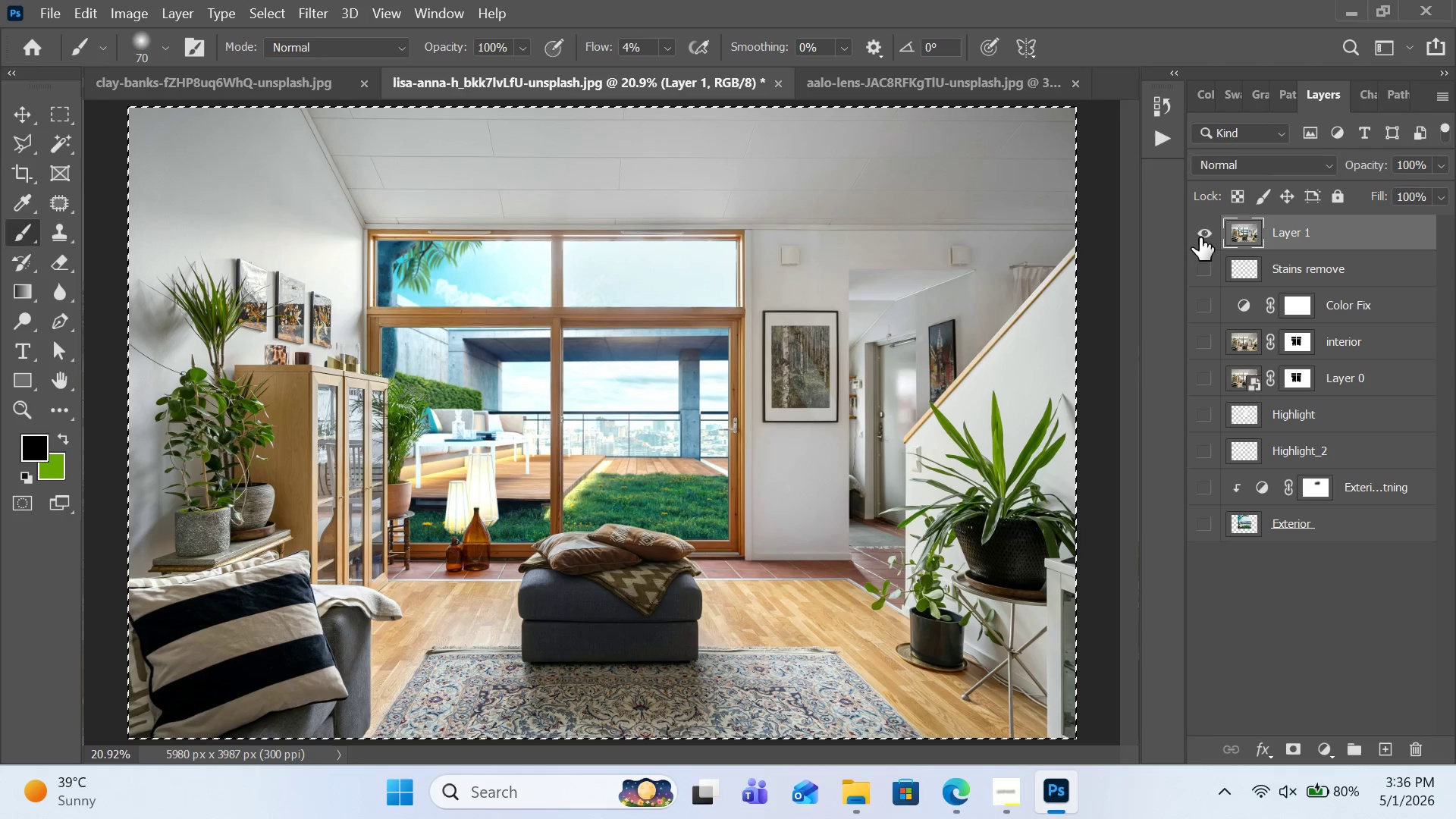 
wait(14.52)
 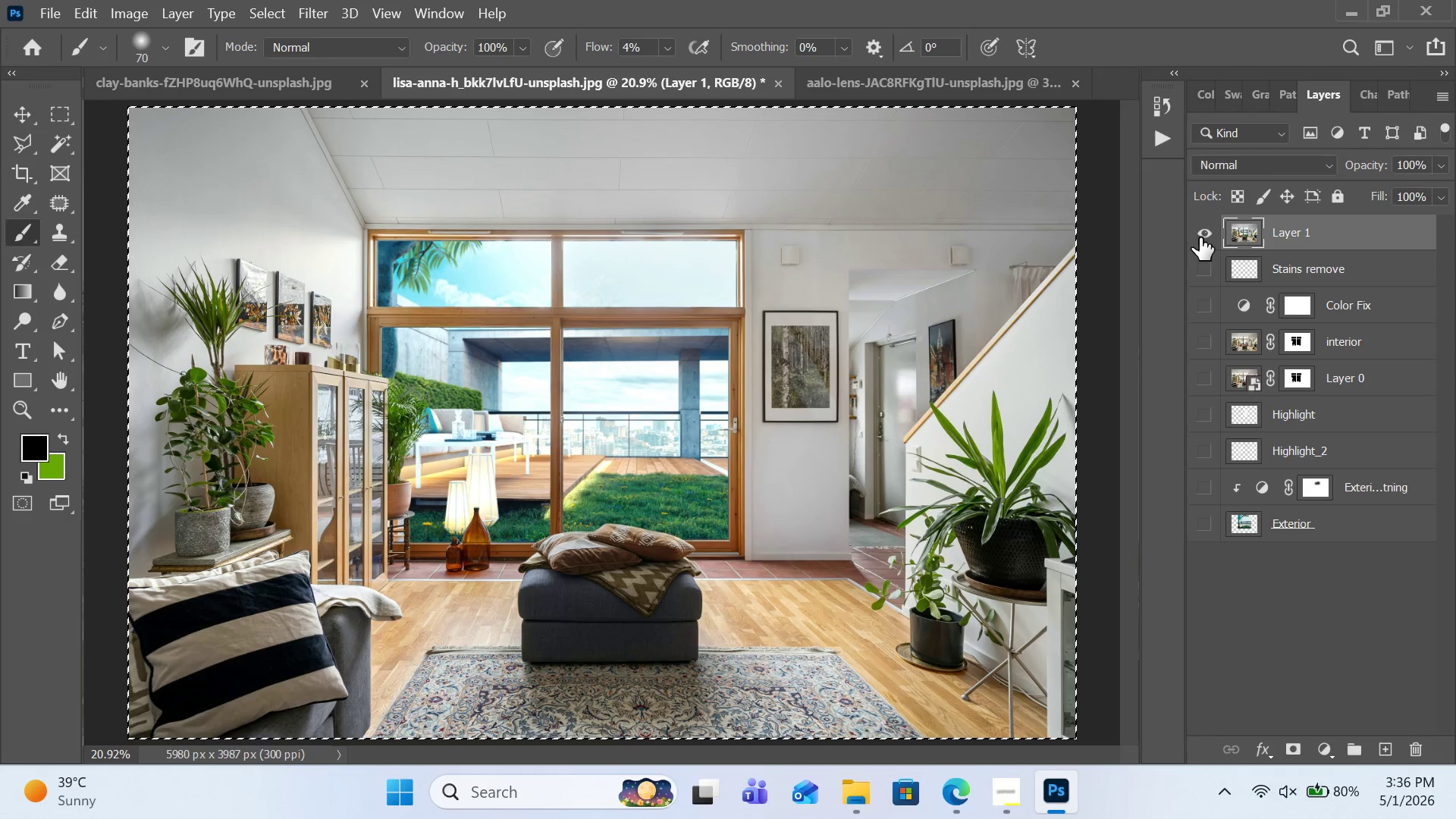 
left_click([1200, 237])
 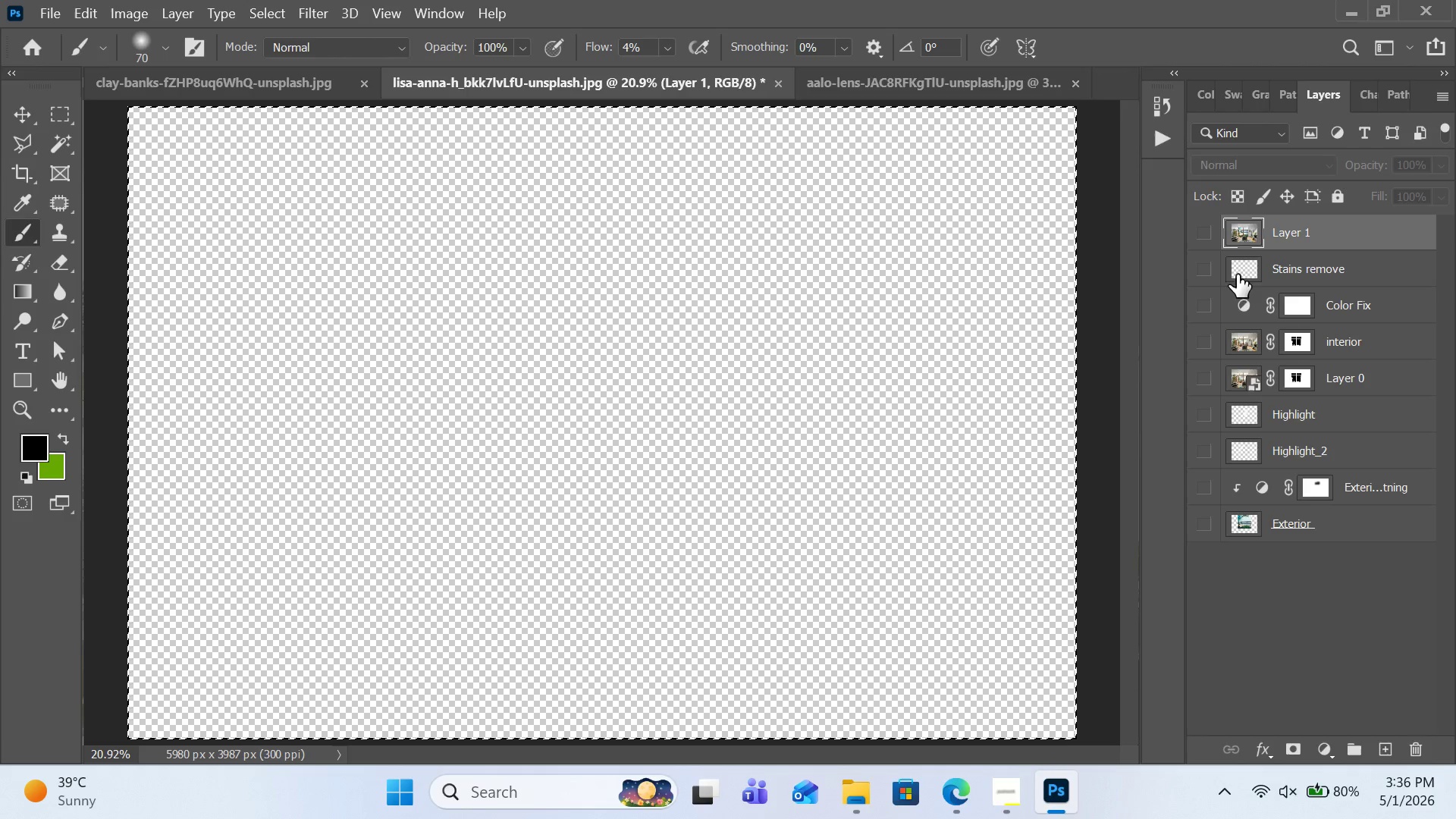 
left_click([1291, 271])
 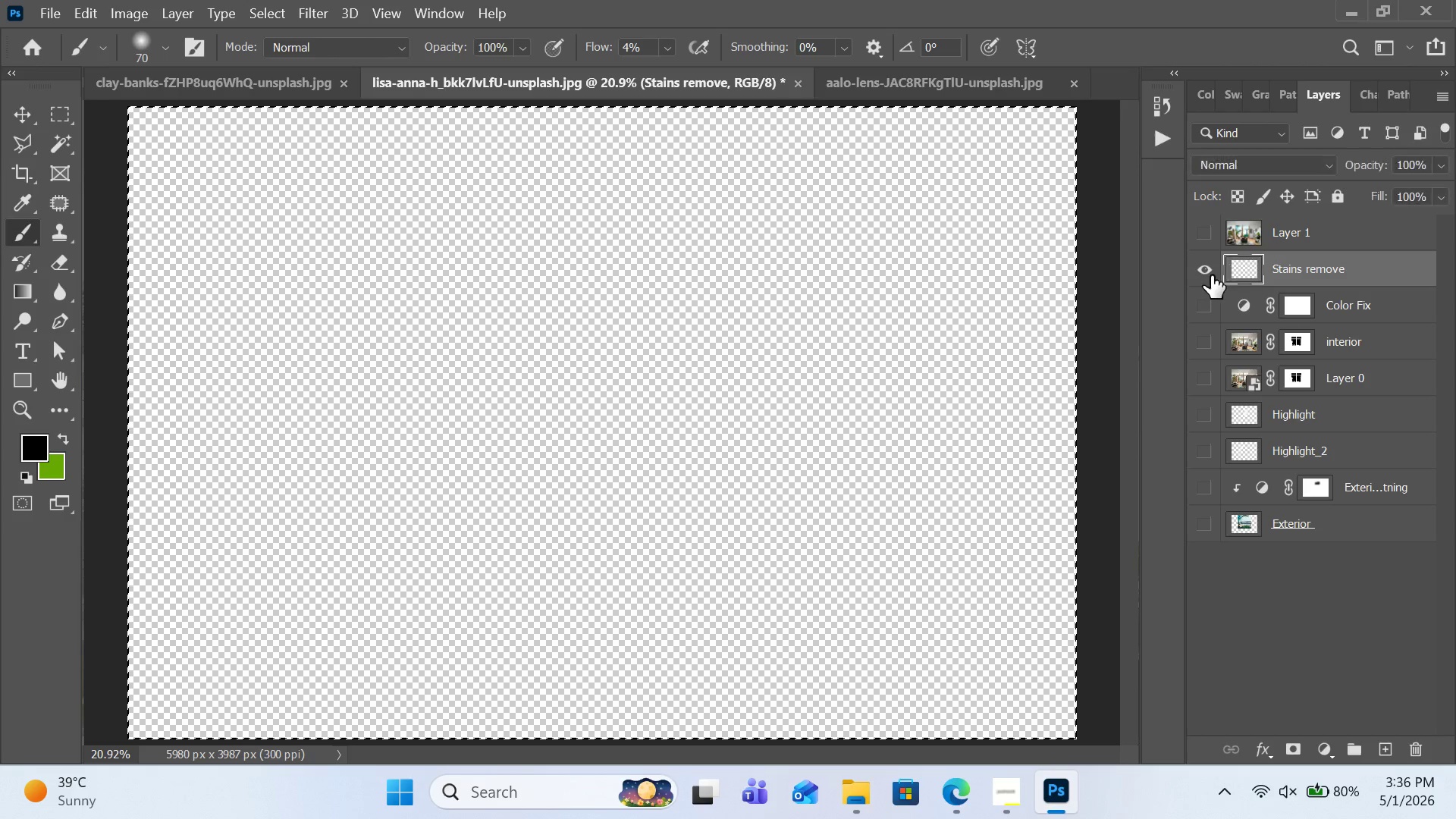 
double_click([1214, 304])
 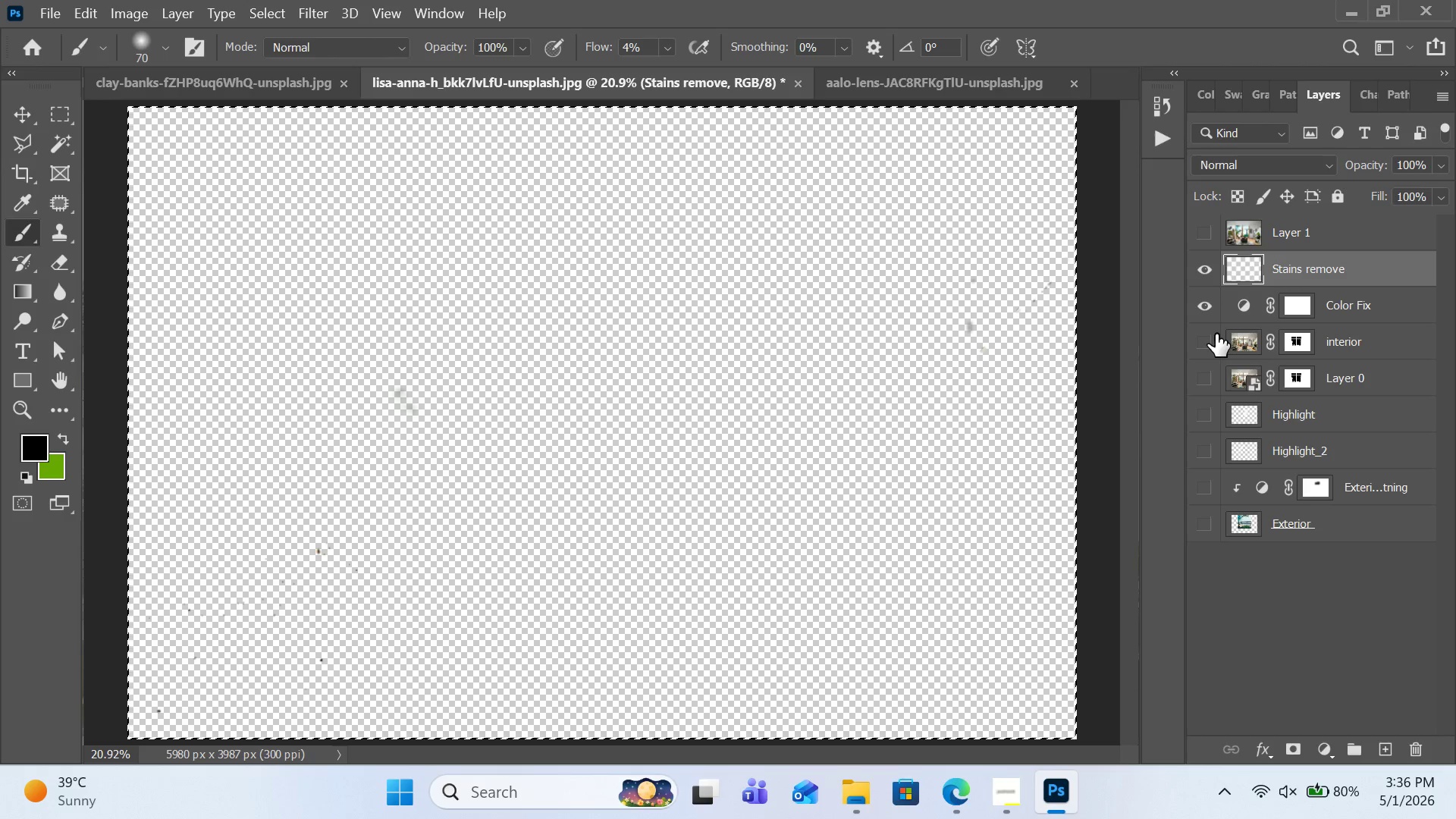 
left_click([1216, 334])
 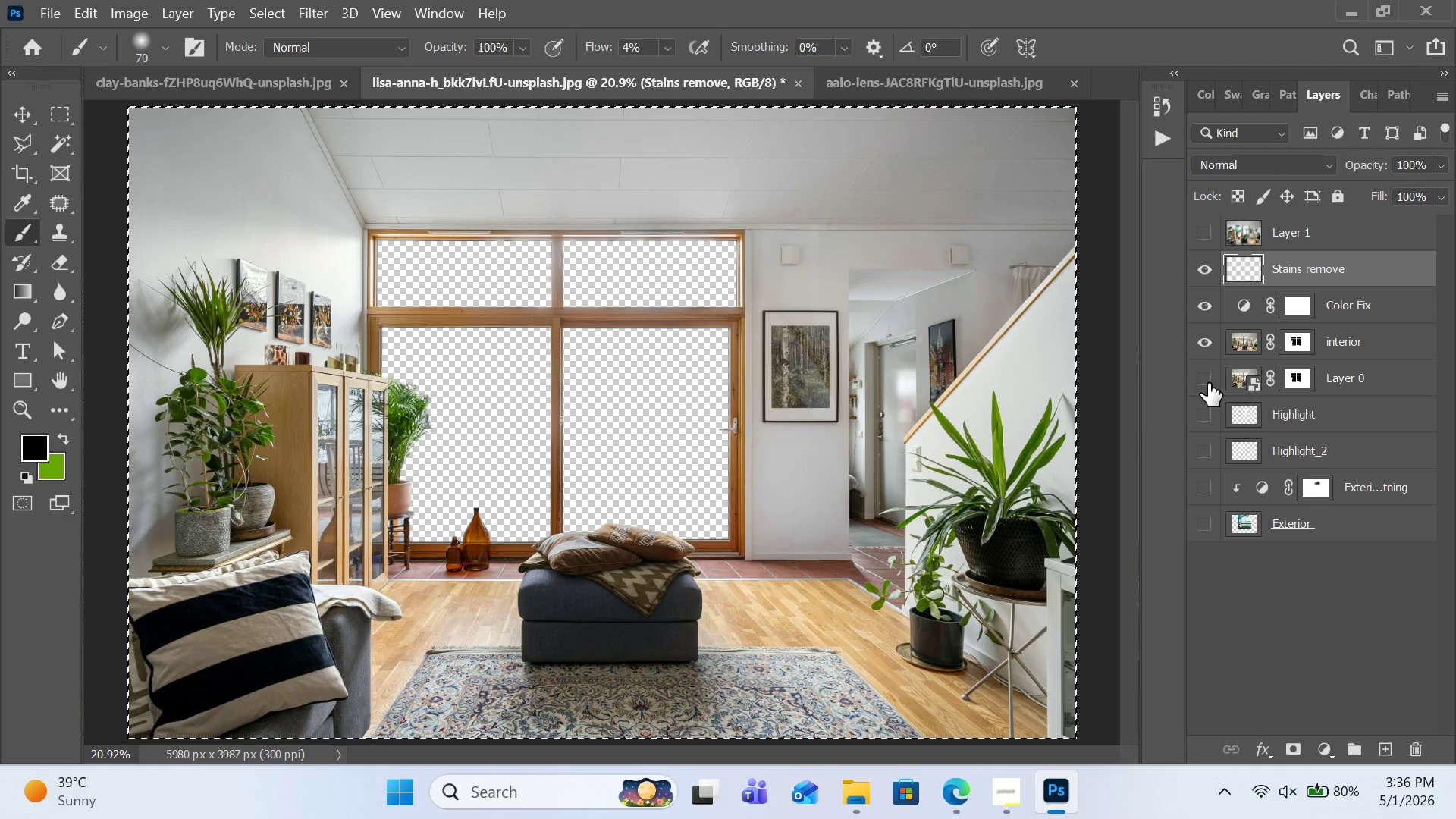 
double_click([1206, 406])
 